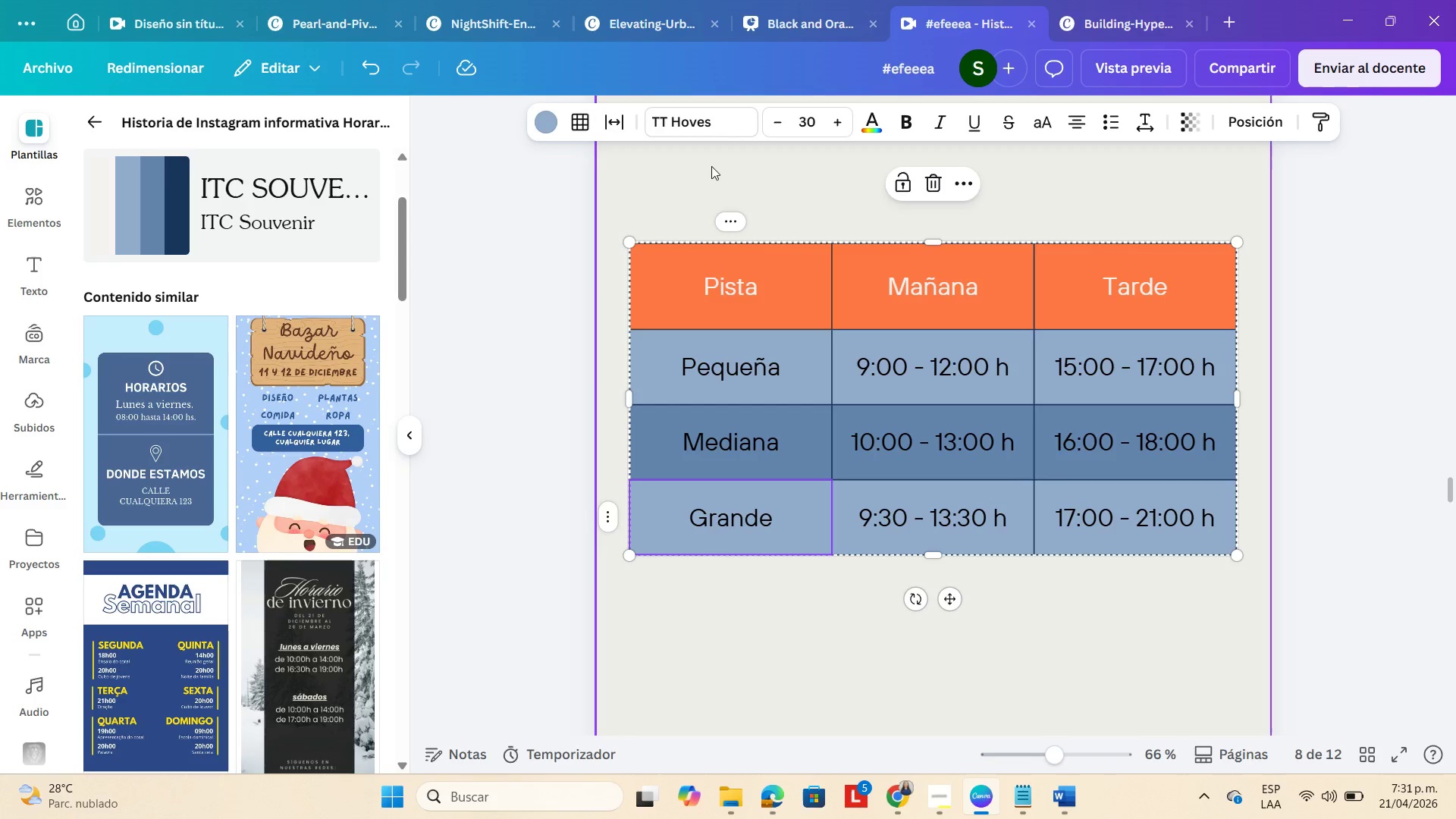 
left_click([585, 112])
 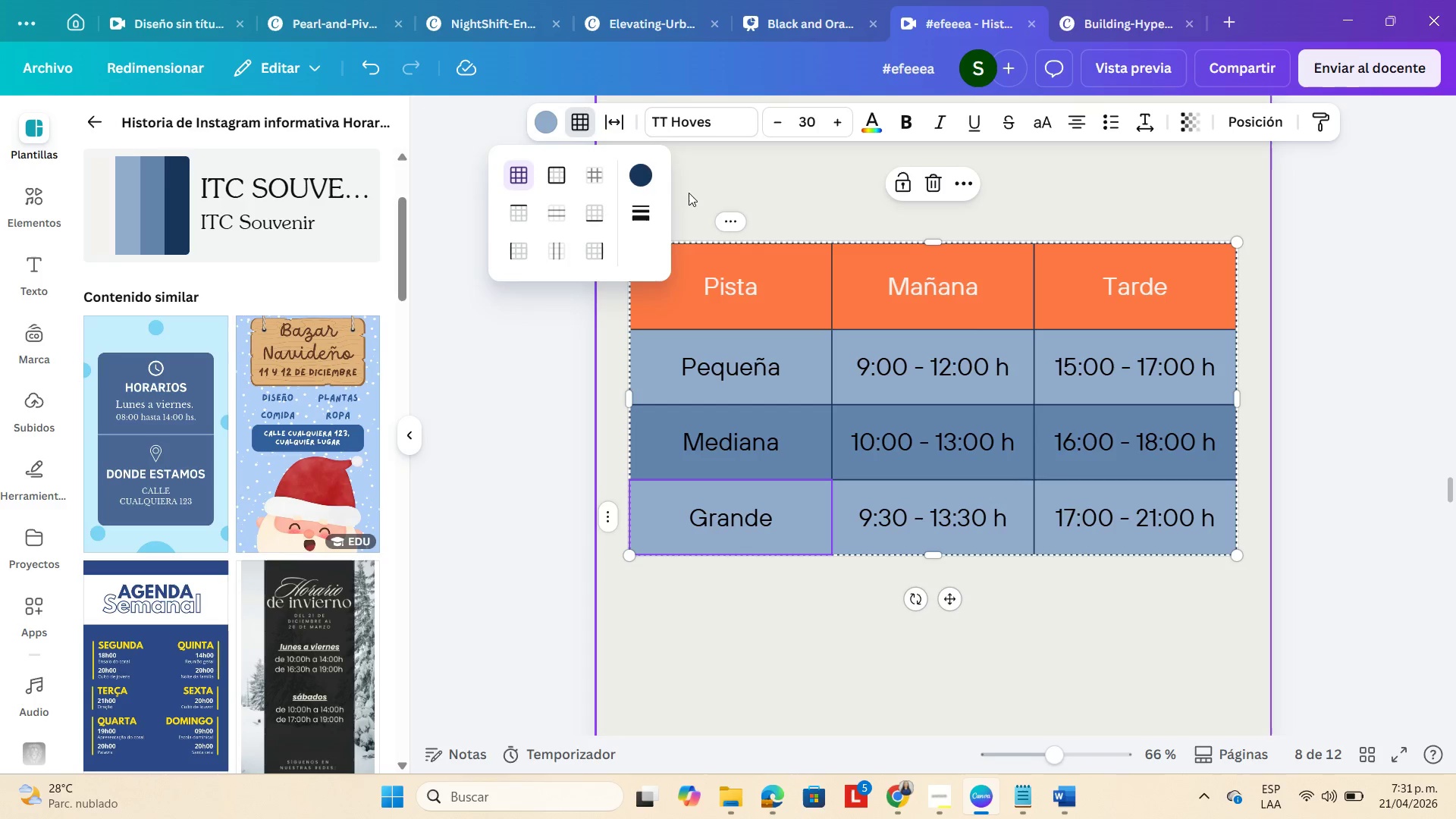 
left_click([645, 172])
 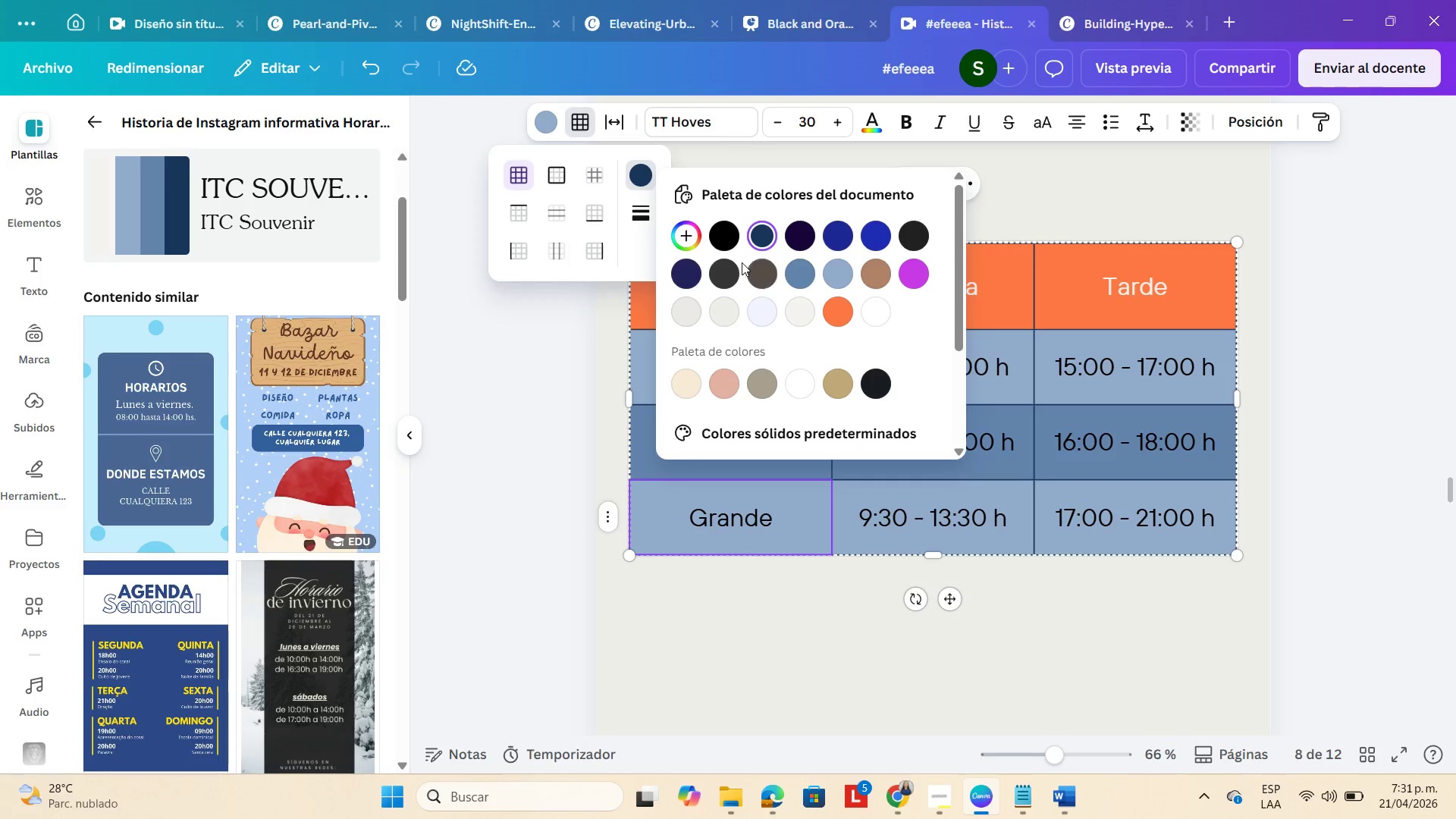 
left_click([730, 277])
 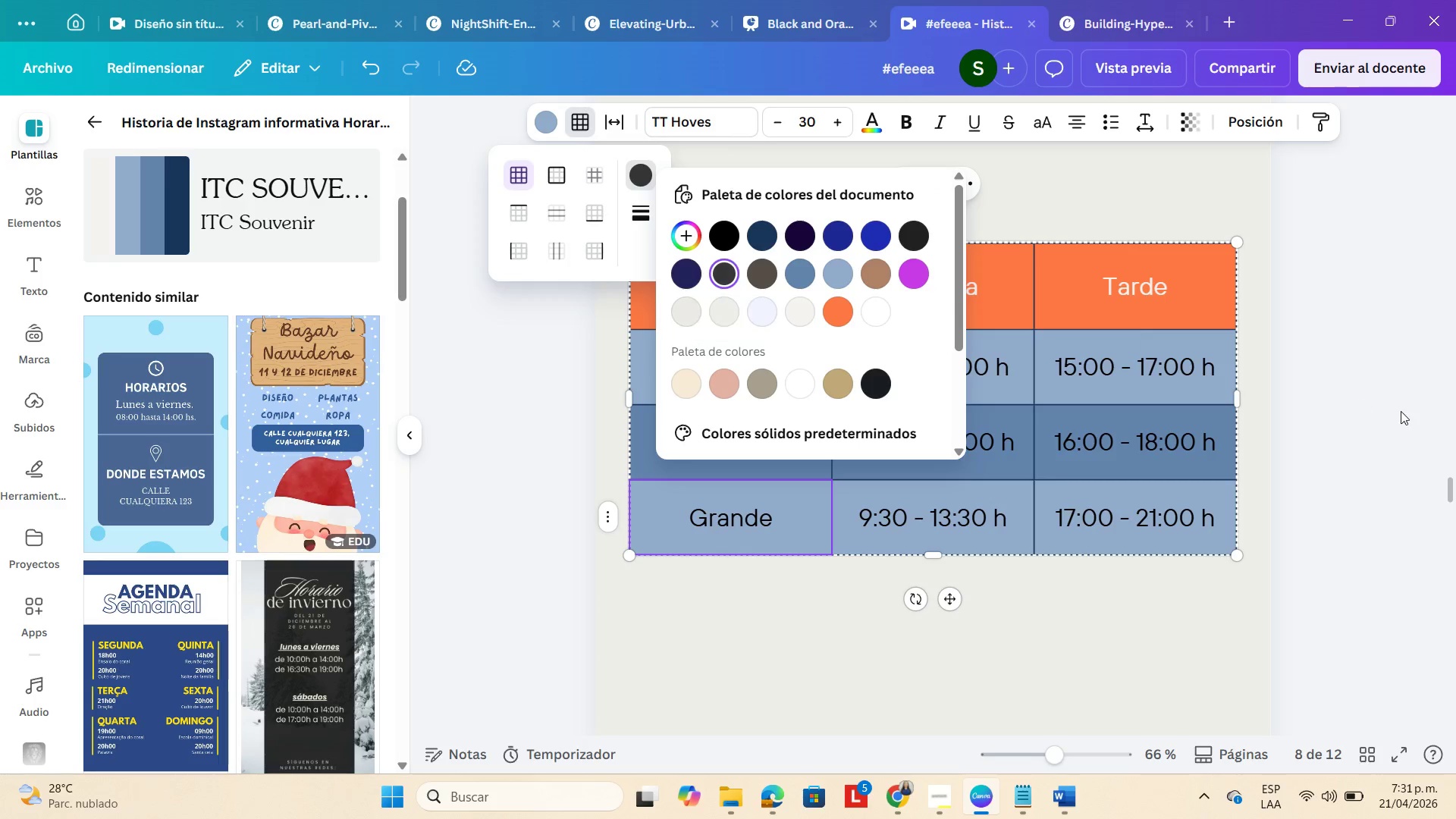 
double_click([1401, 411])
 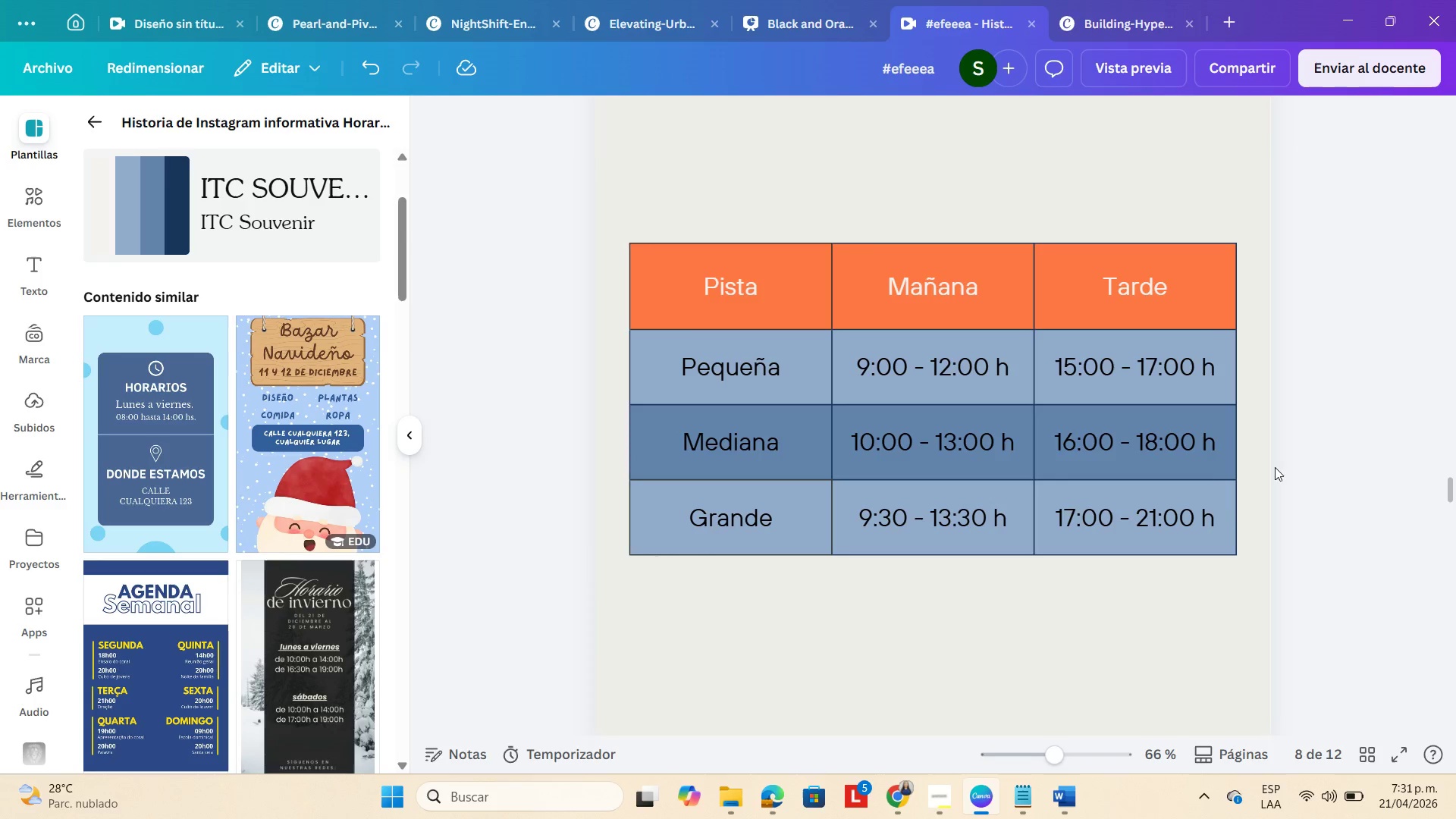 
left_click([1153, 529])
 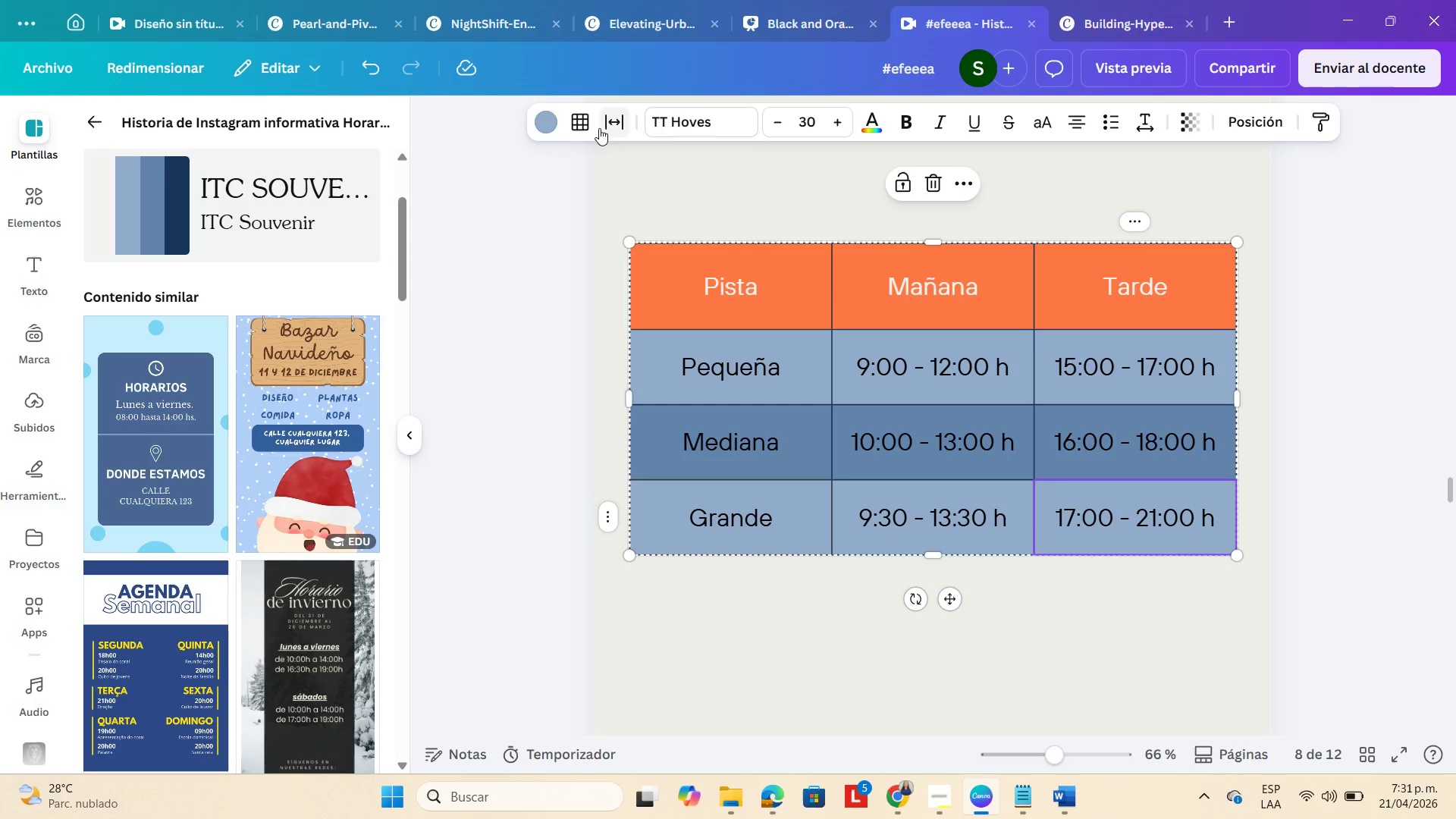 
left_click([585, 124])
 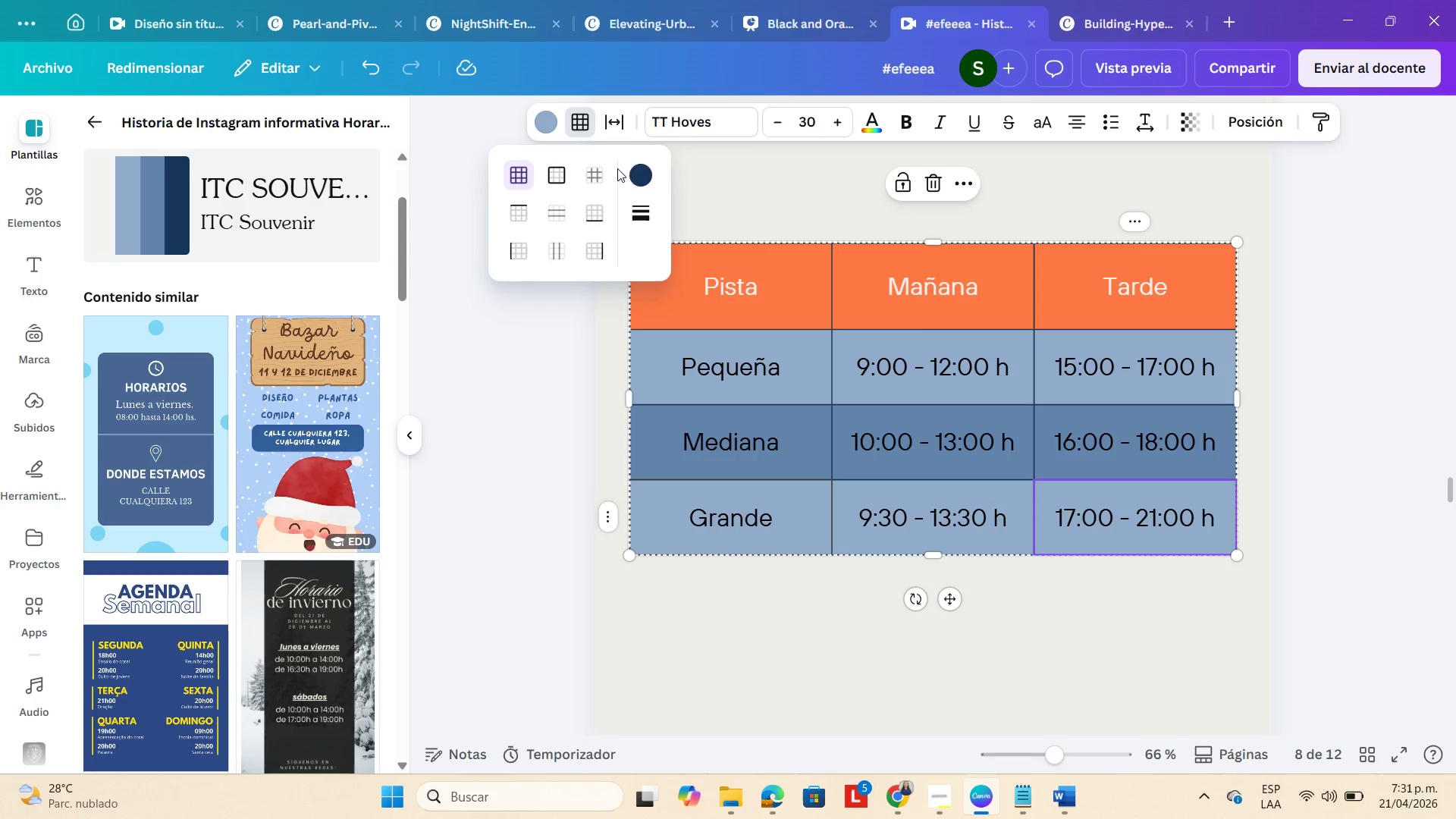 
left_click([650, 178])
 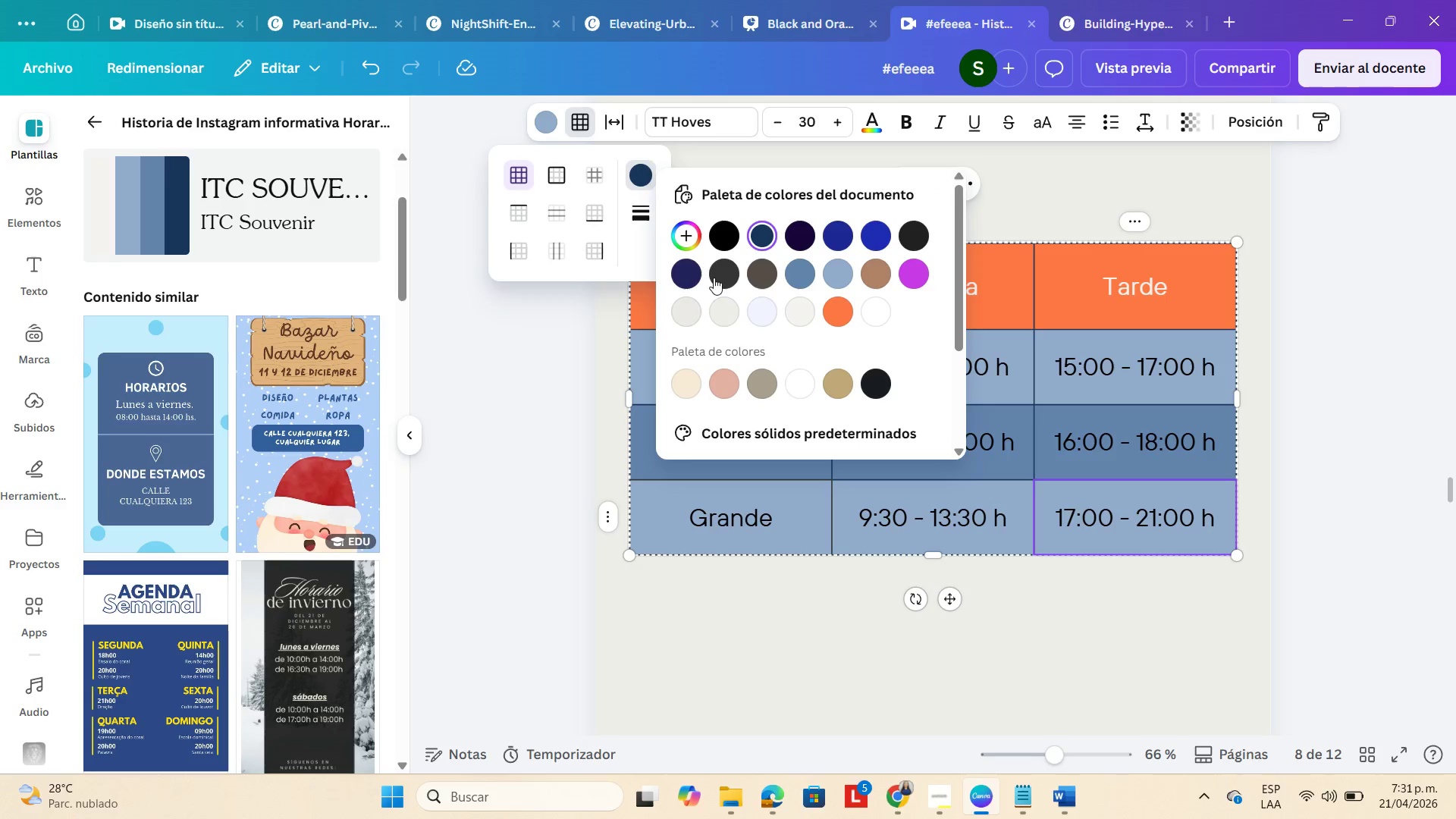 
left_click([720, 278])
 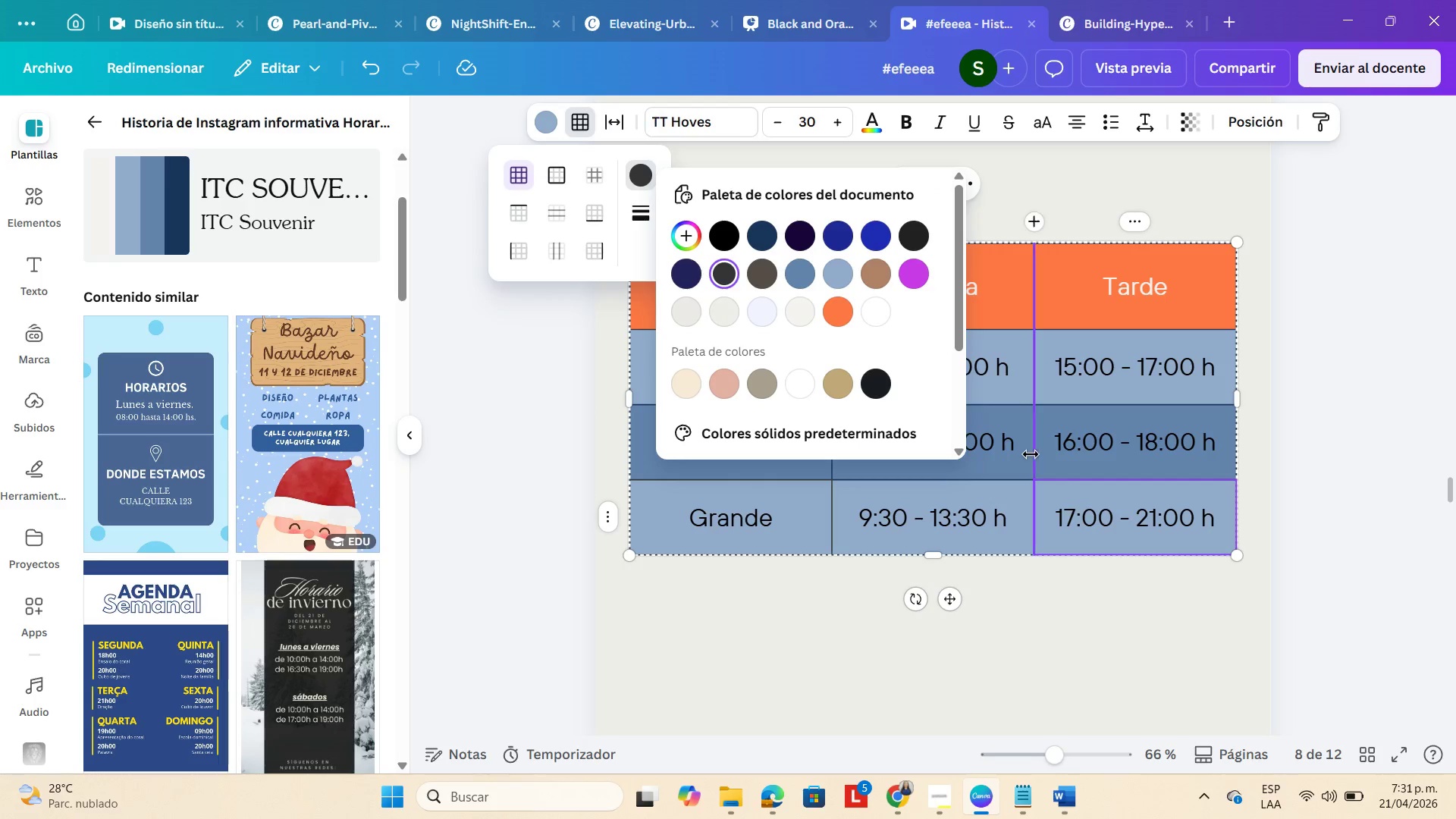 
left_click([1059, 438])
 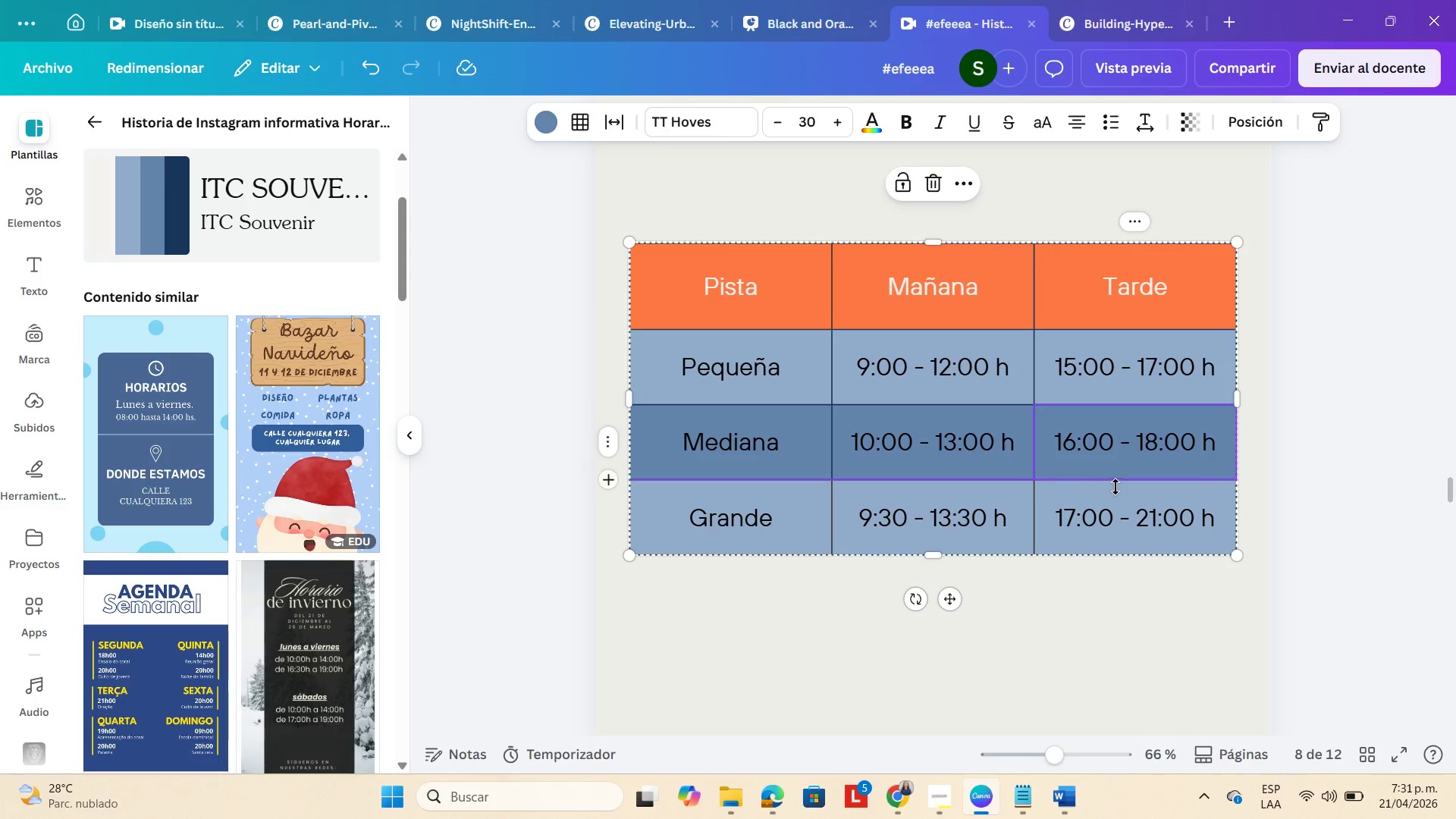 
left_click([987, 513])
 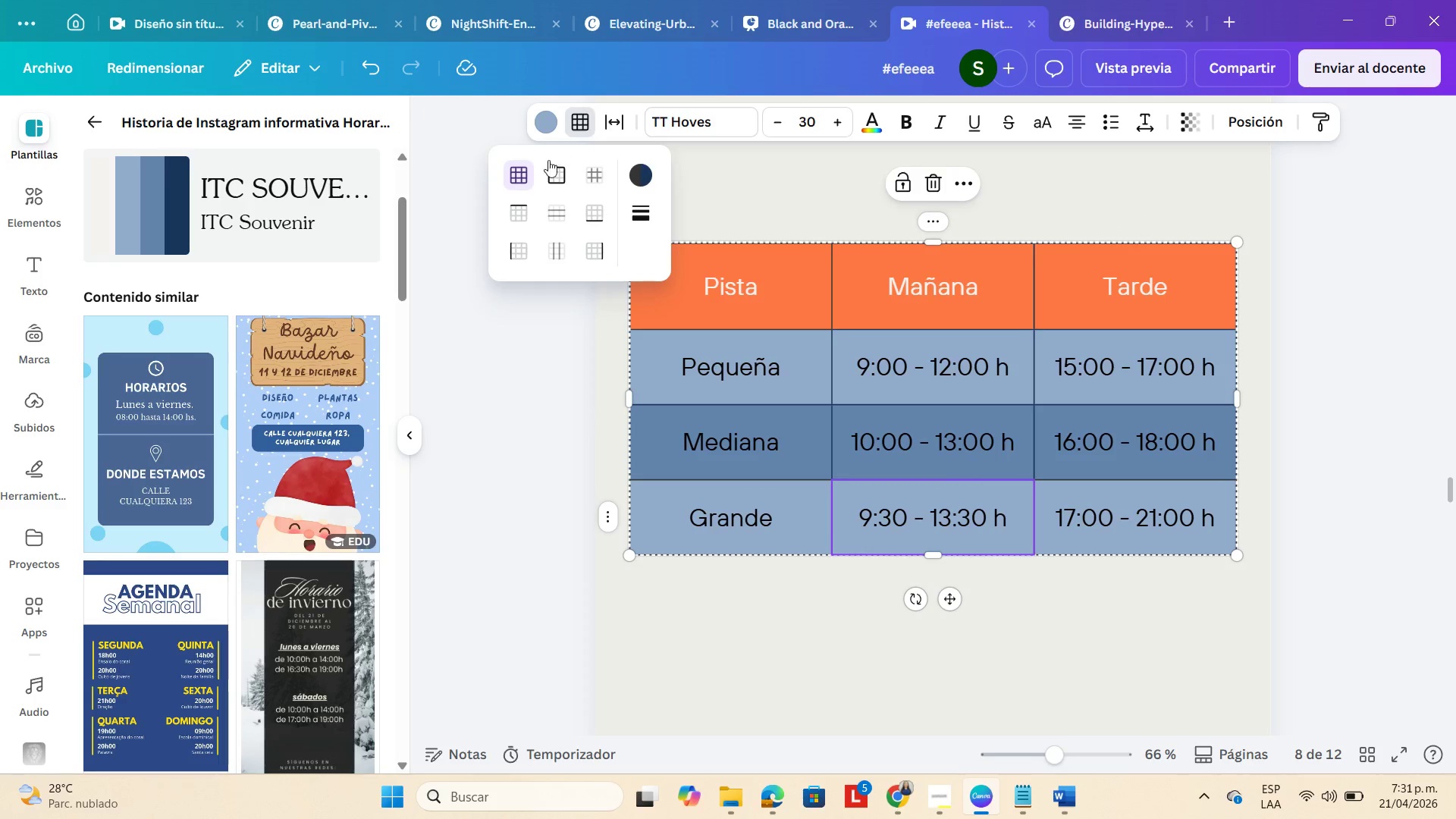 
left_click([641, 174])
 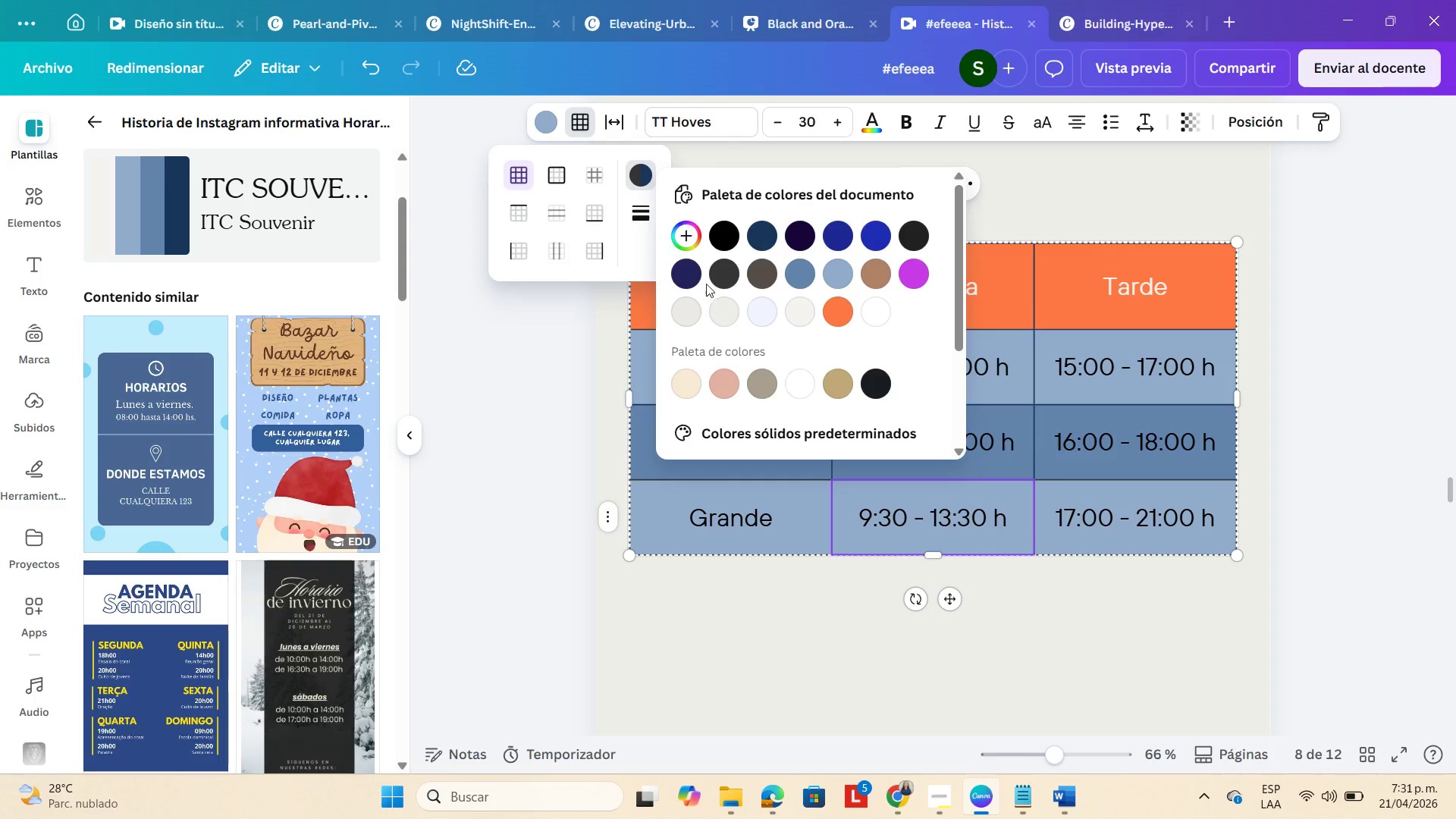 
left_click([737, 281])
 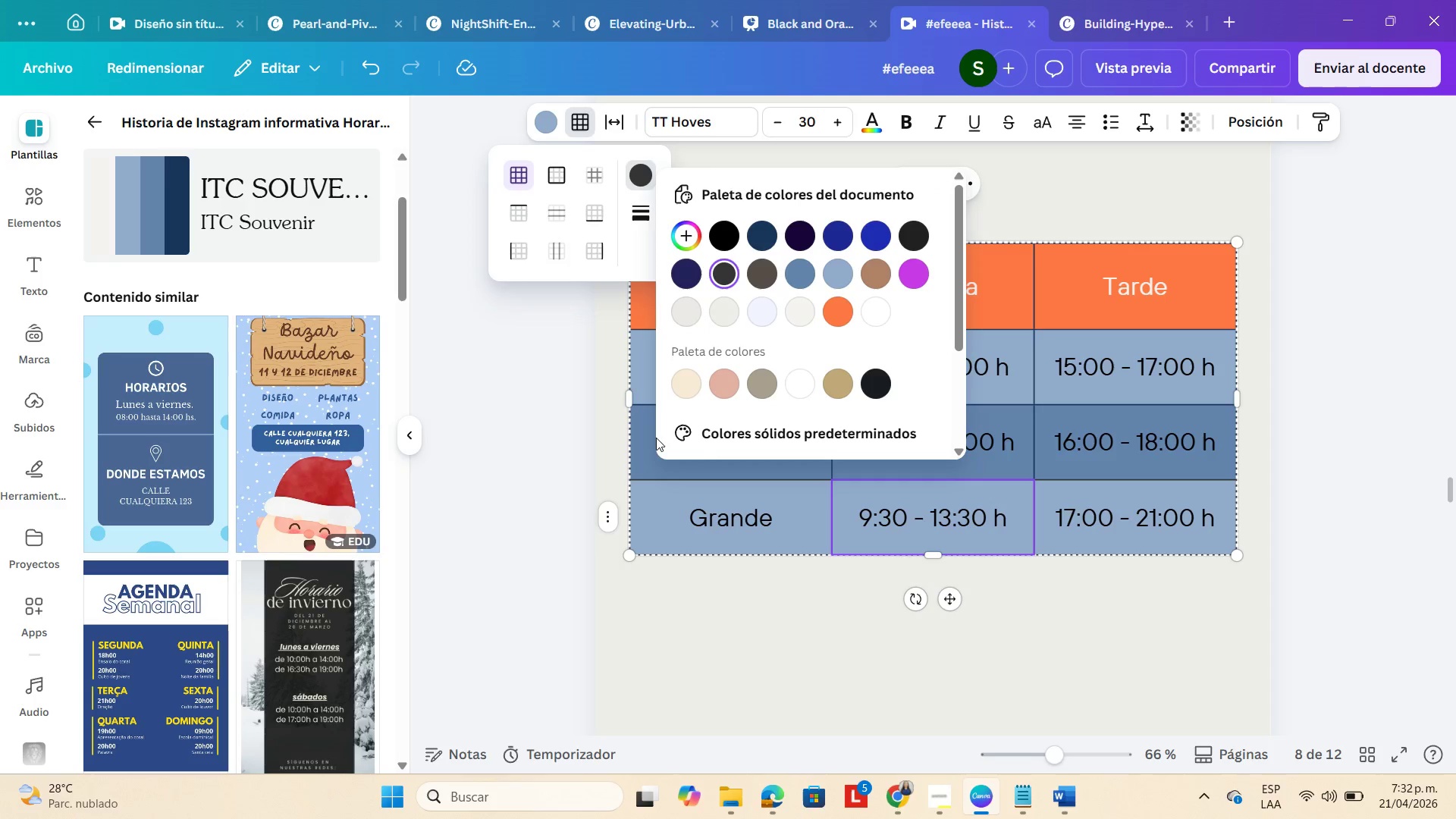 
left_click([640, 430])
 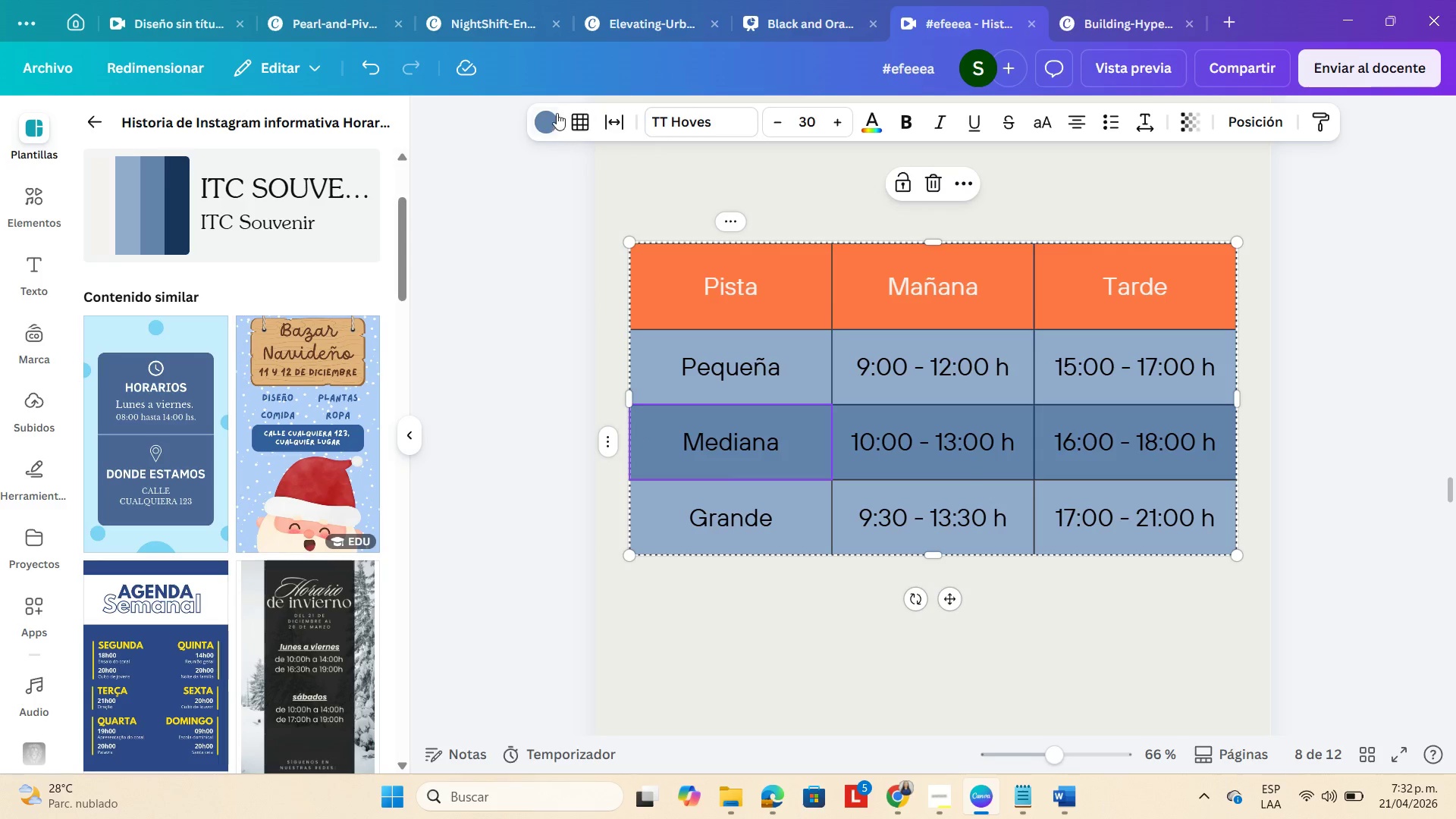 
left_click([576, 124])
 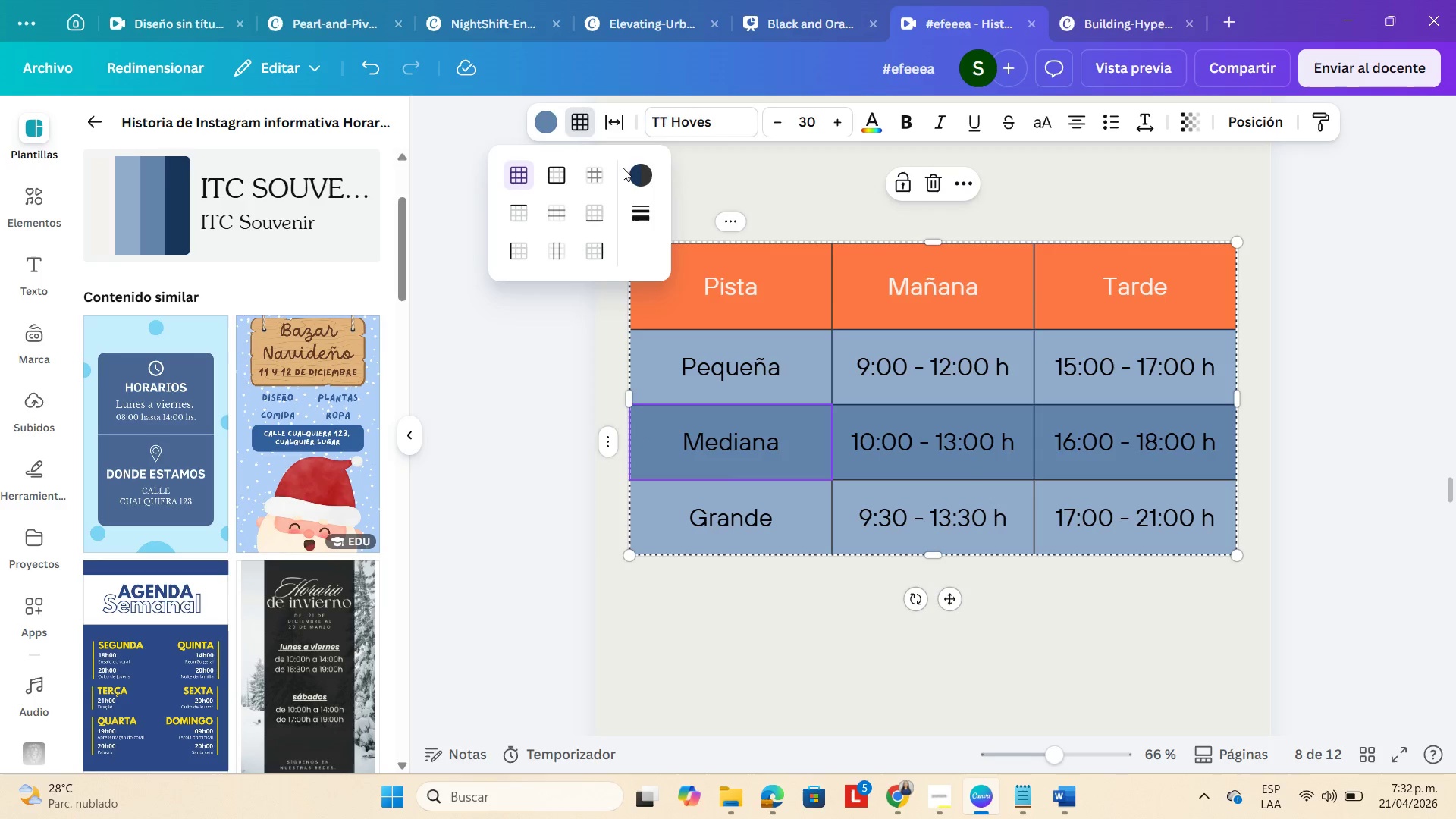 
left_click([628, 177])
 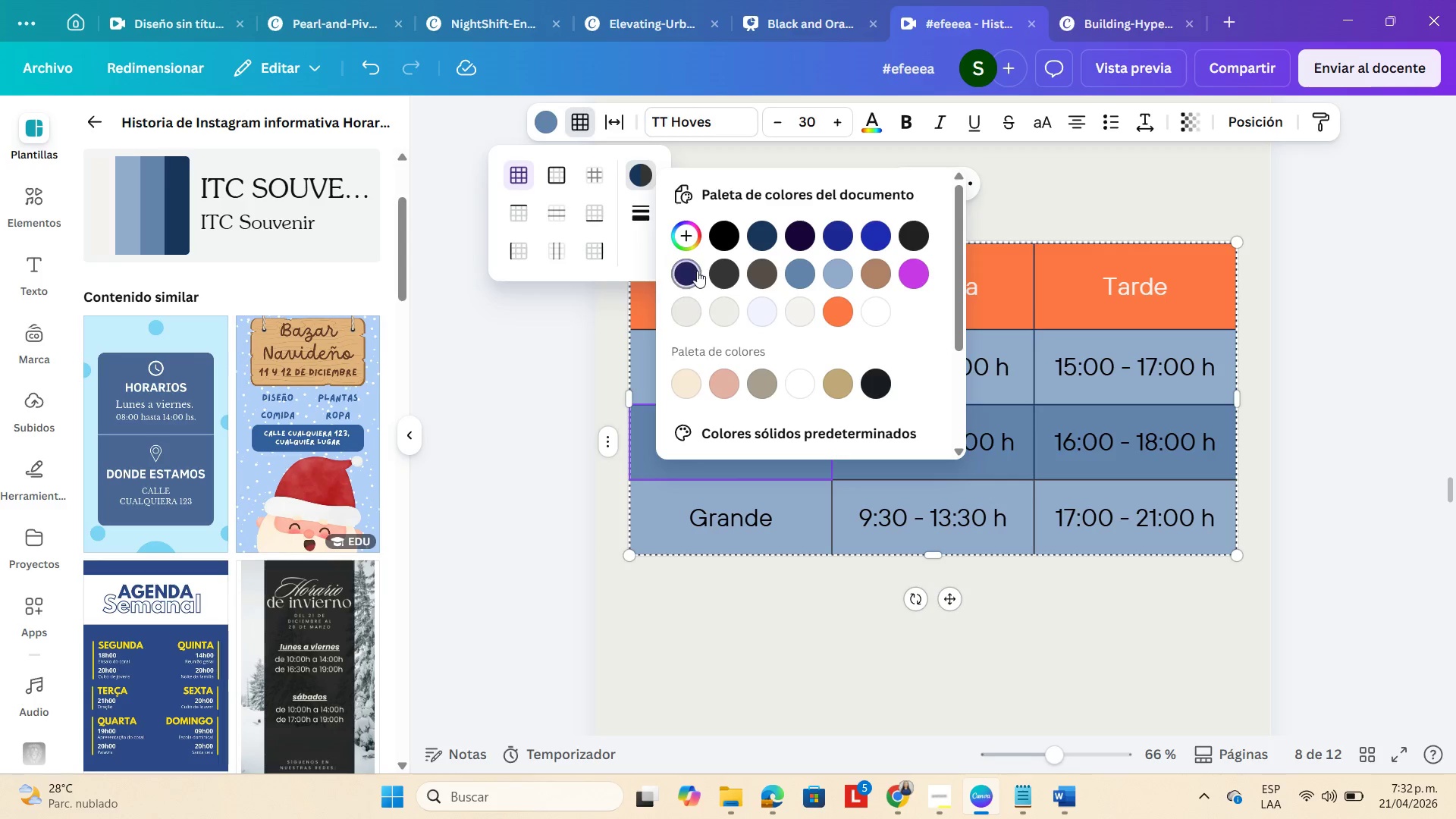 
left_click([722, 275])
 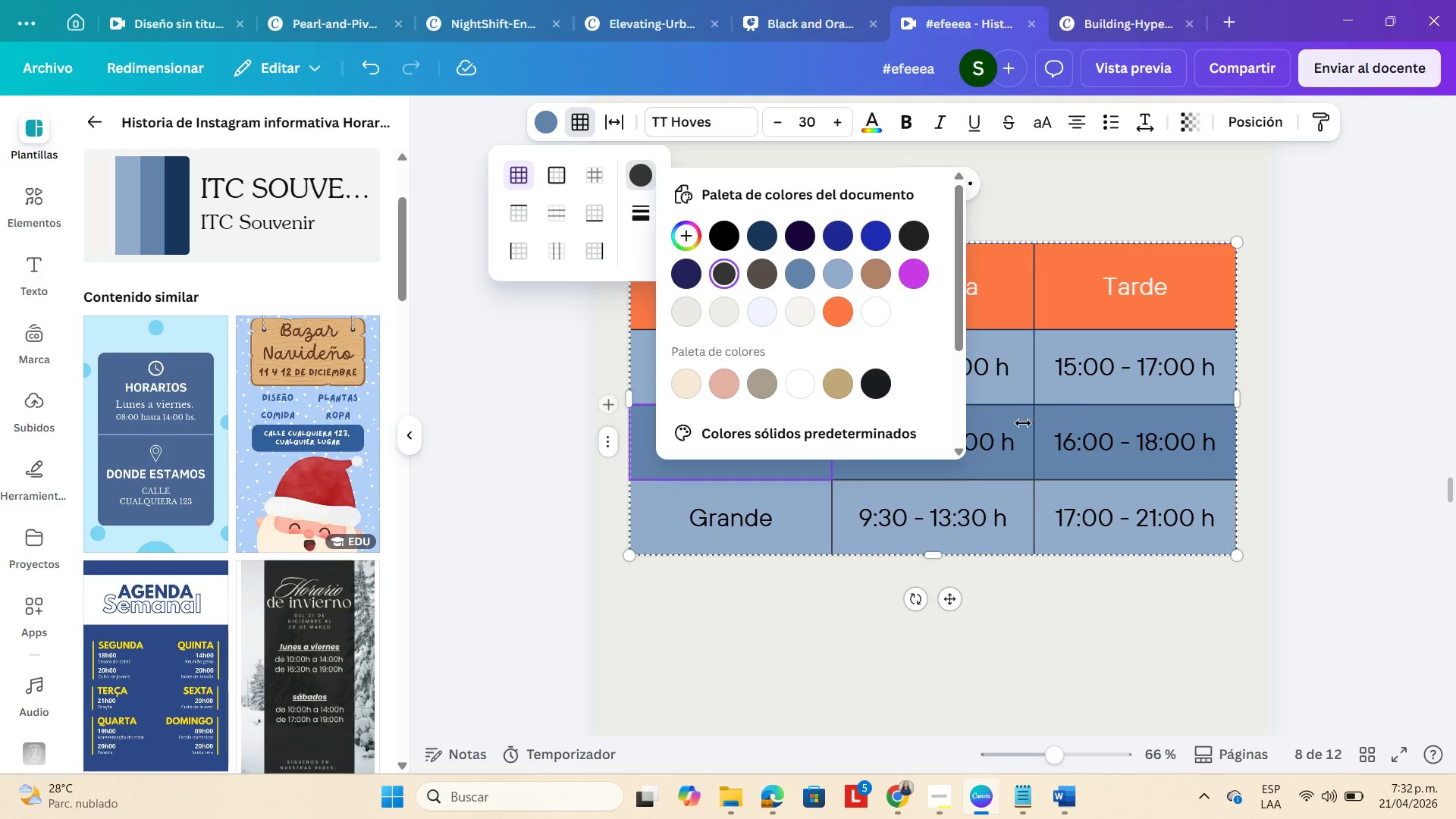 
left_click([1011, 435])
 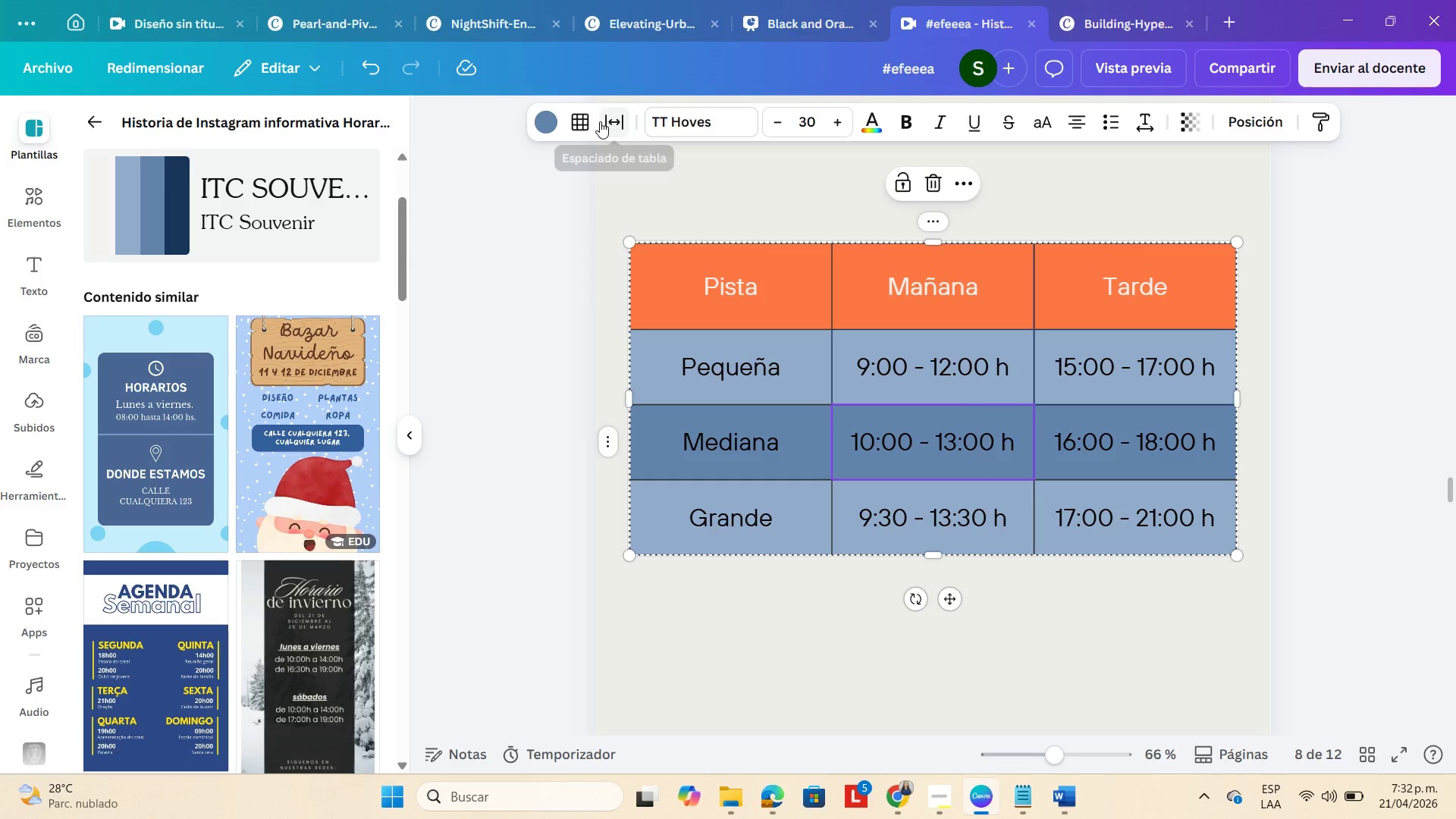 
left_click([589, 121])
 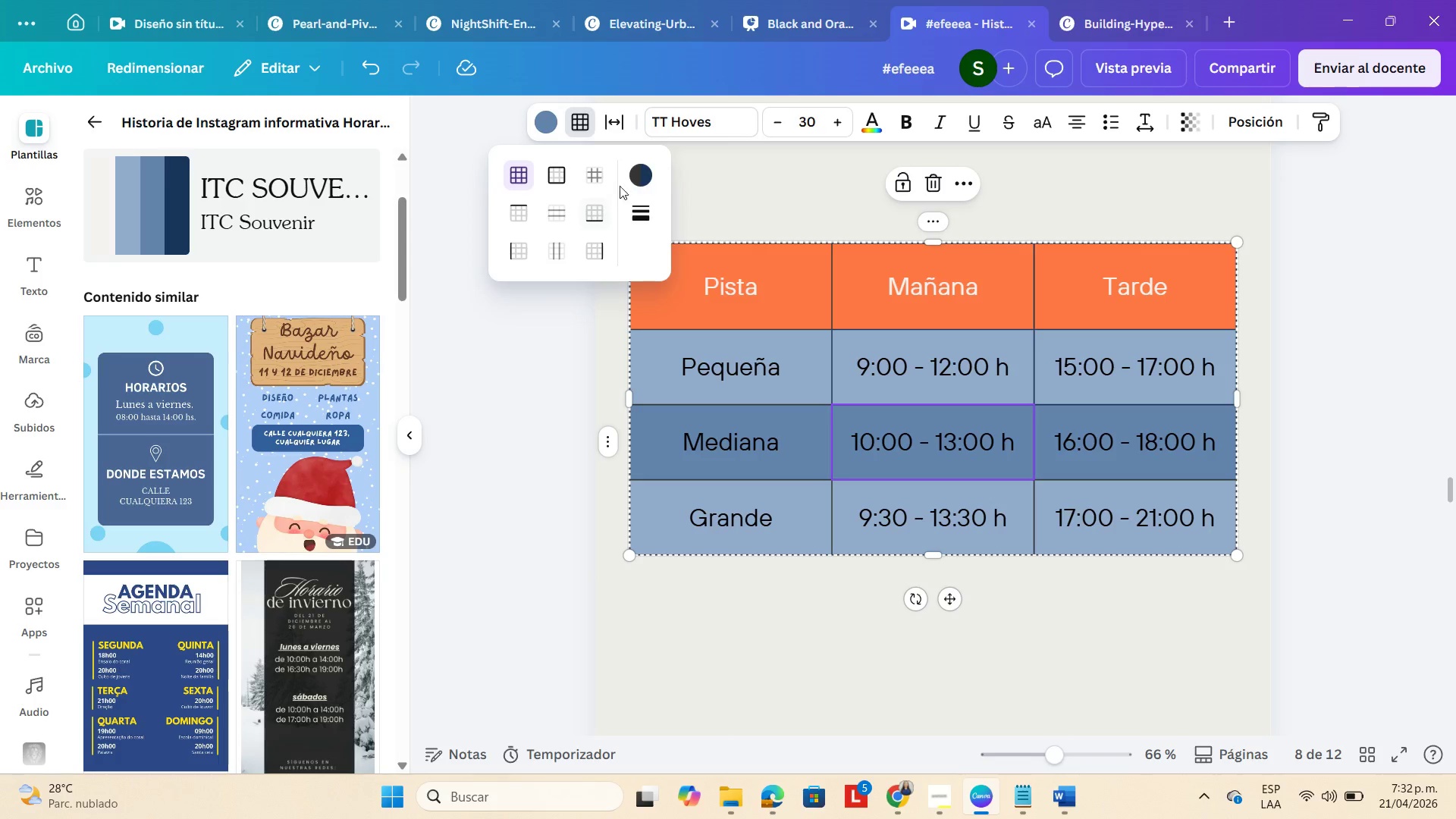 
left_click([642, 174])
 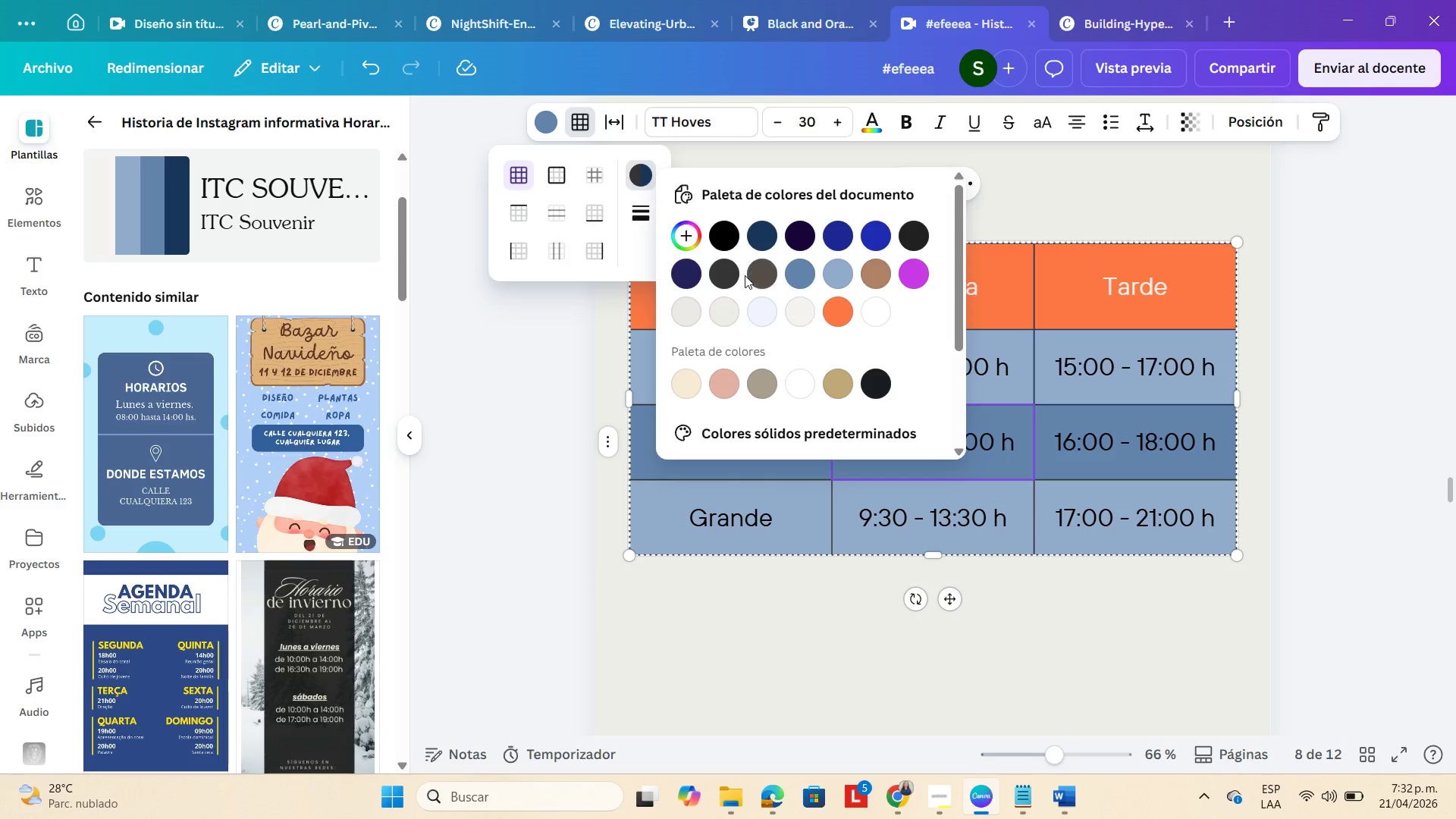 
left_click([729, 275])
 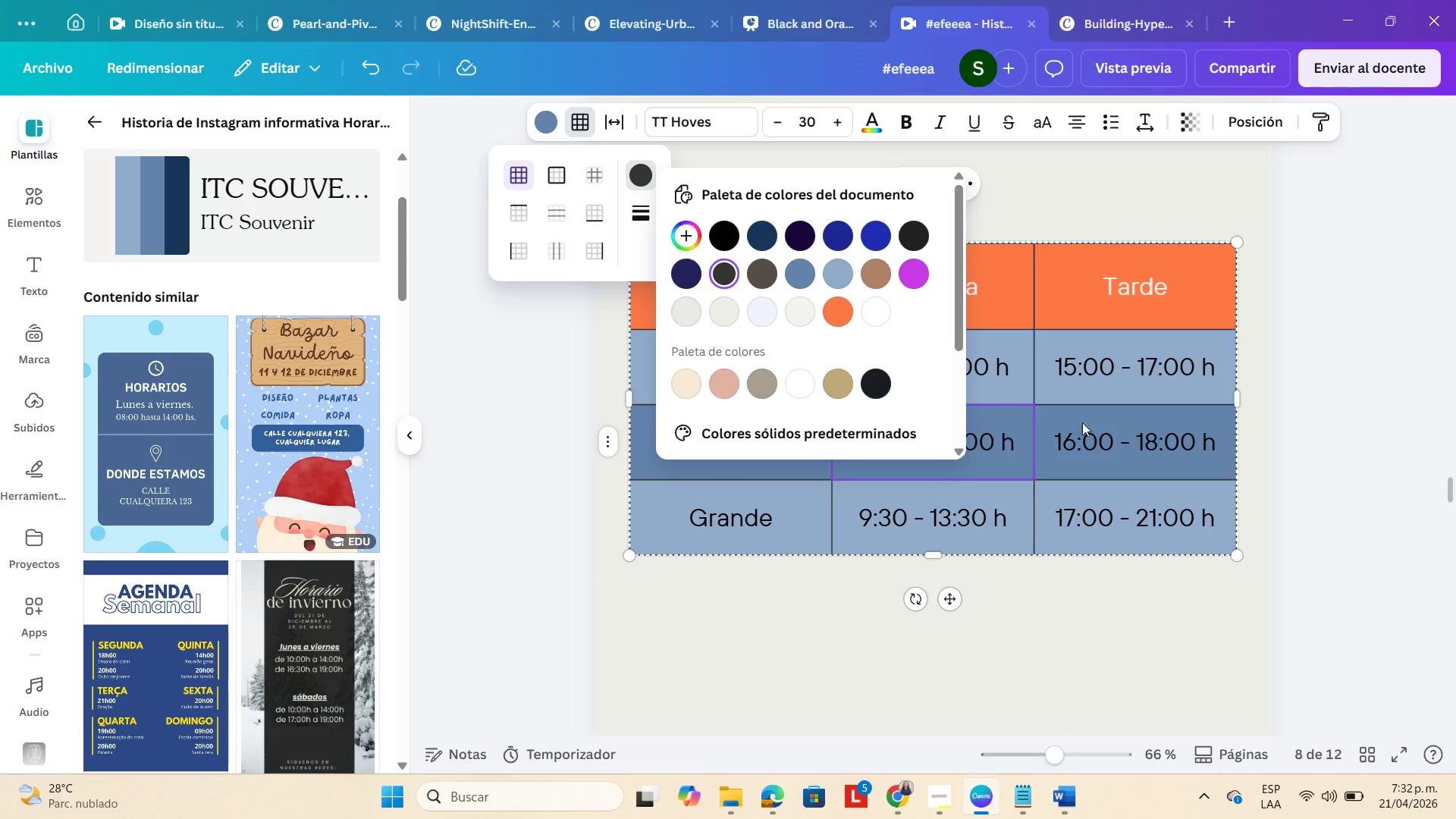 
left_click([1094, 429])
 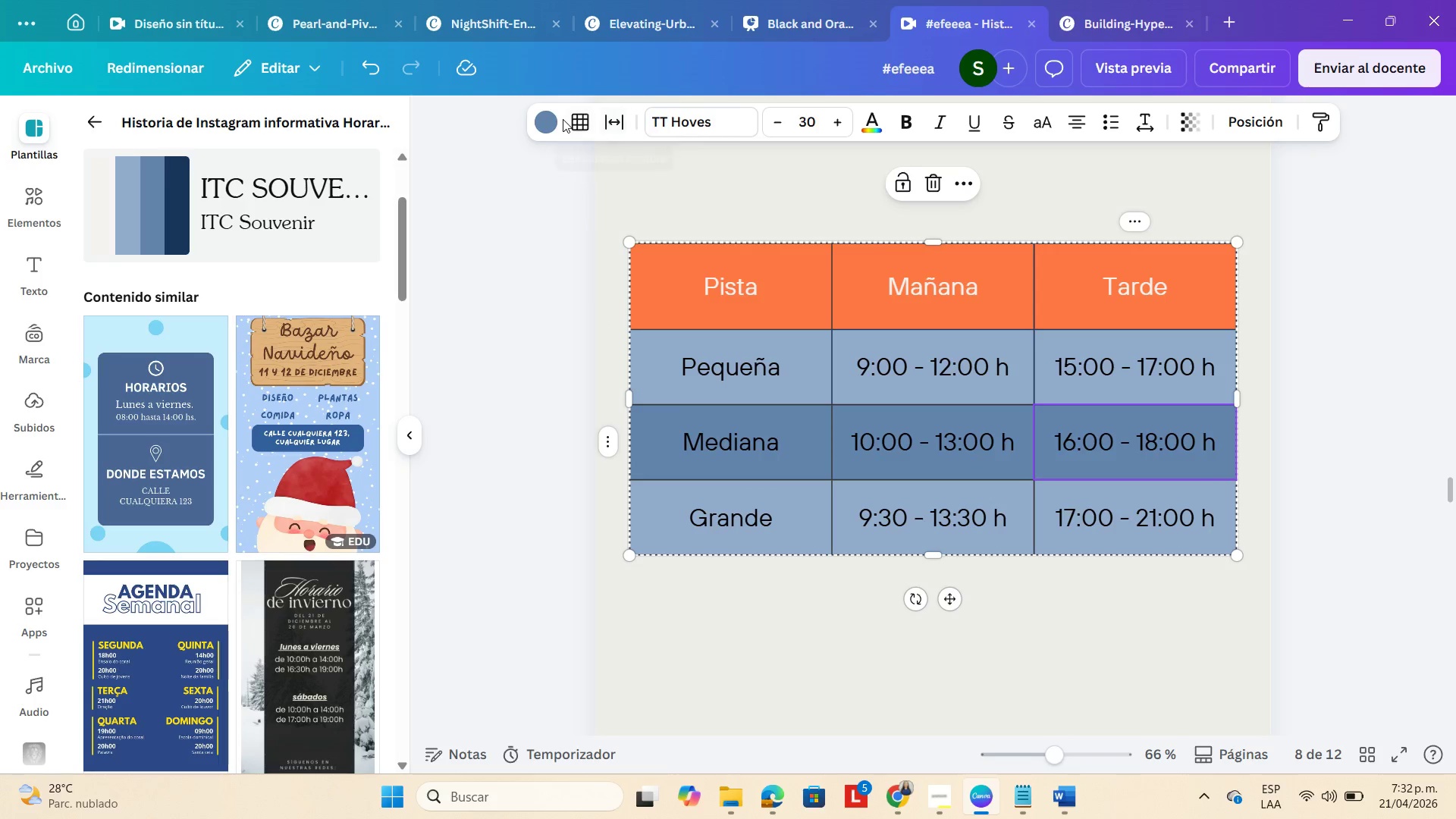 
left_click([578, 119])
 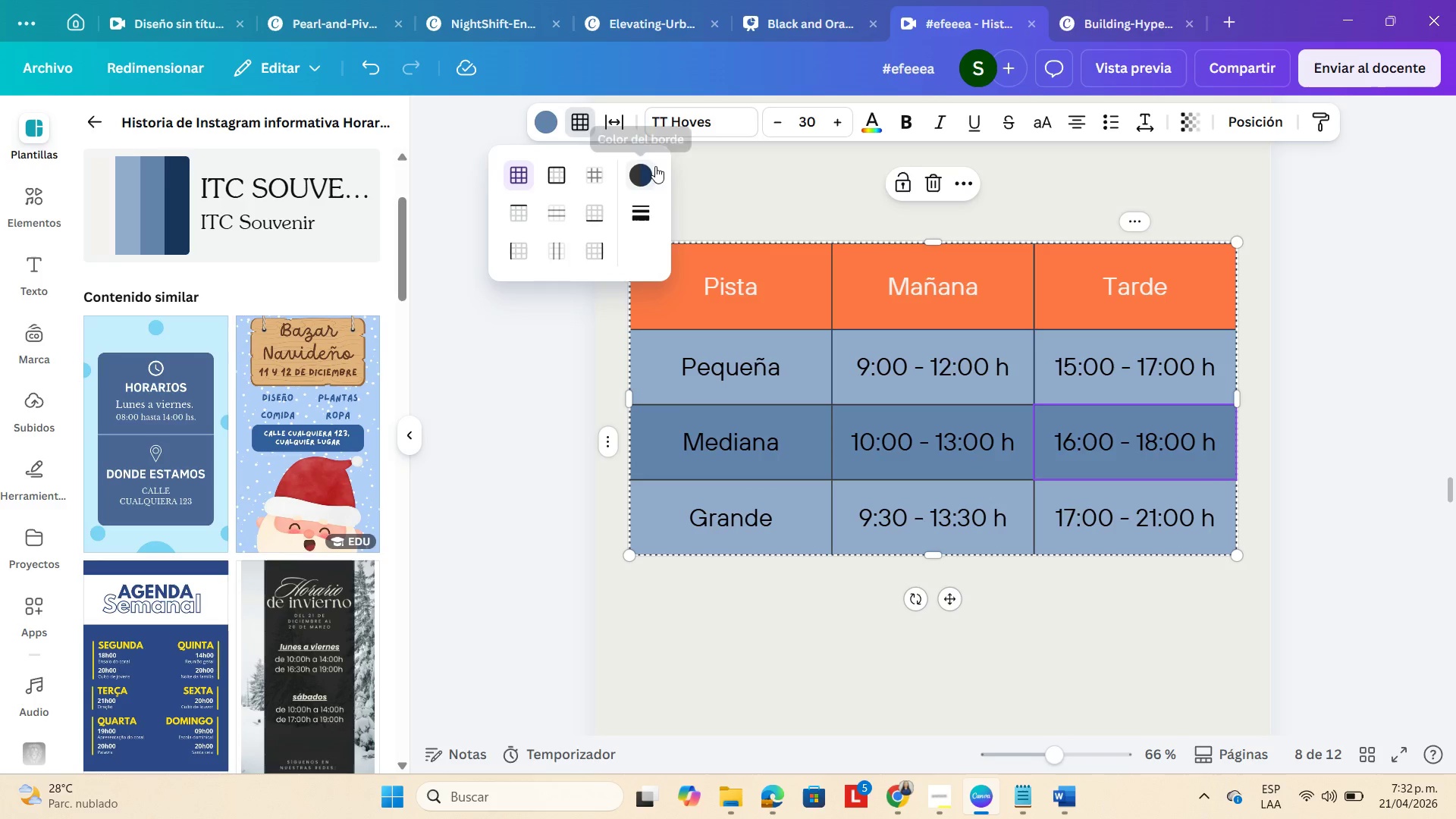 
left_click([648, 164])
 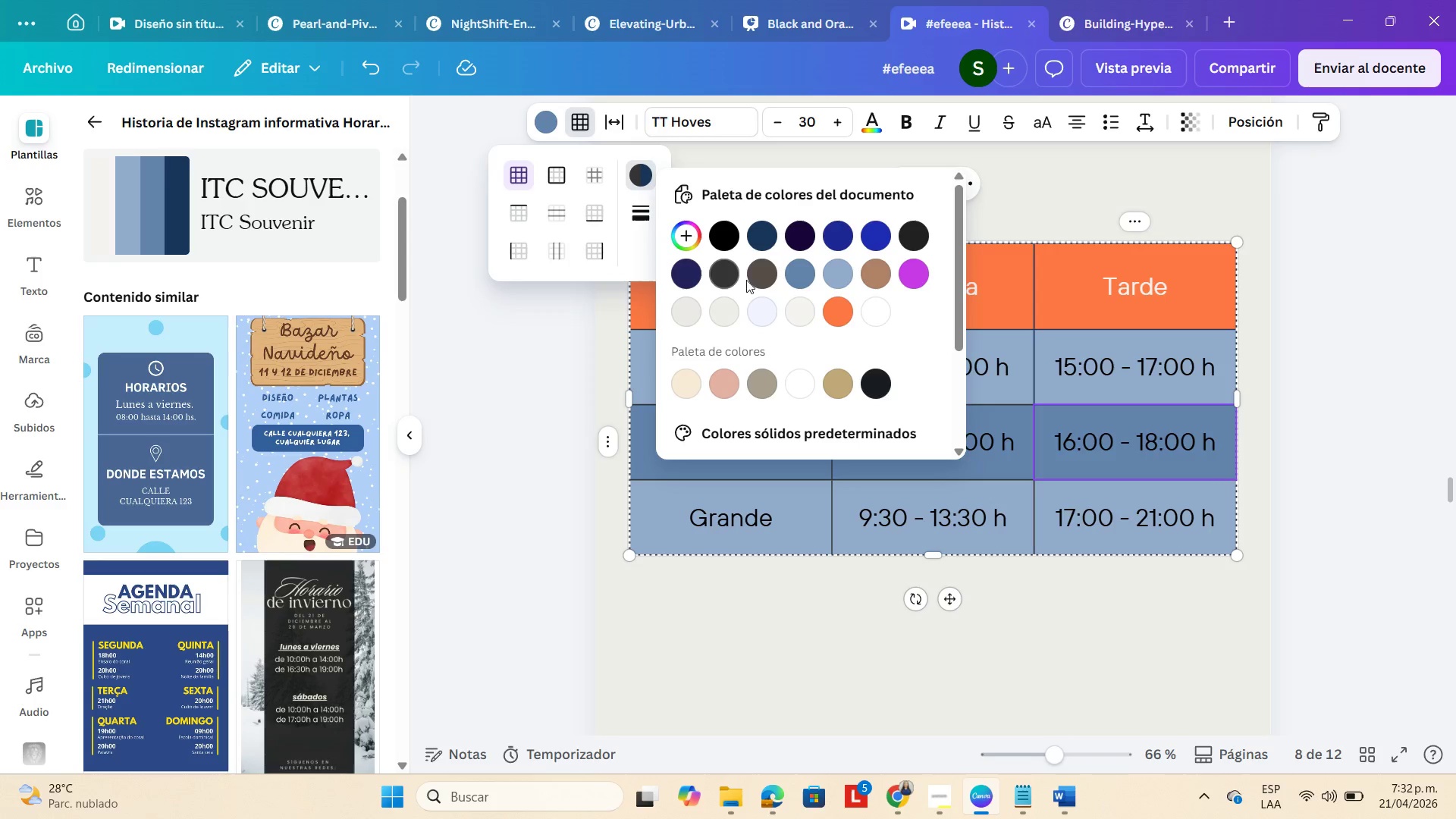 
left_click([725, 267])
 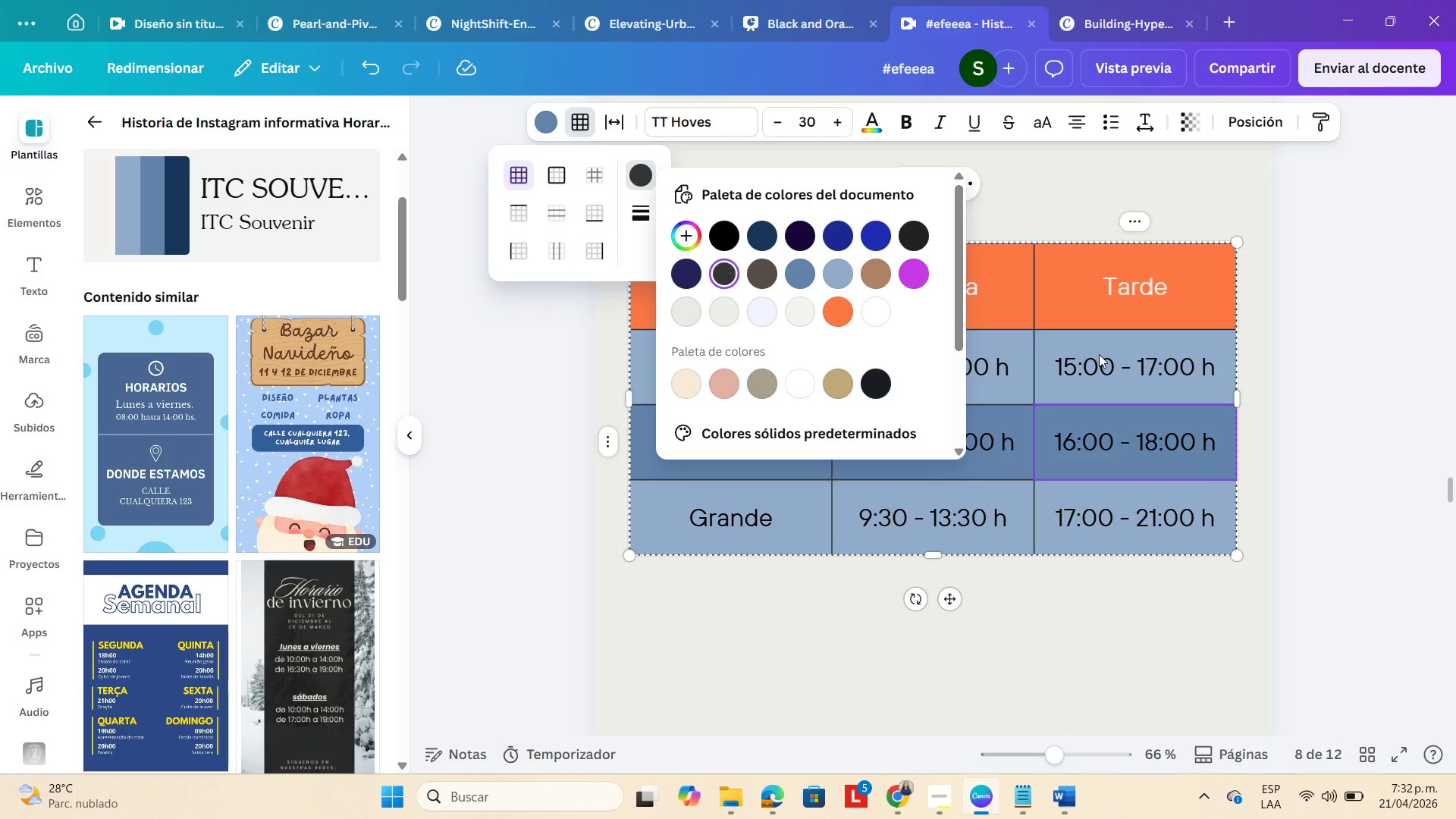 
left_click([1102, 361])
 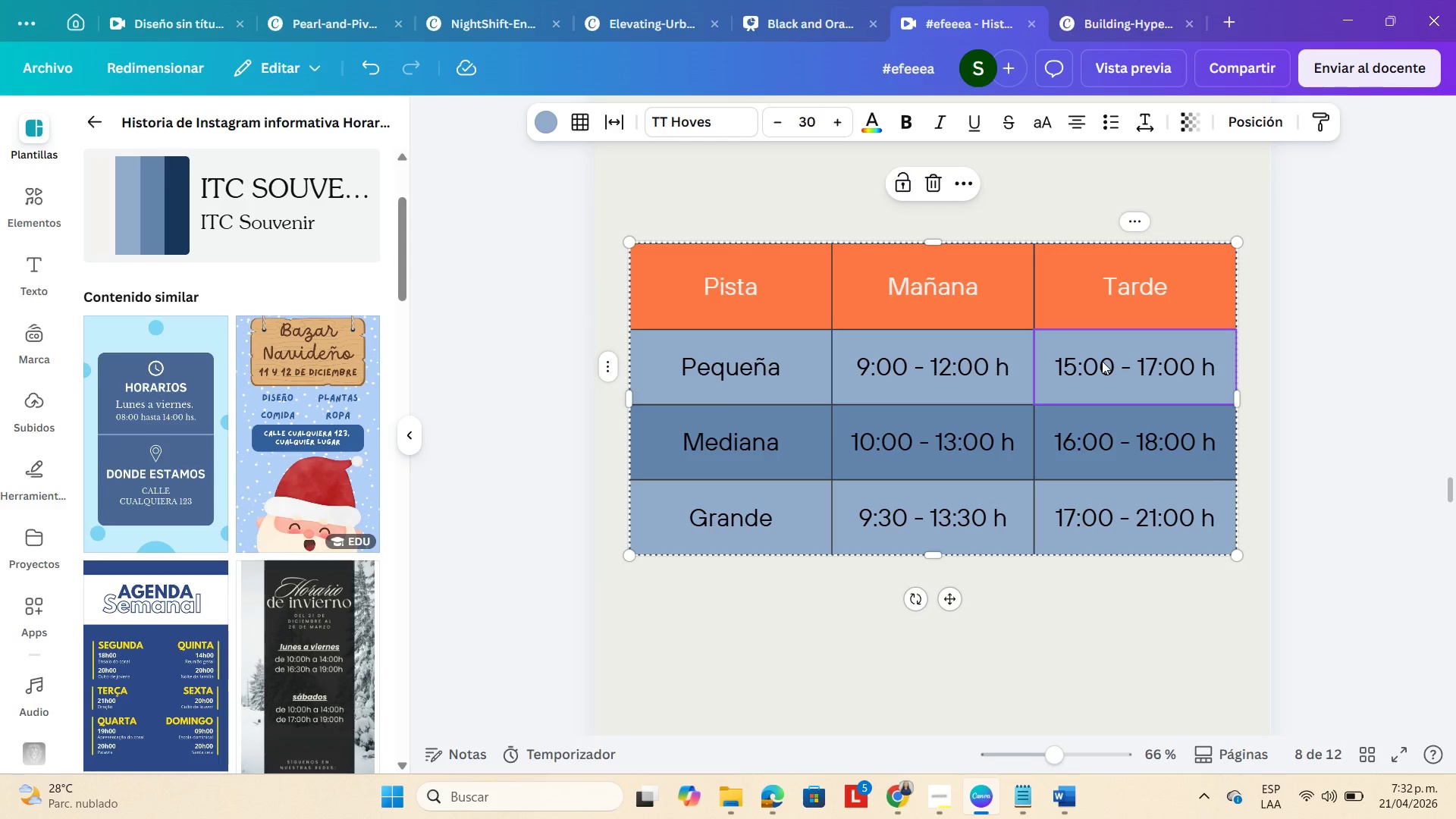 
left_click([1102, 361])
 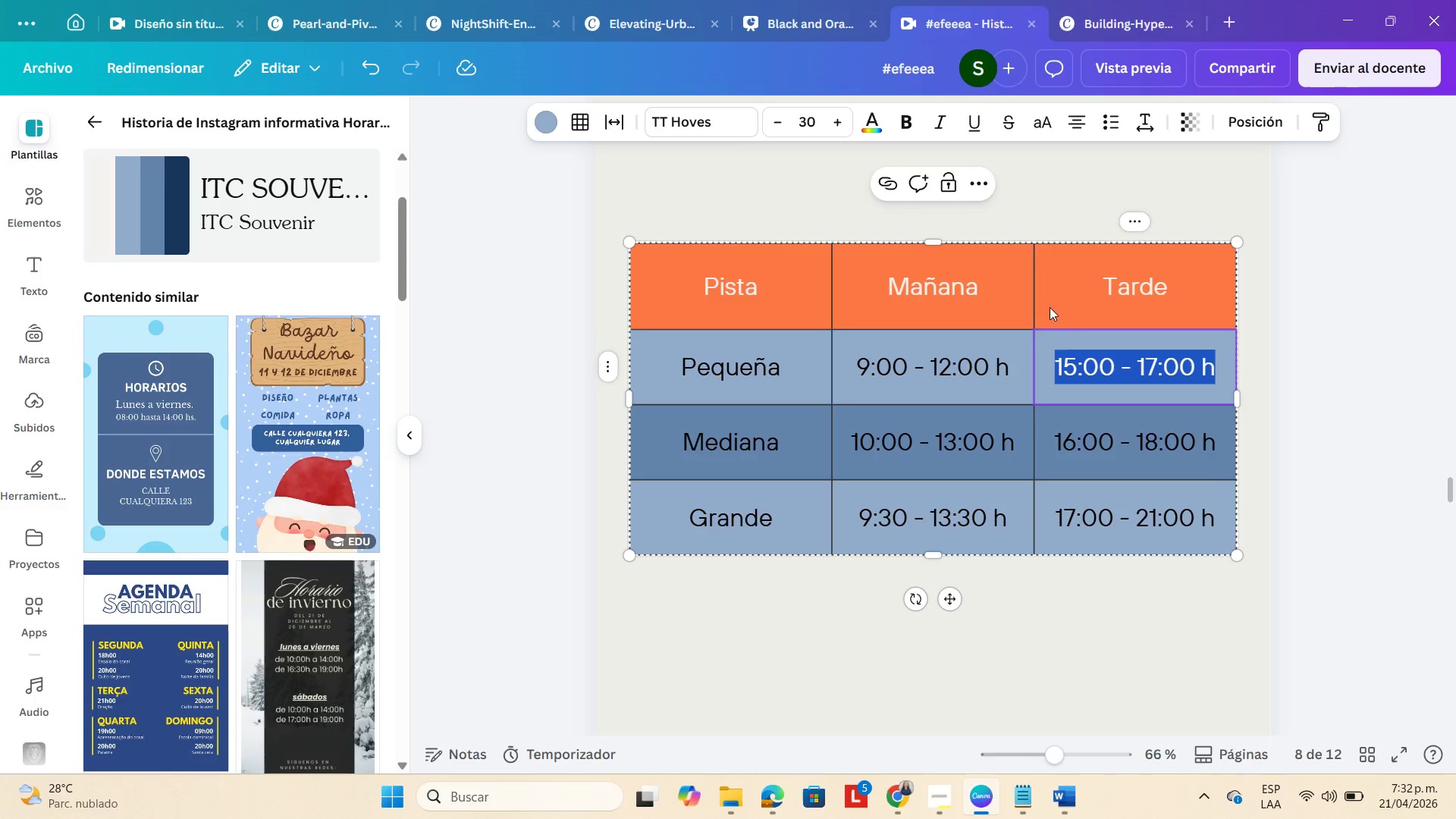 
left_click([1067, 335])
 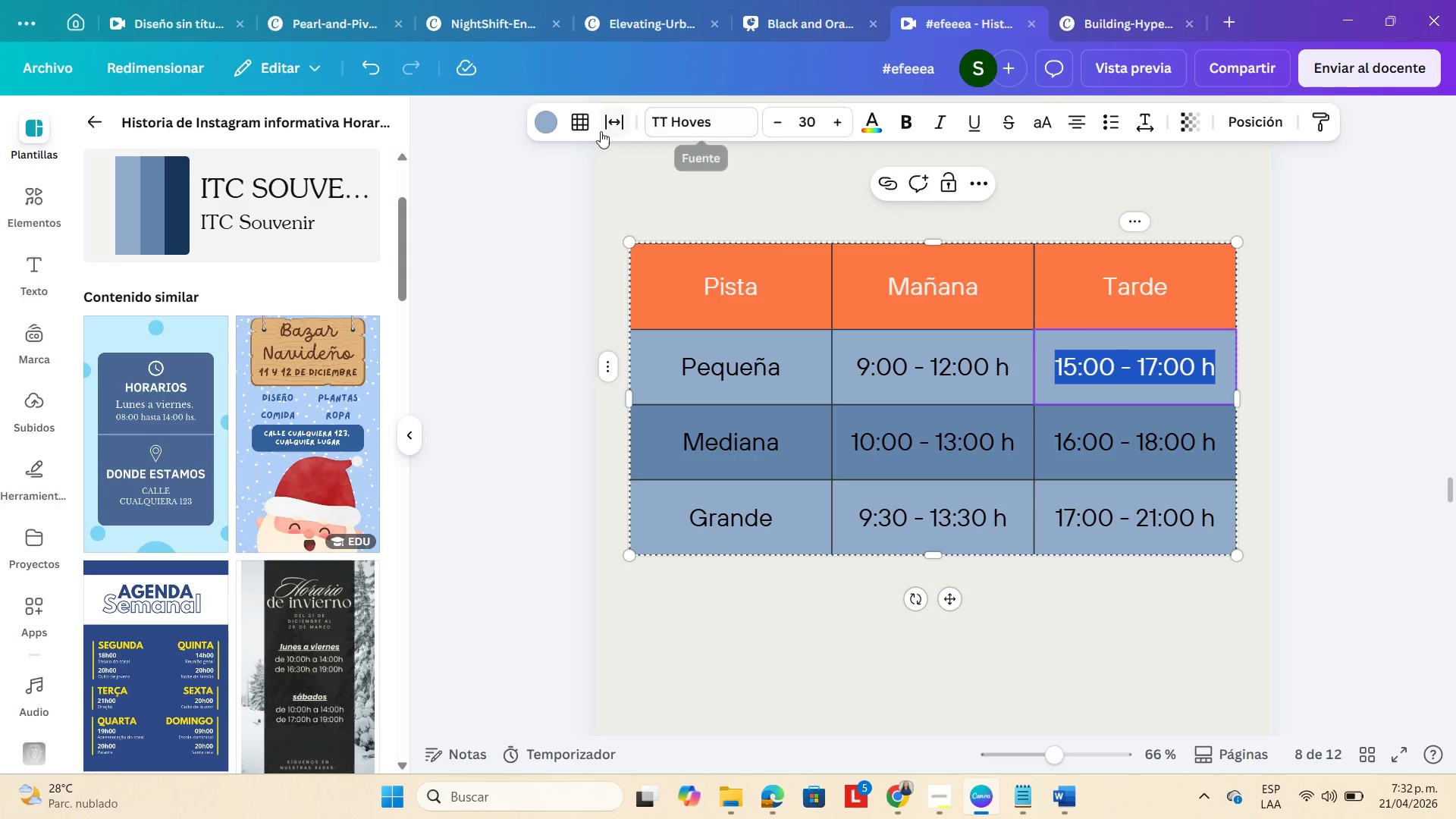 
left_click([578, 122])
 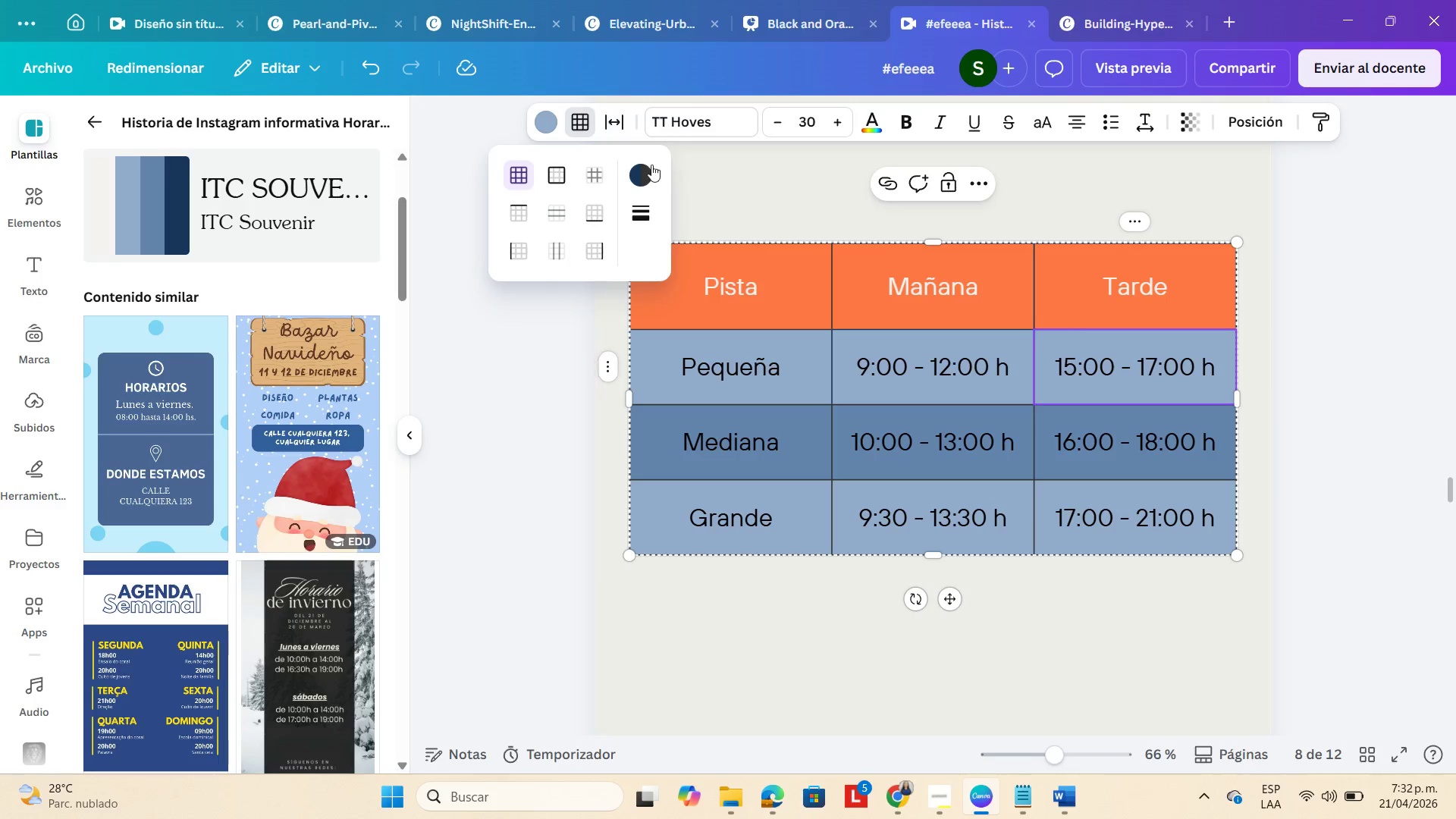 
left_click([649, 165])
 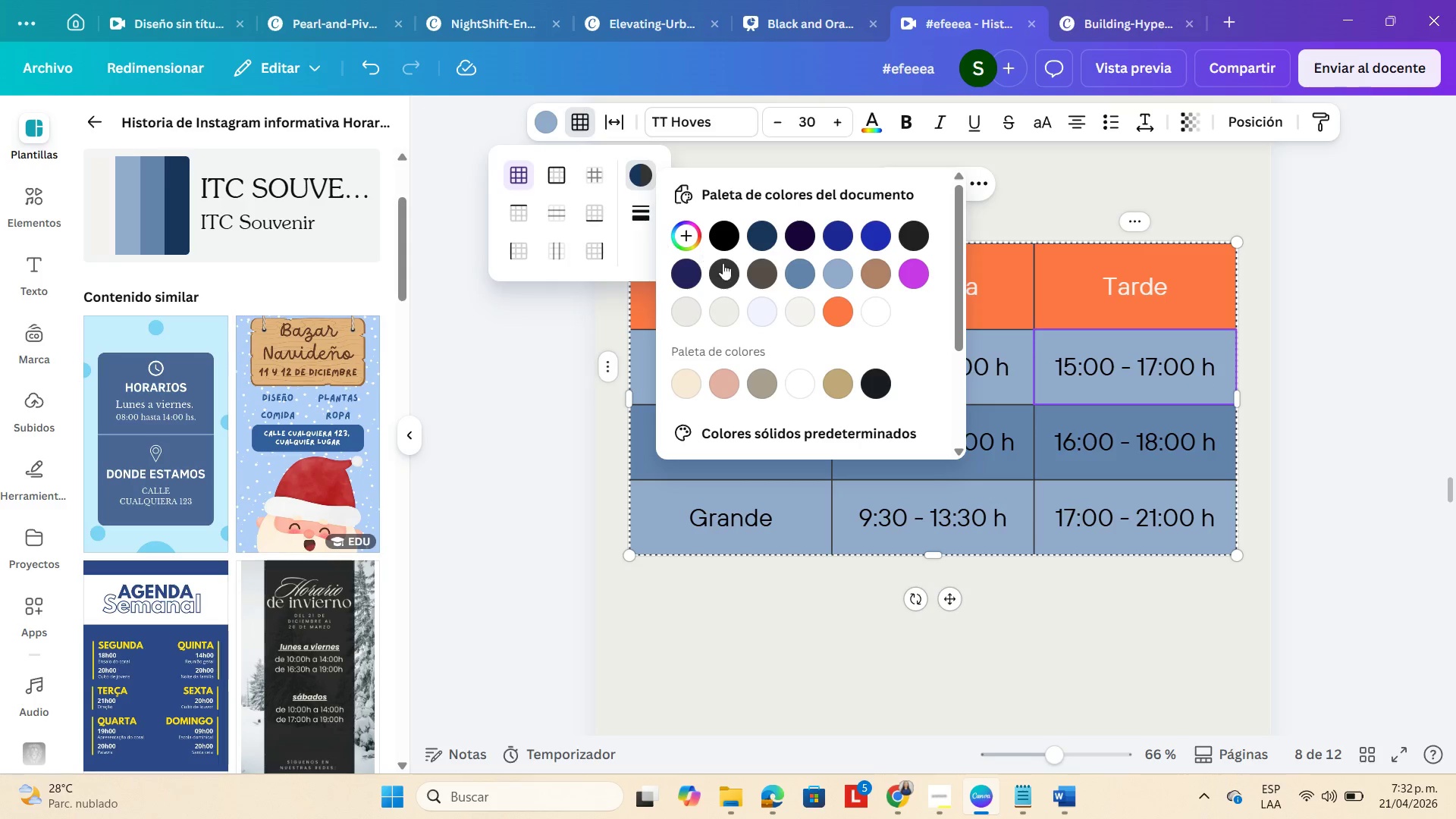 
left_click([734, 271])
 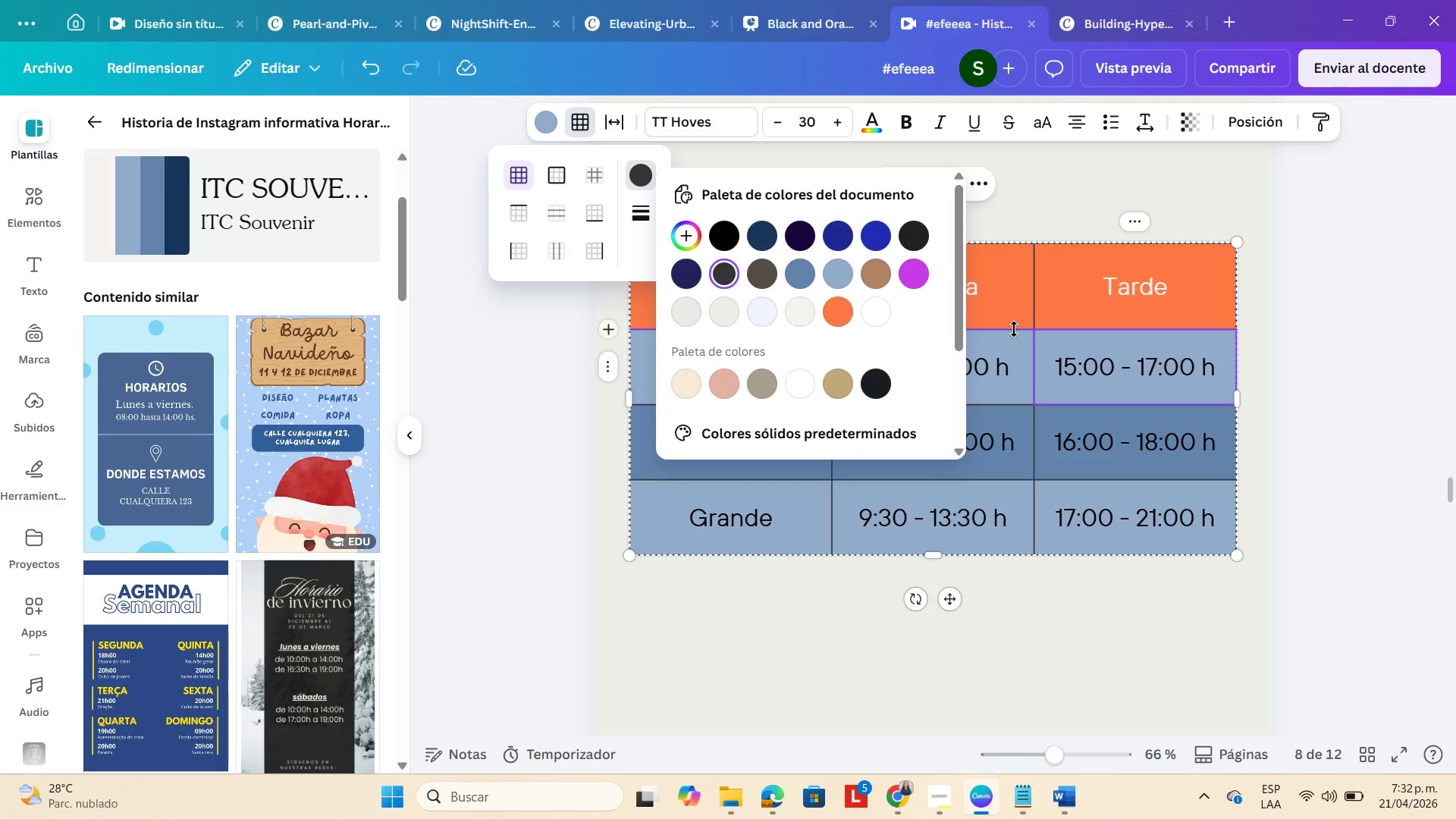 
left_click([1015, 342])
 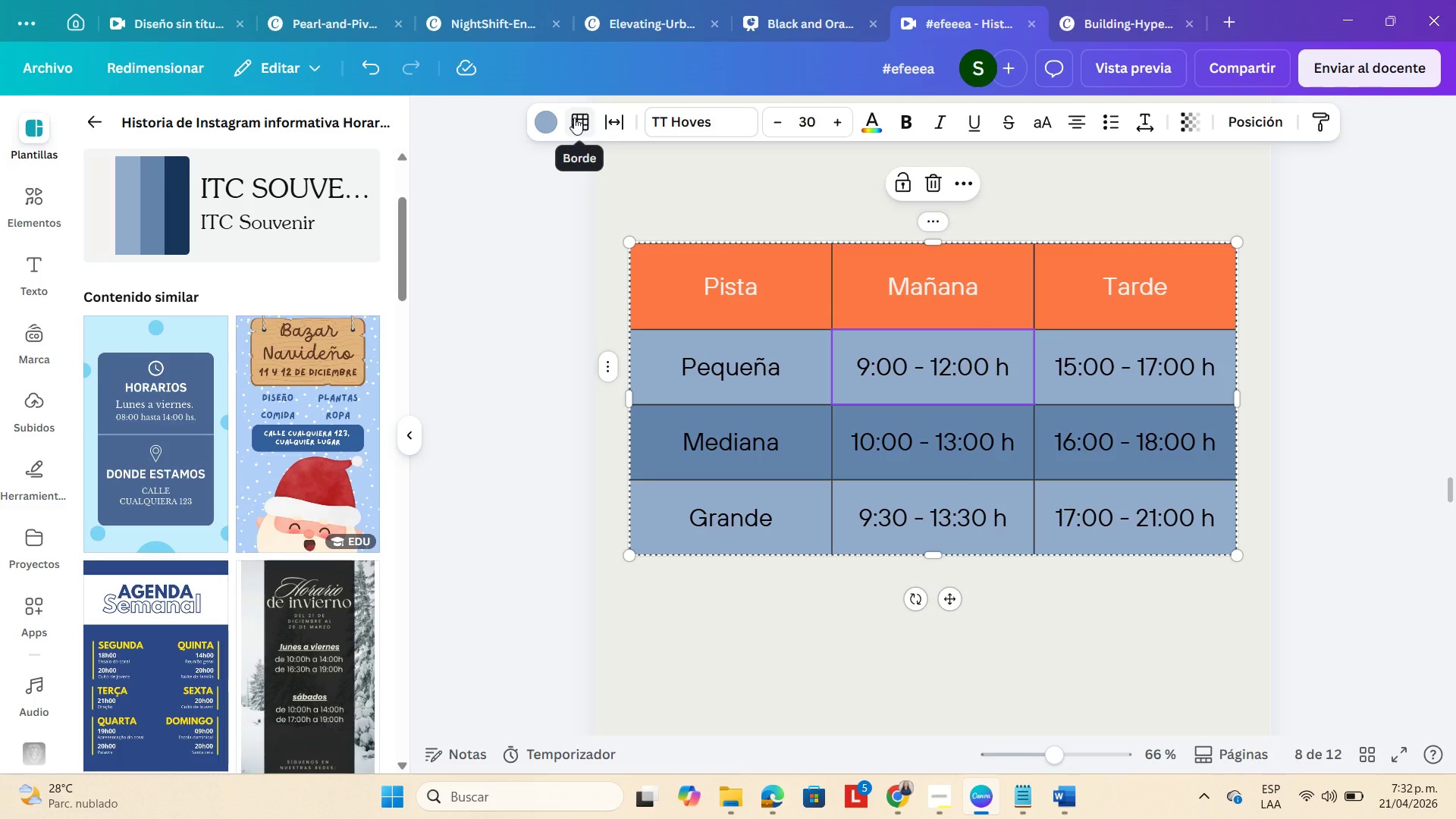 
left_click([574, 118])
 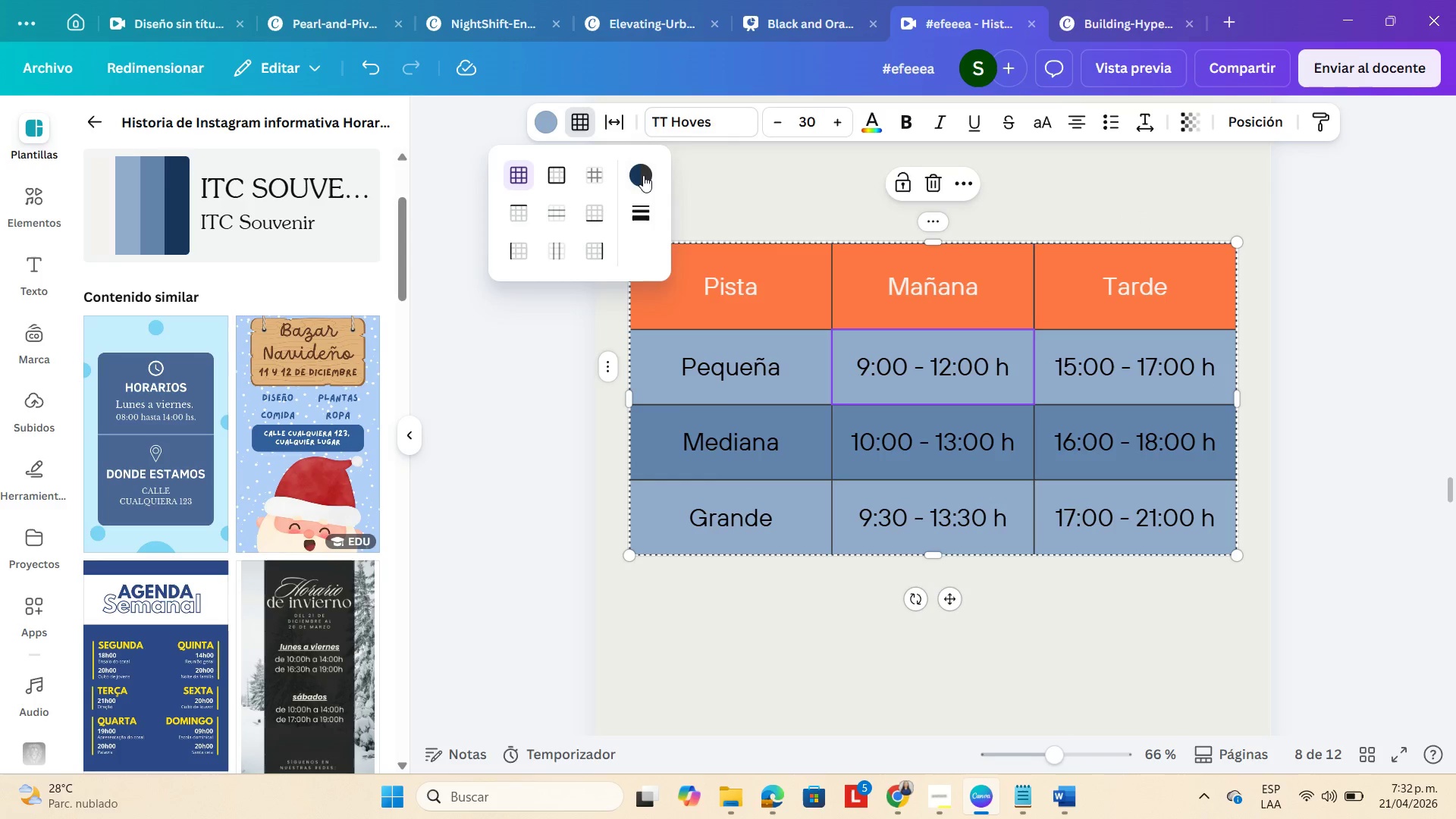 
left_click([642, 173])
 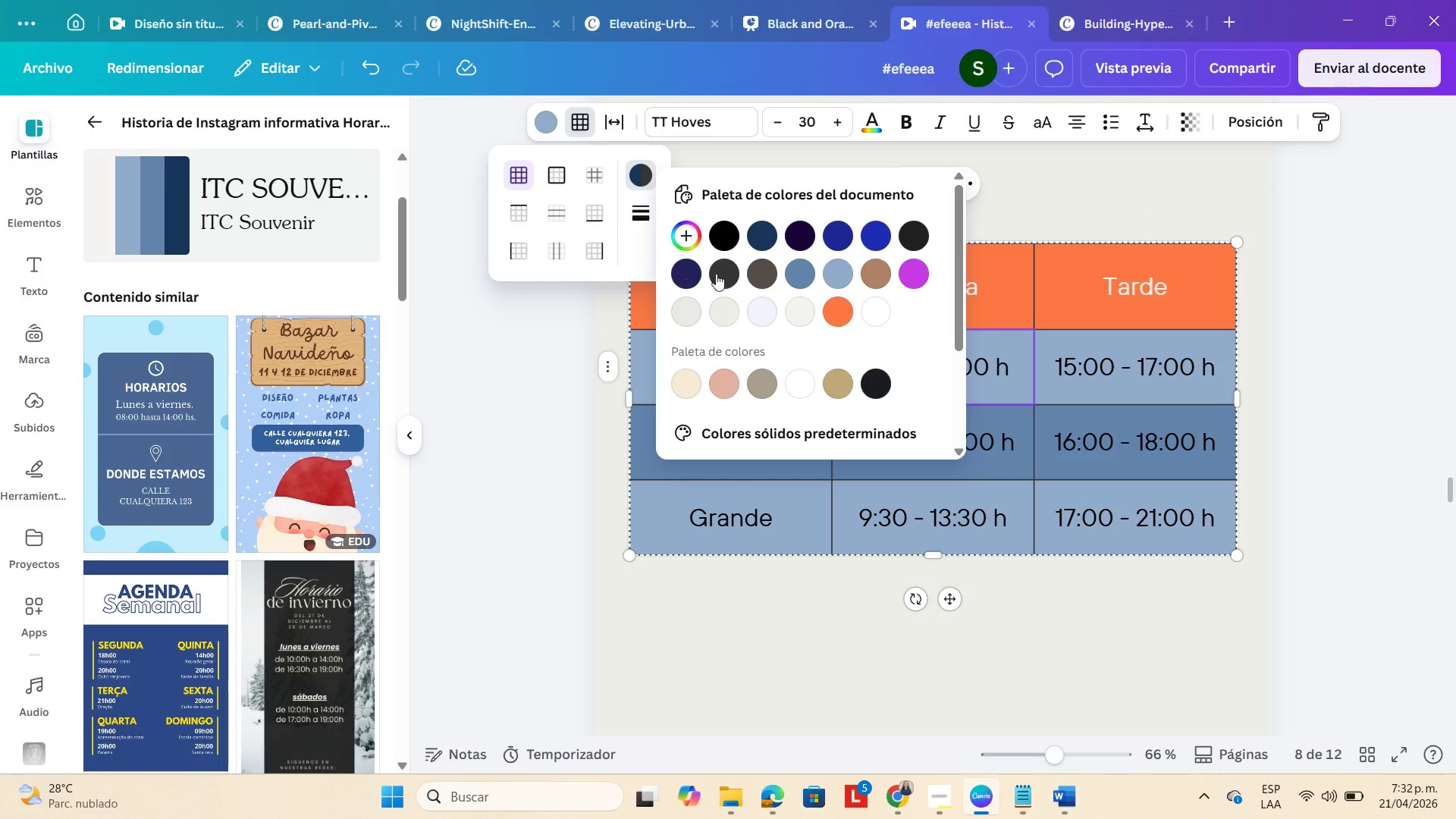 
left_click([717, 274])
 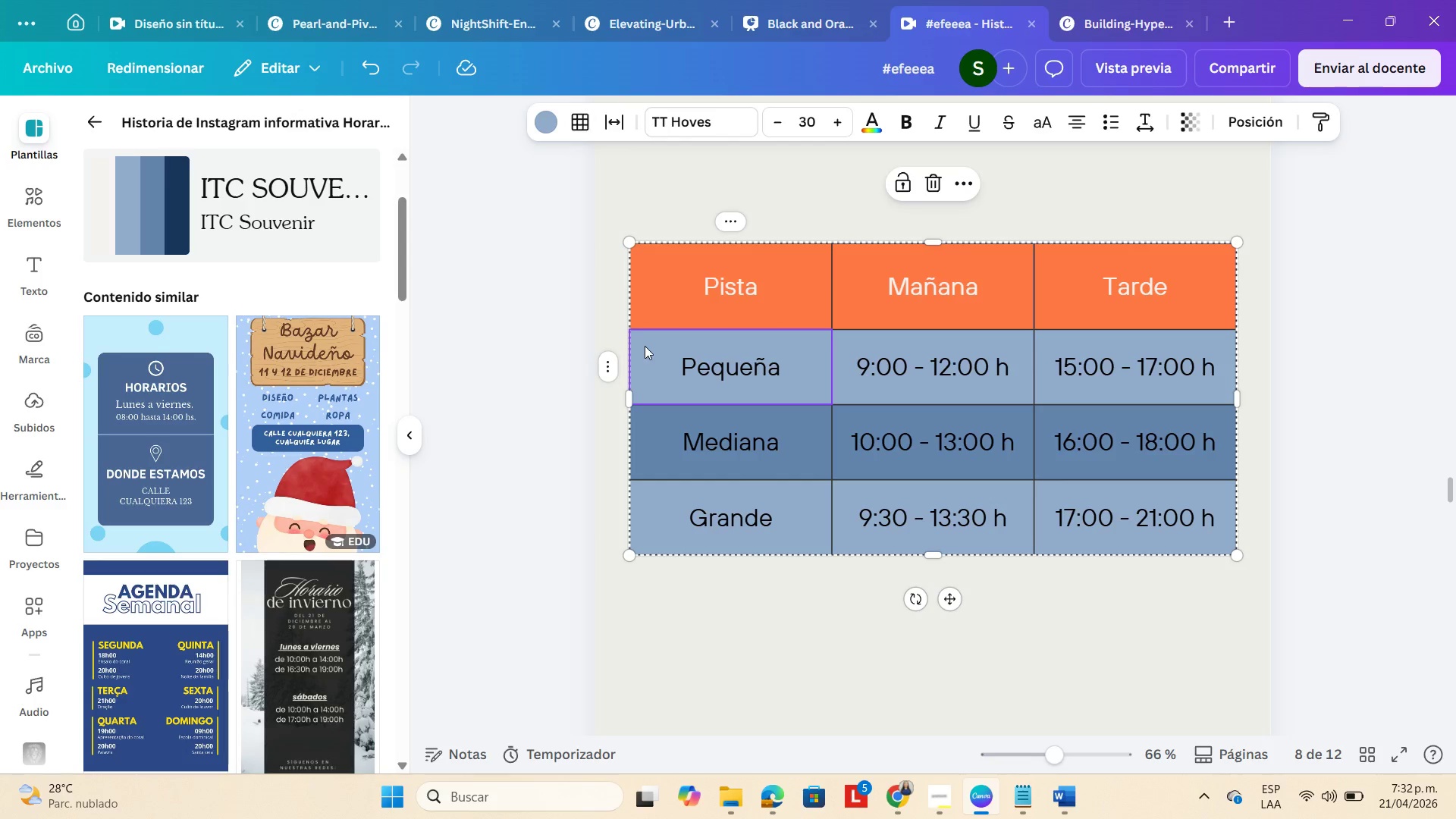 
left_click([585, 117])
 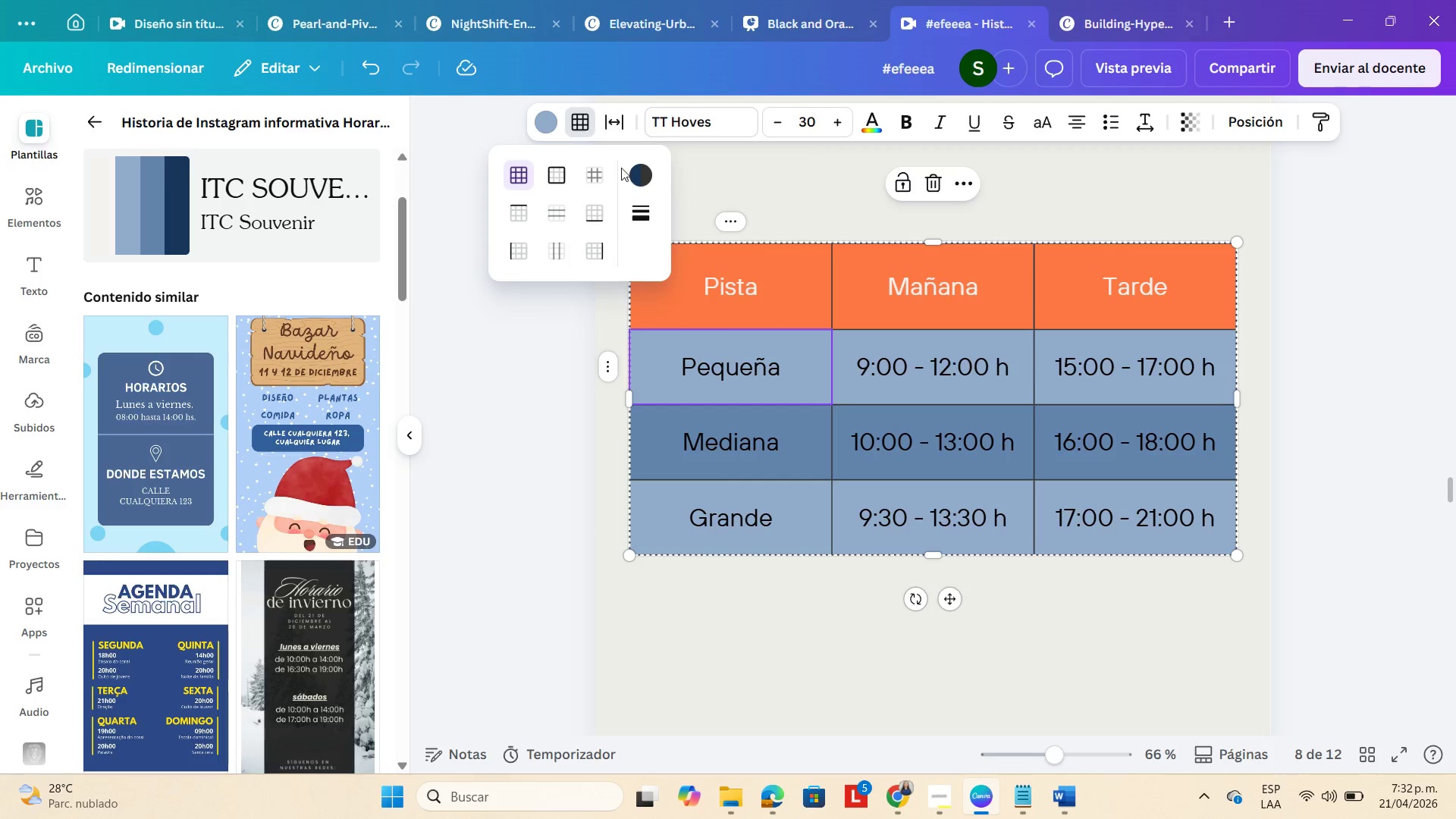 
left_click([642, 175])
 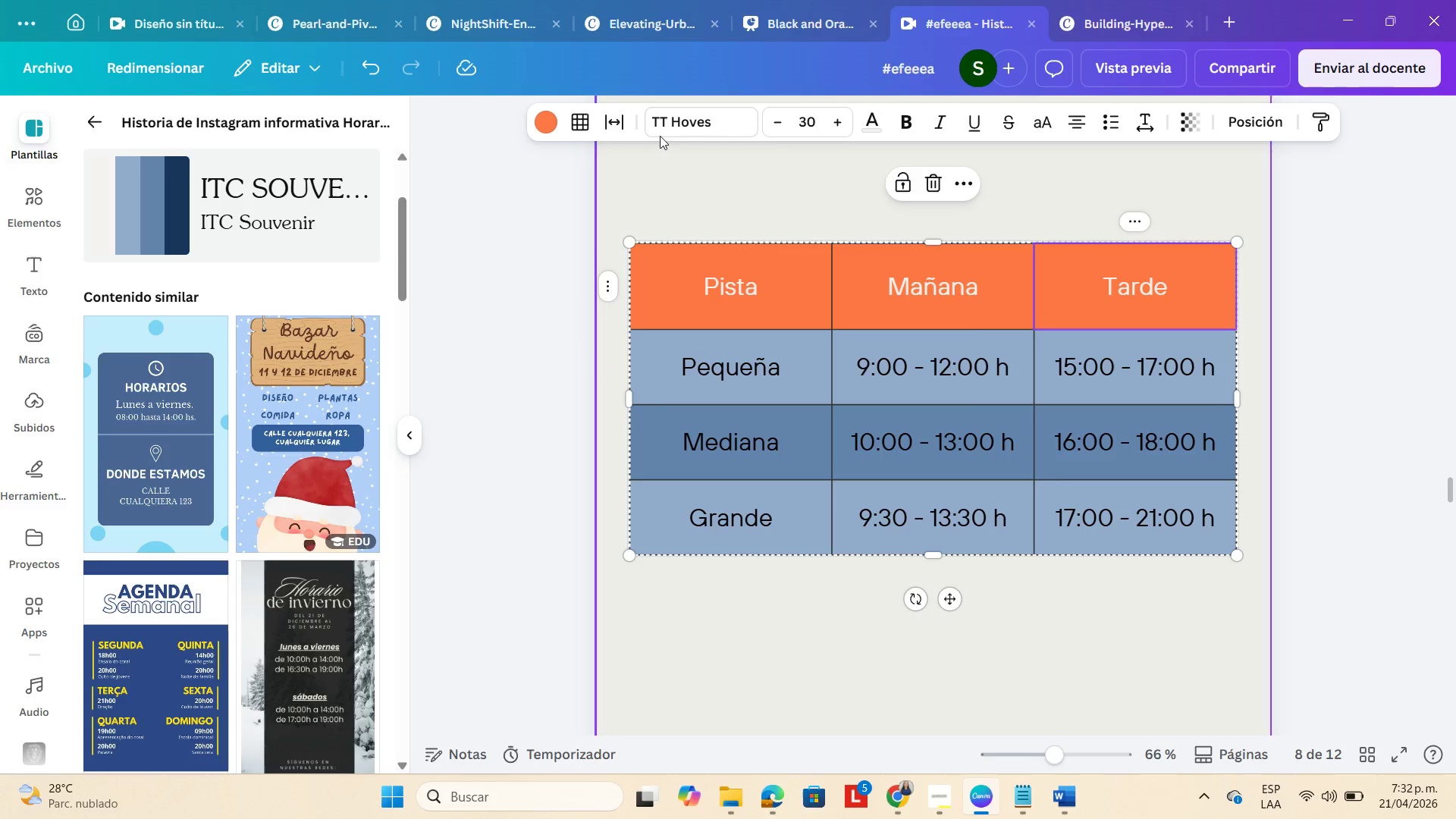 
left_click([571, 127])
 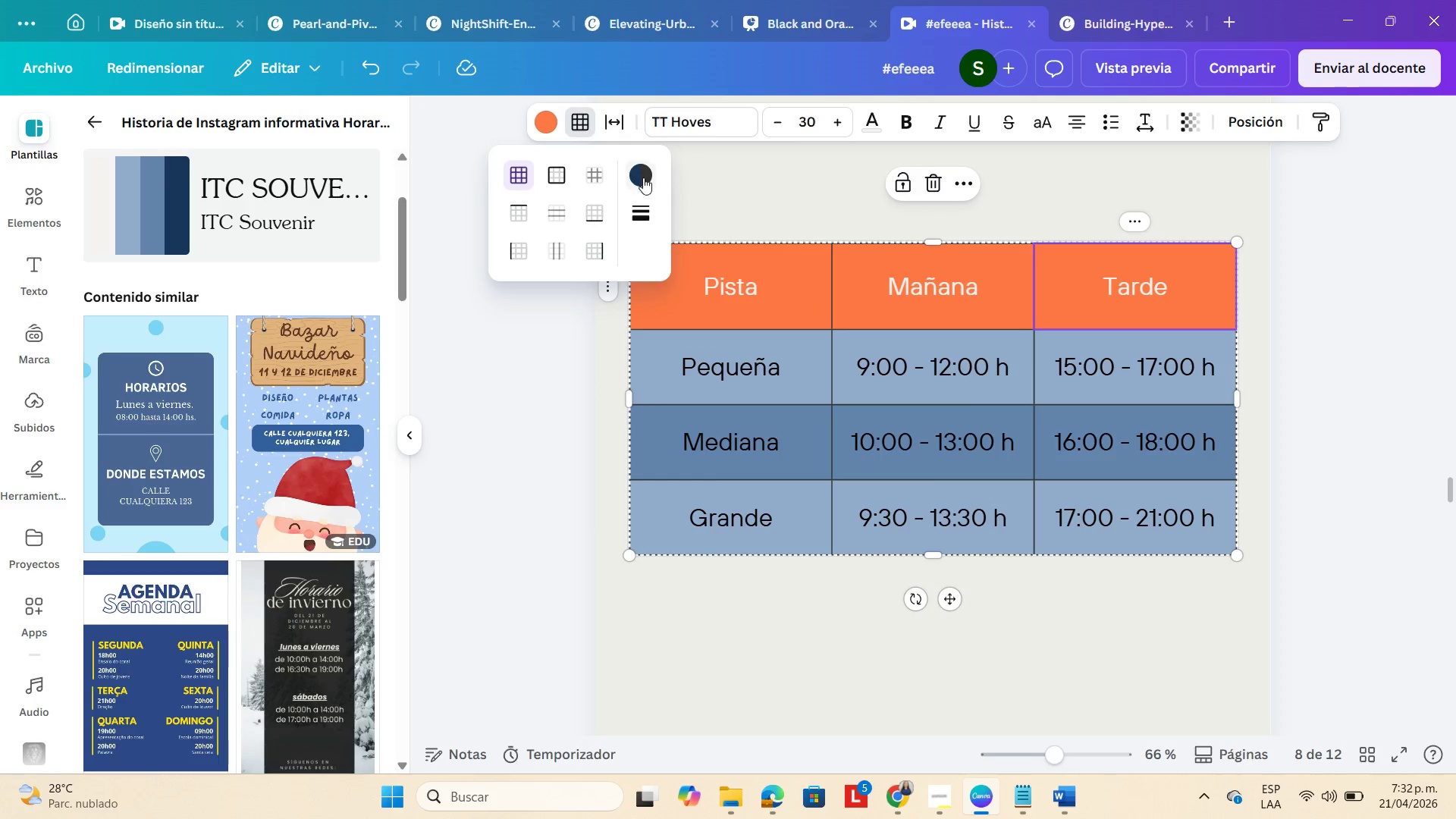 
left_click([643, 177])
 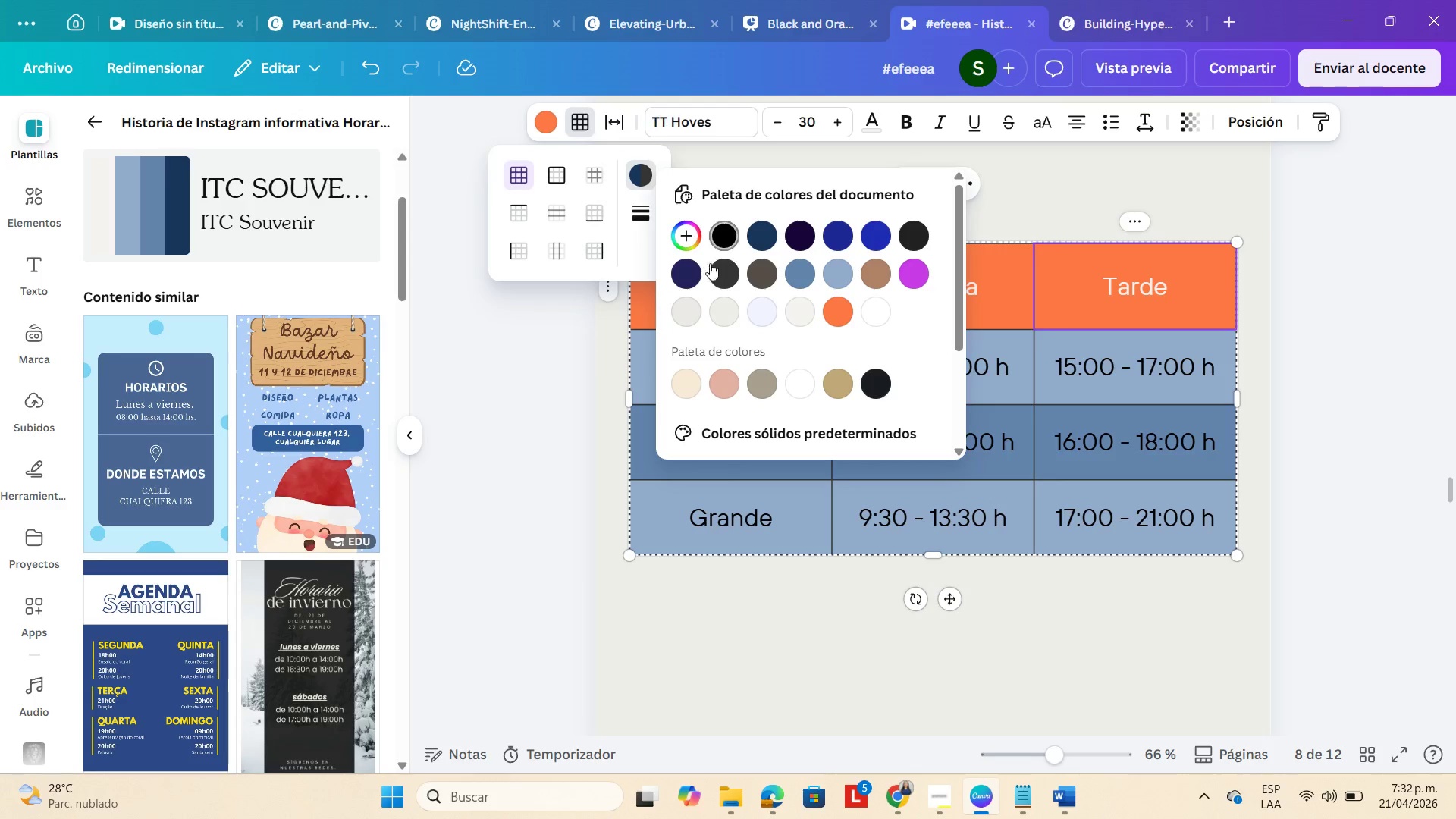 
left_click([720, 274])
 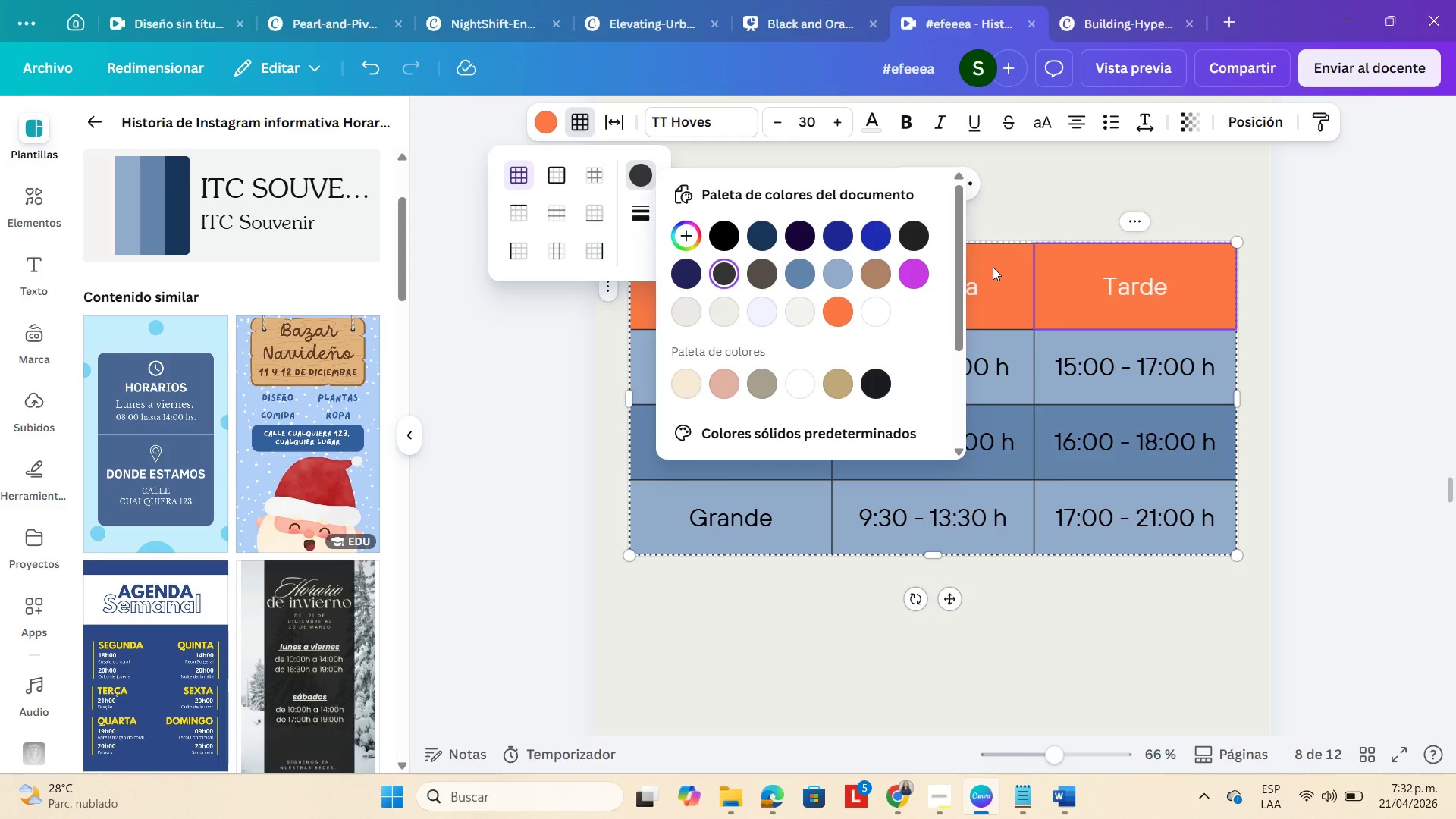 
left_click([1009, 261])
 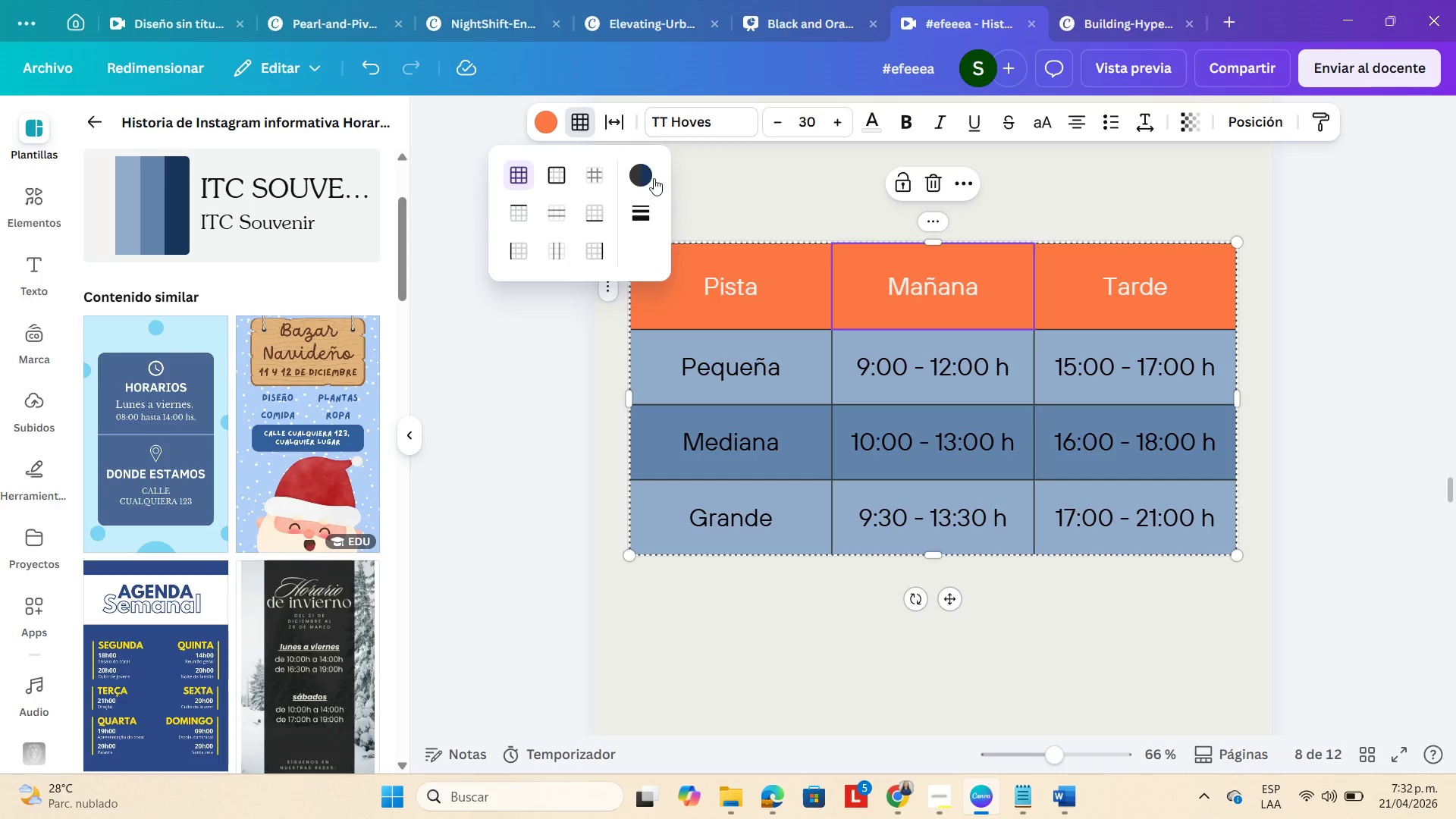 
left_click([640, 180])
 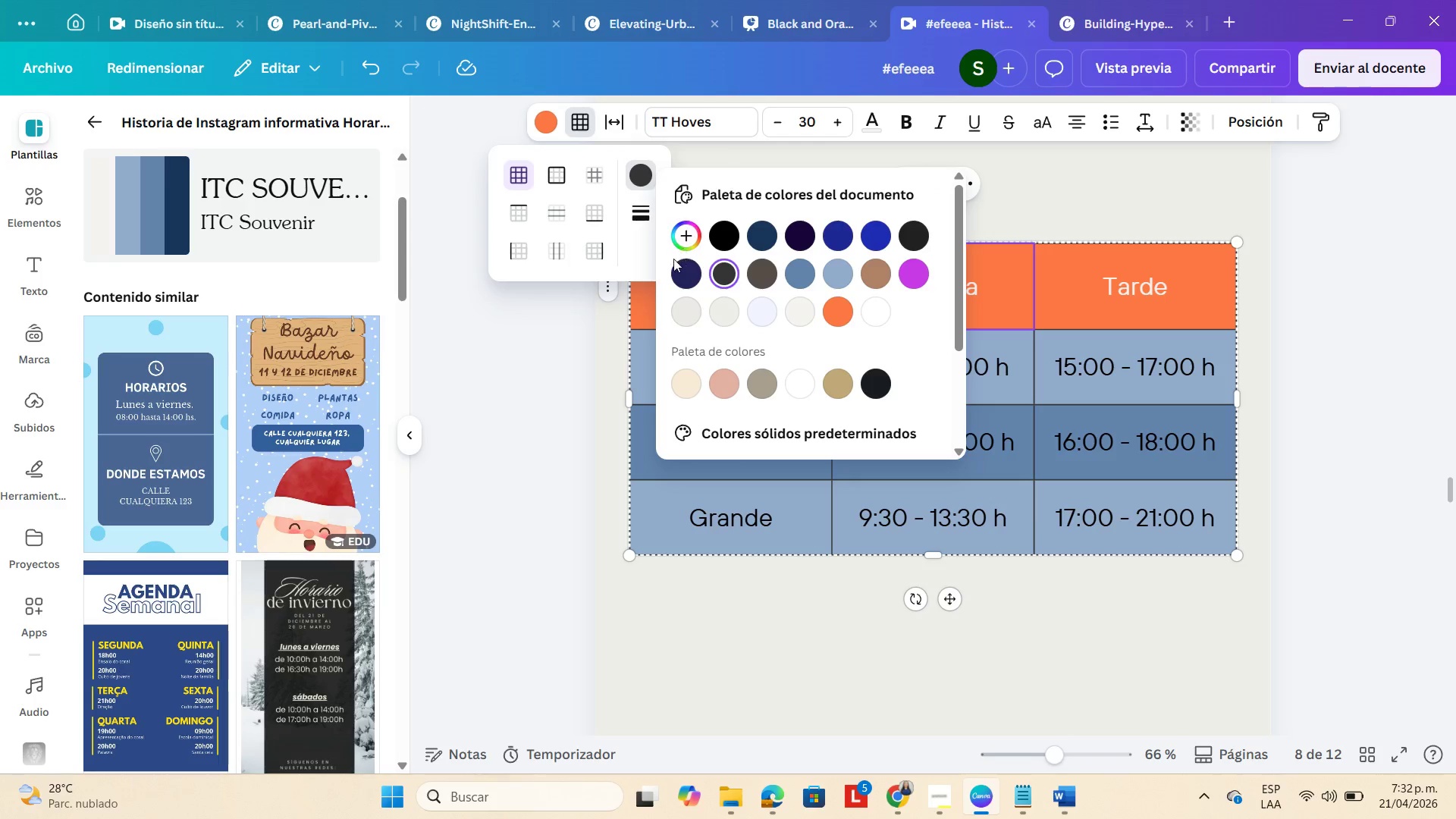 
left_click([640, 295])
 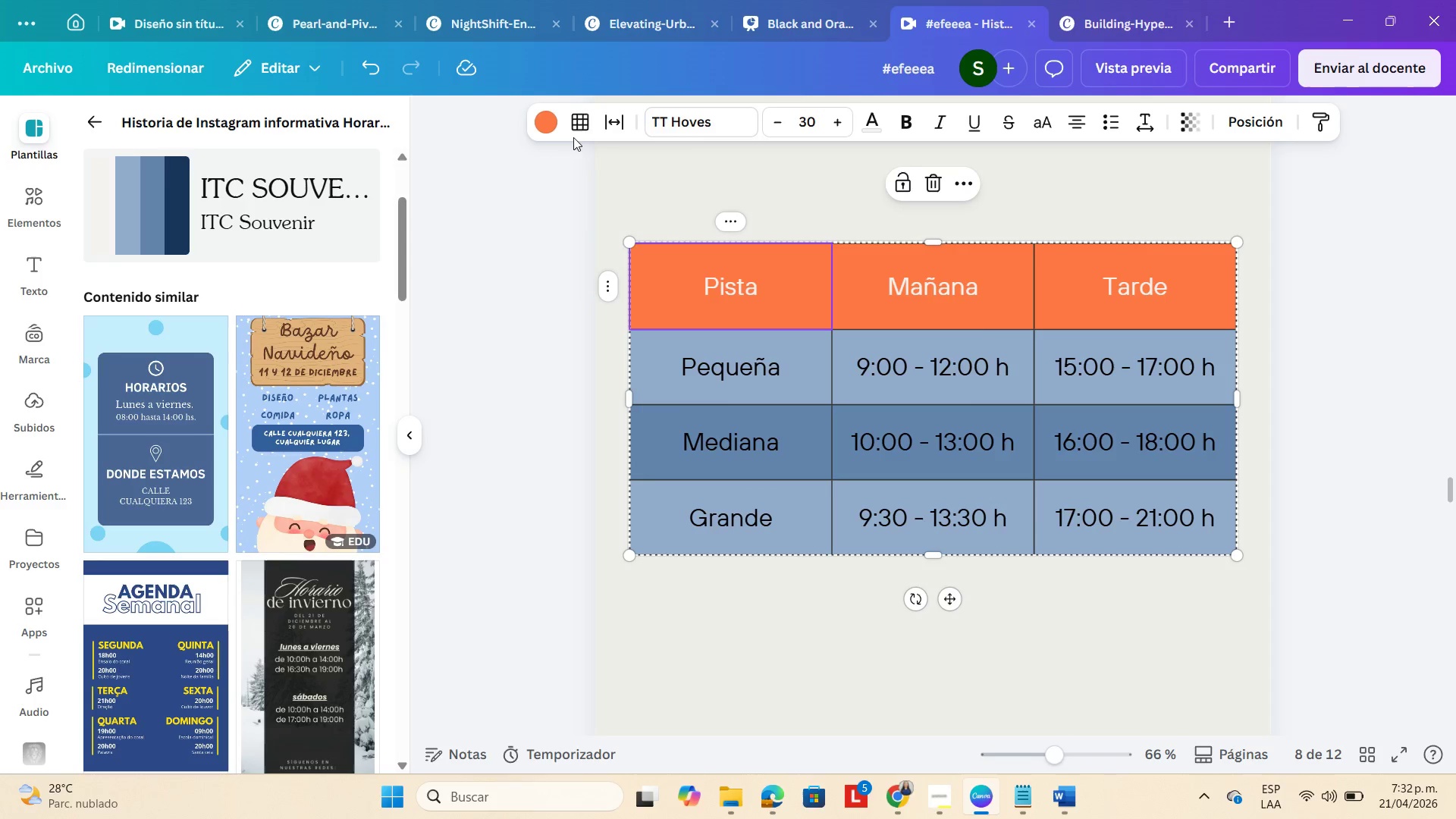 
left_click([580, 120])
 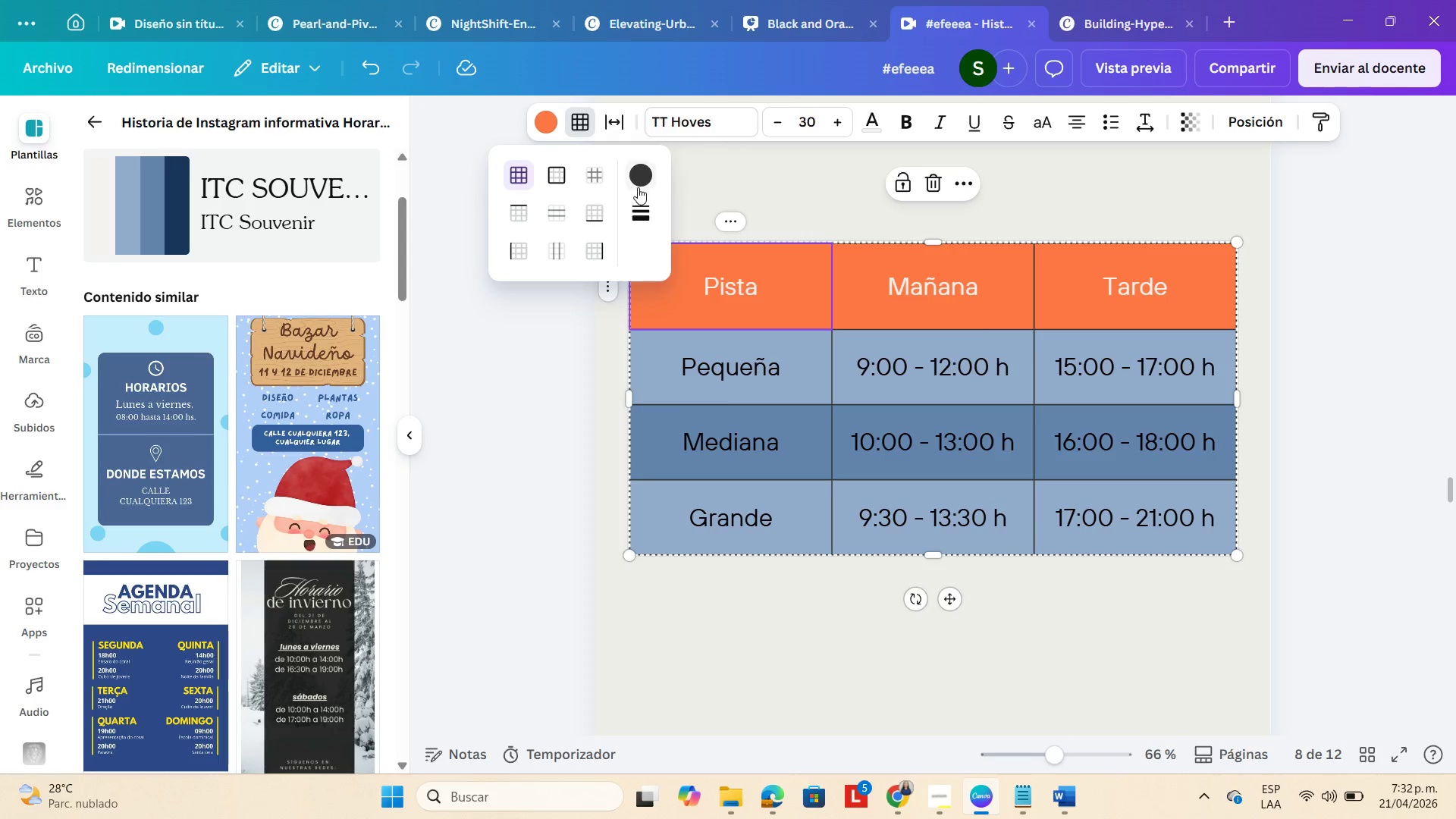 
left_click([639, 184])
 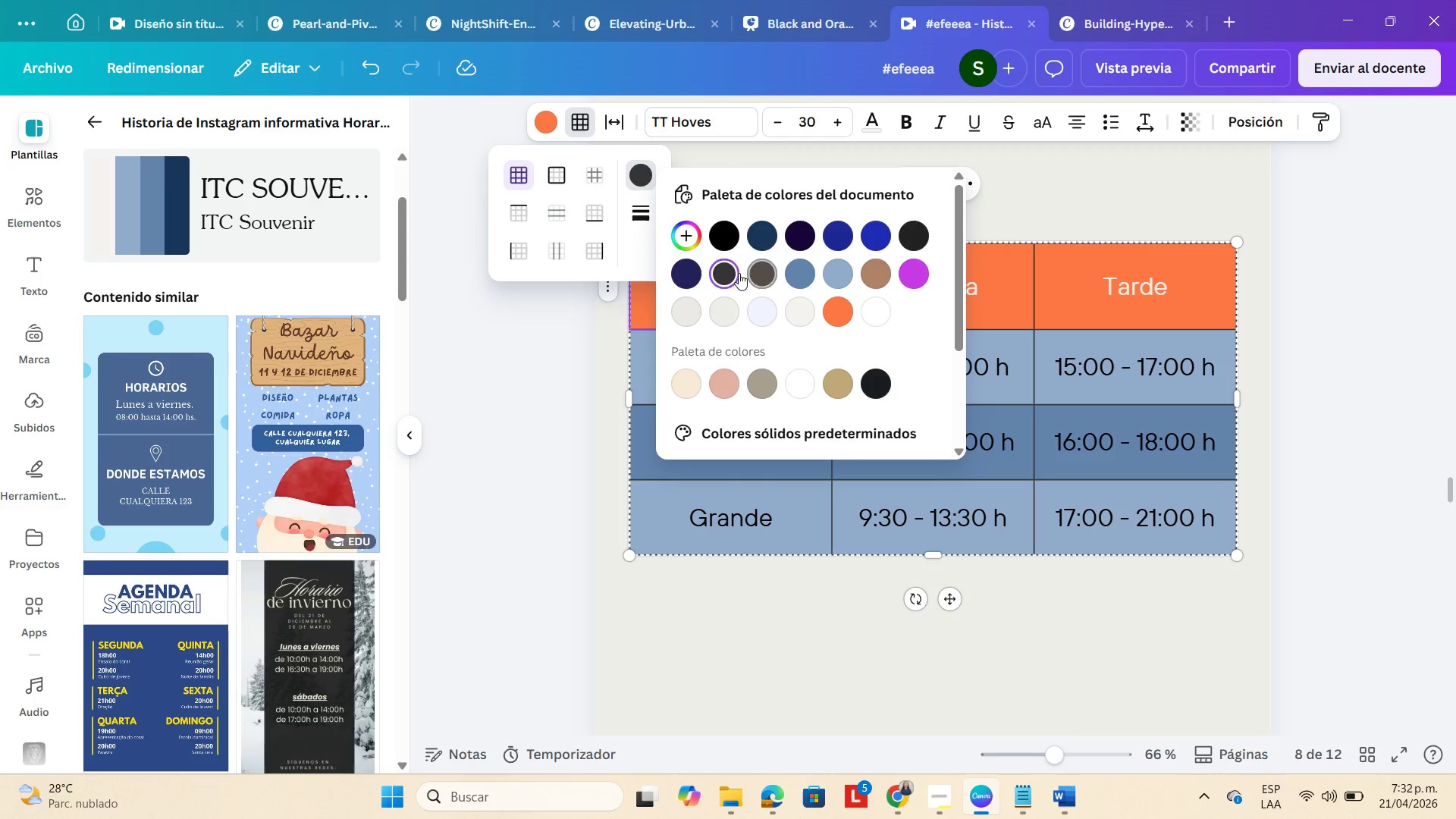 
left_click([717, 271])
 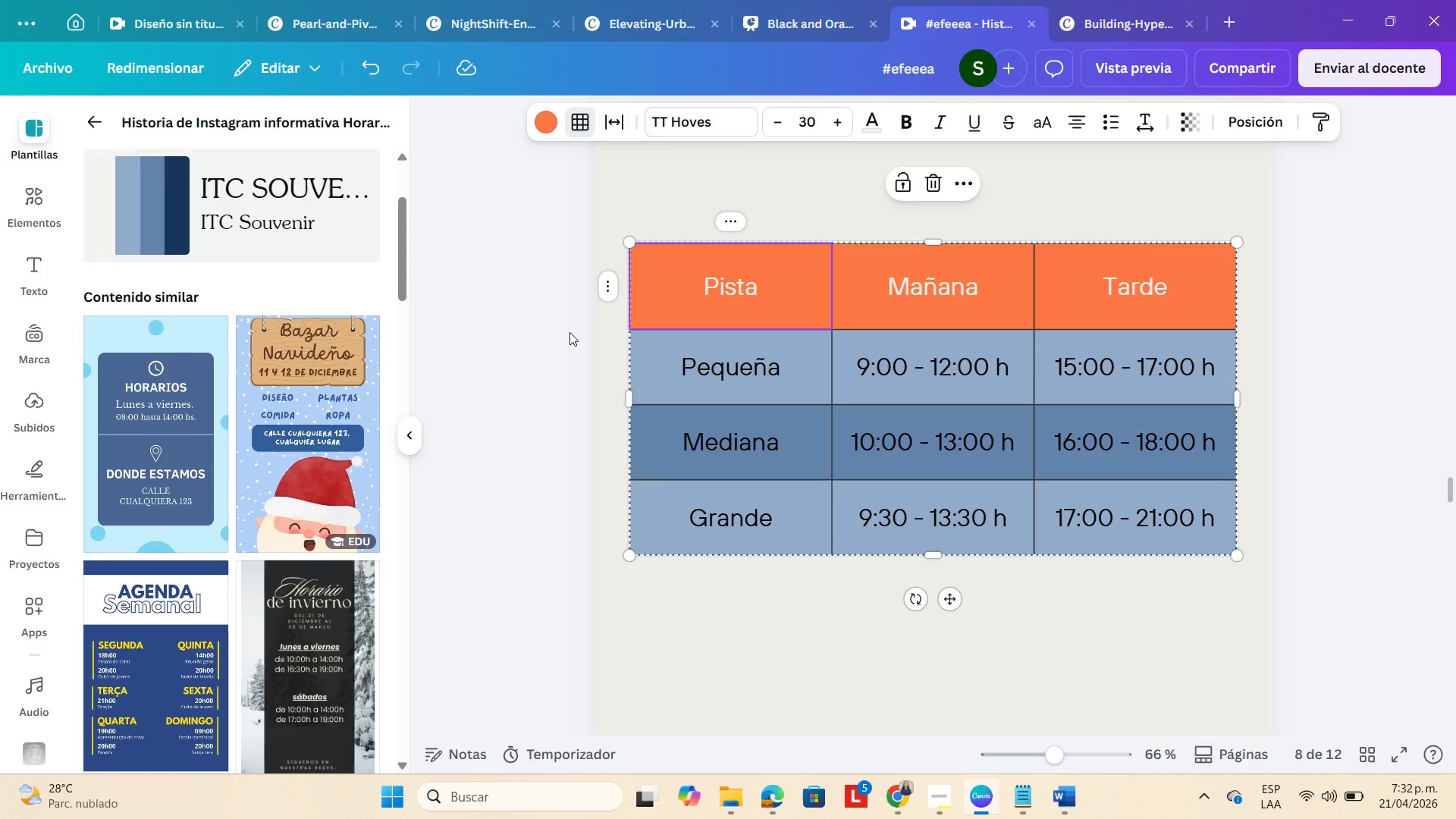 
double_click([570, 332])
 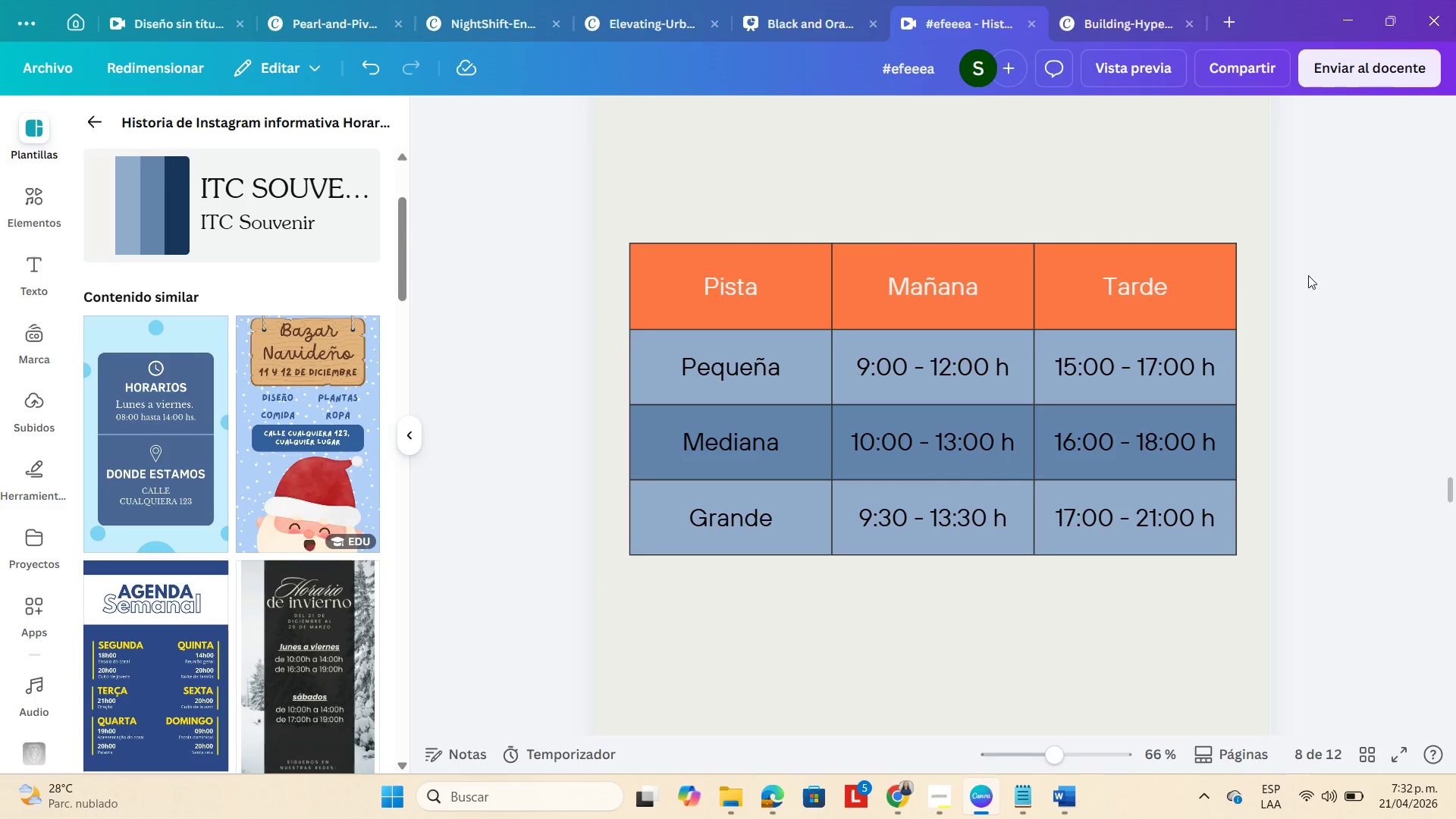 
left_click([1386, 317])
 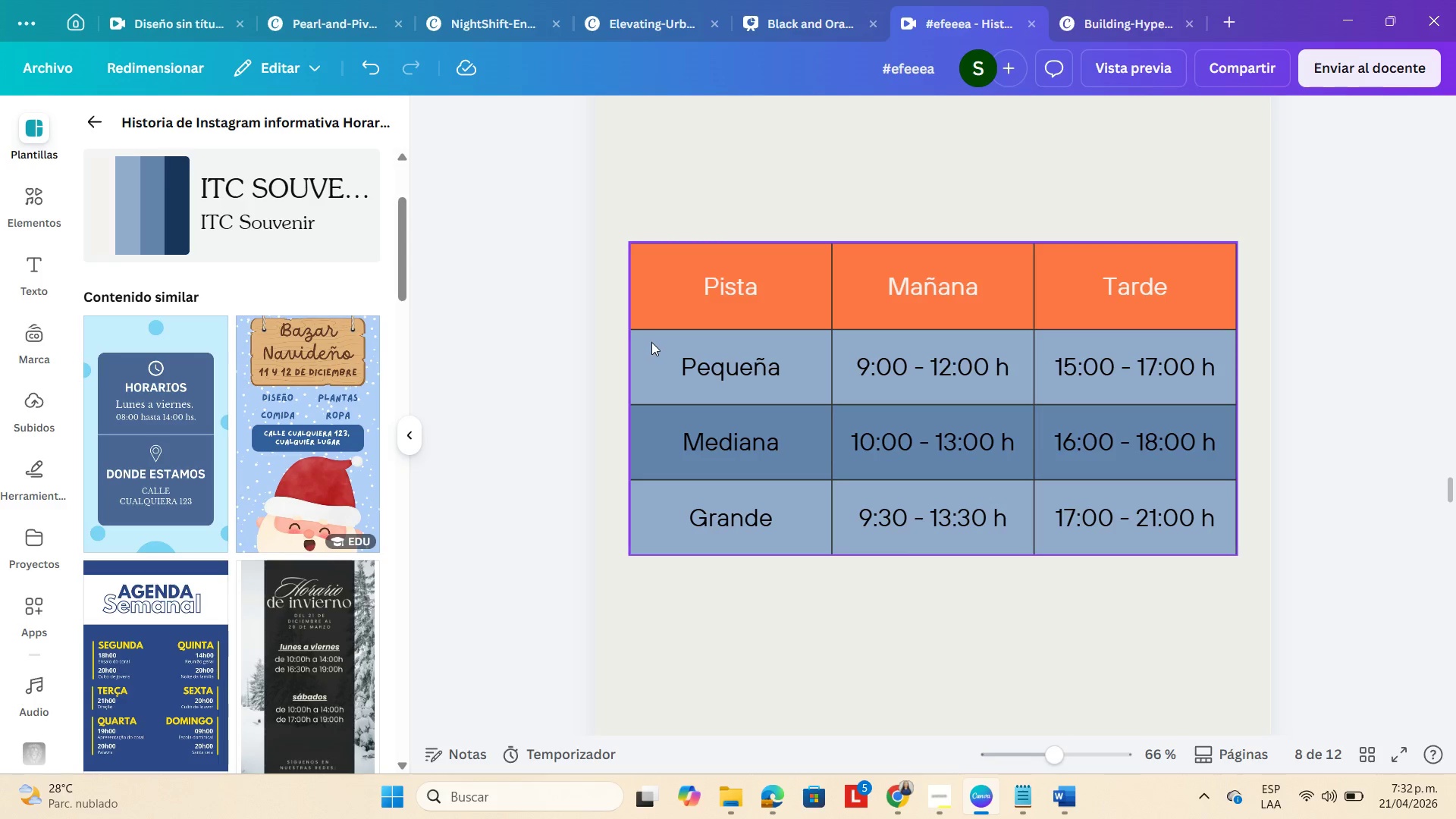 
left_click([629, 384])
 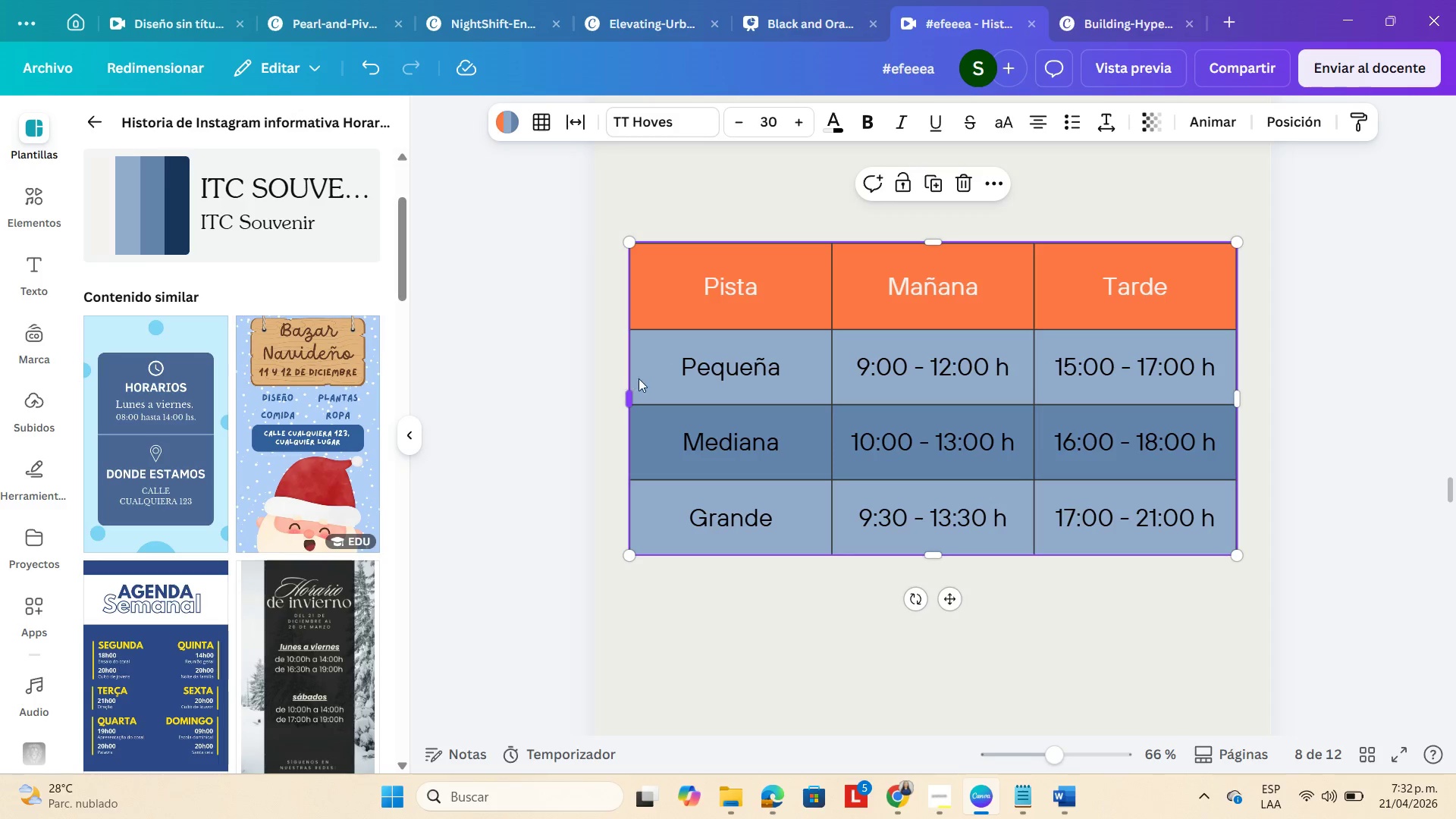 
left_click([652, 369])
 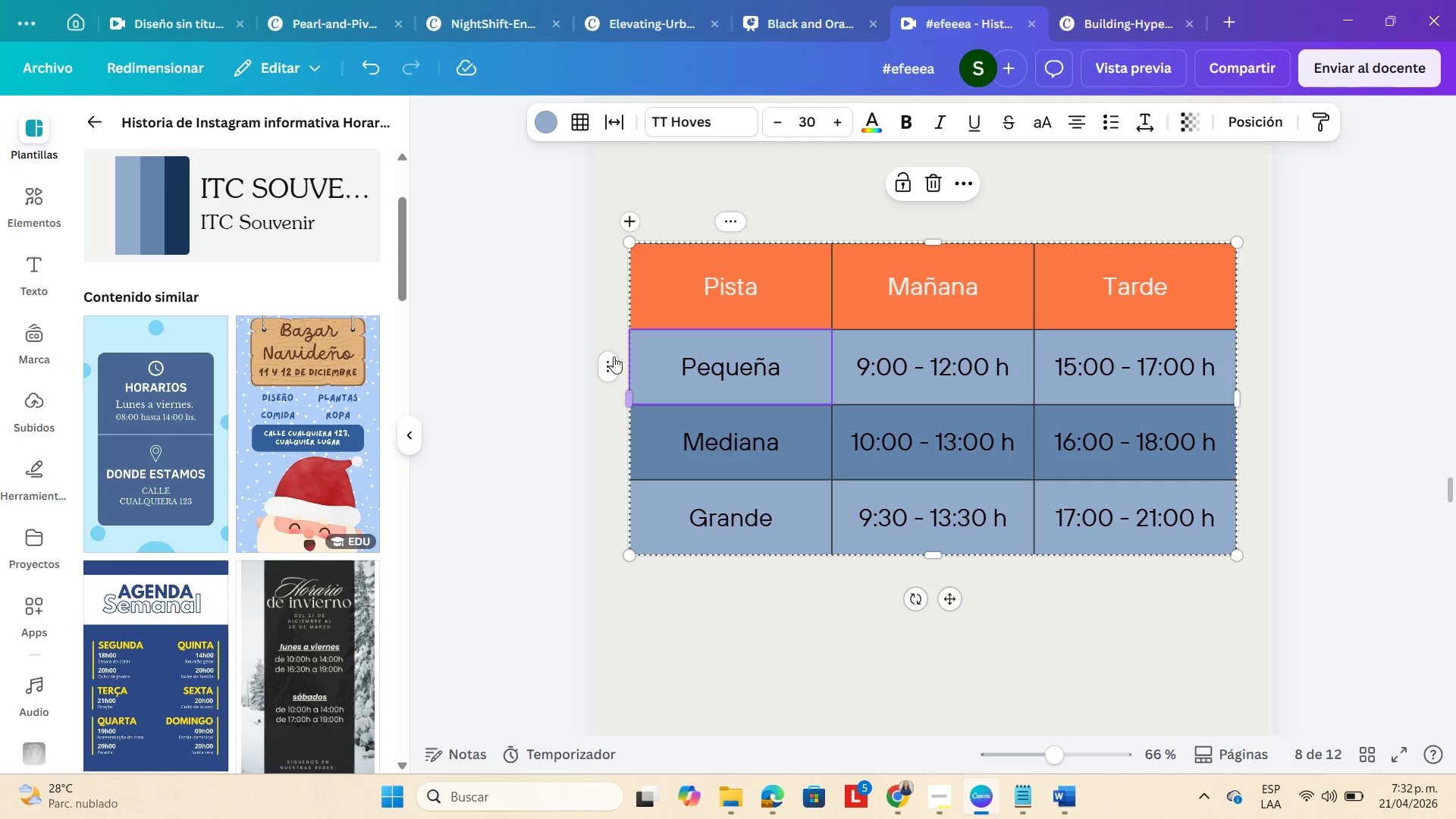 
left_click_drag(start_coordinate=[574, 343], to_coordinate=[1198, 360])
 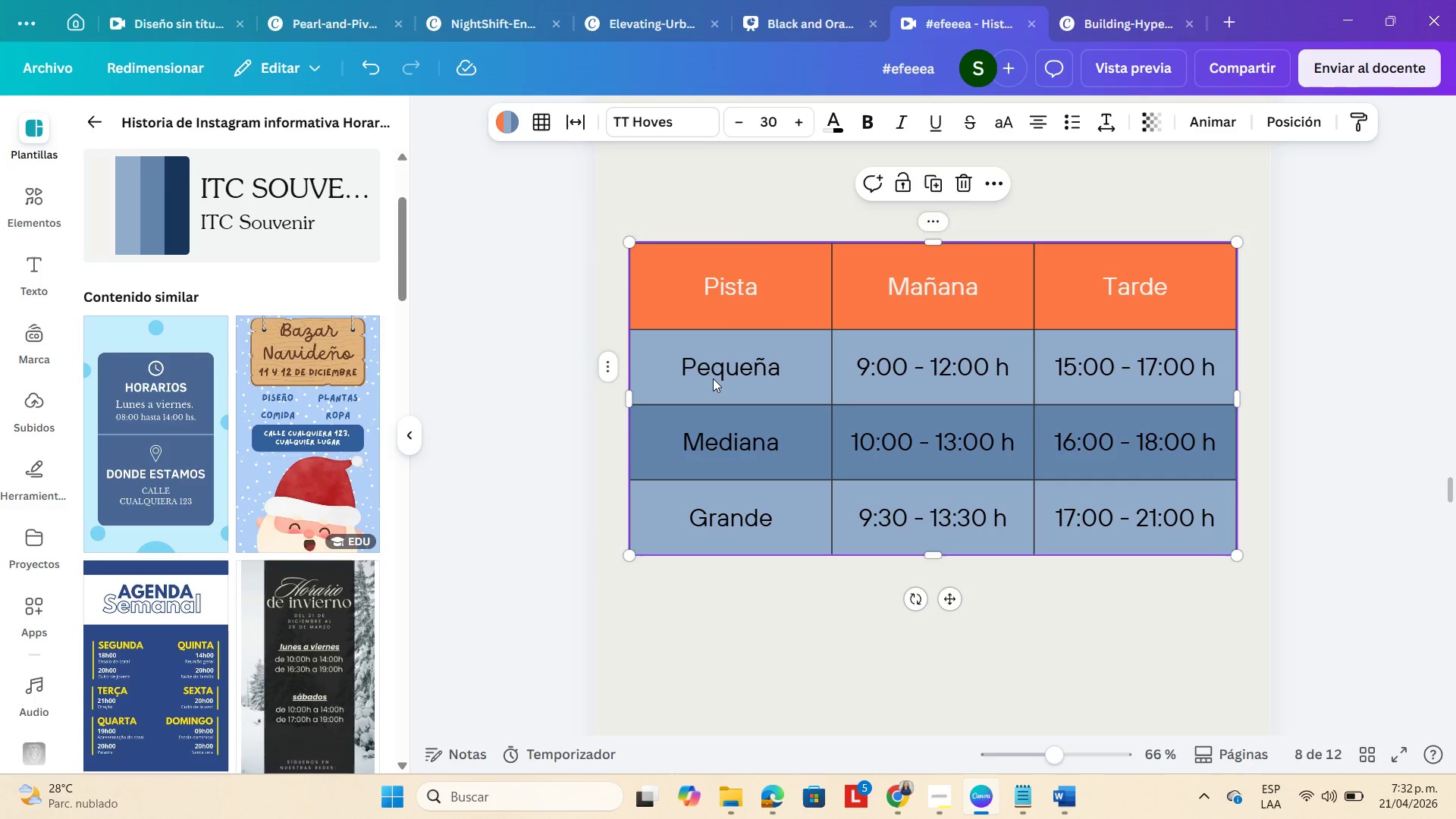 
left_click([712, 378])
 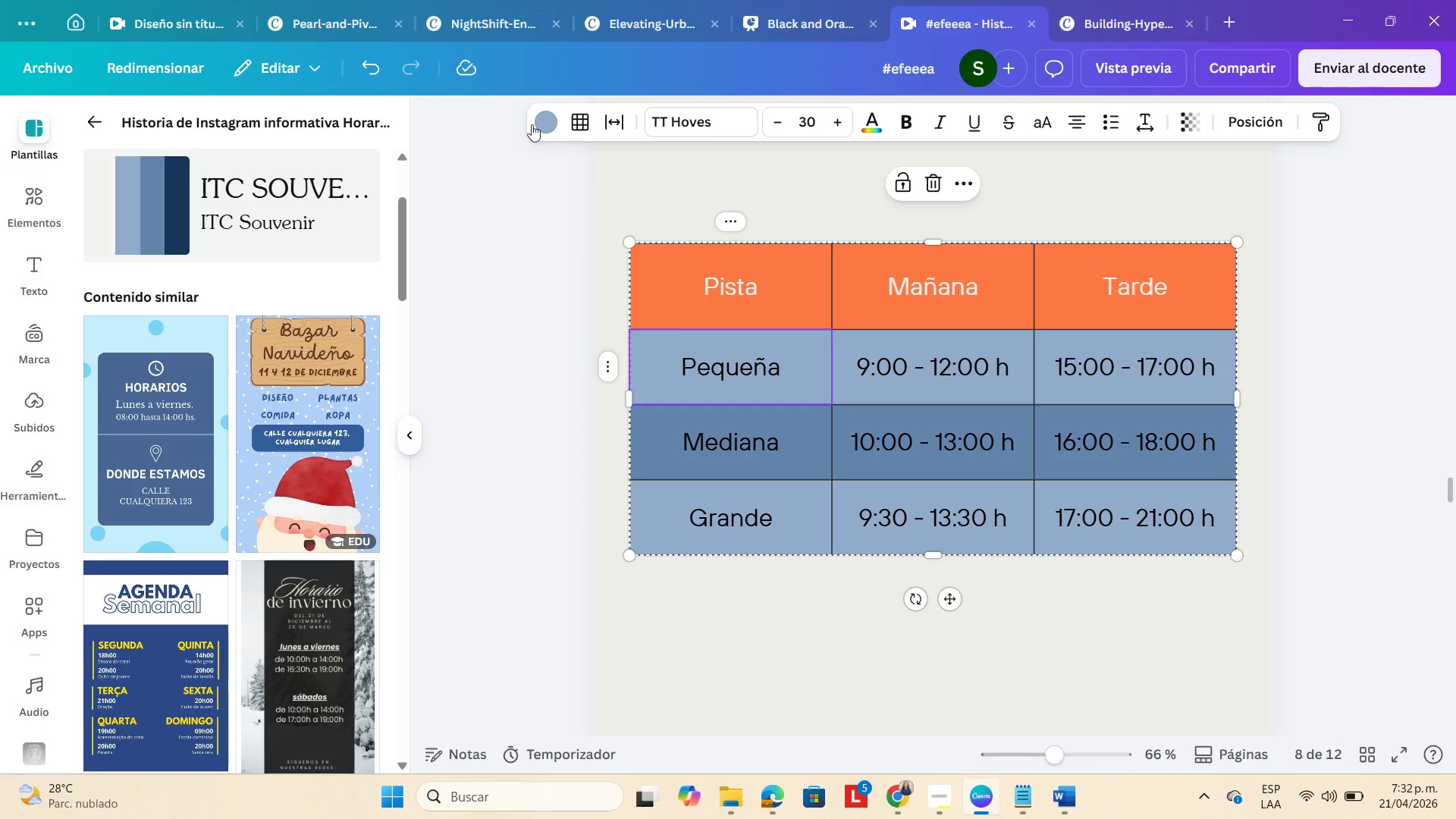 
left_click([536, 118])
 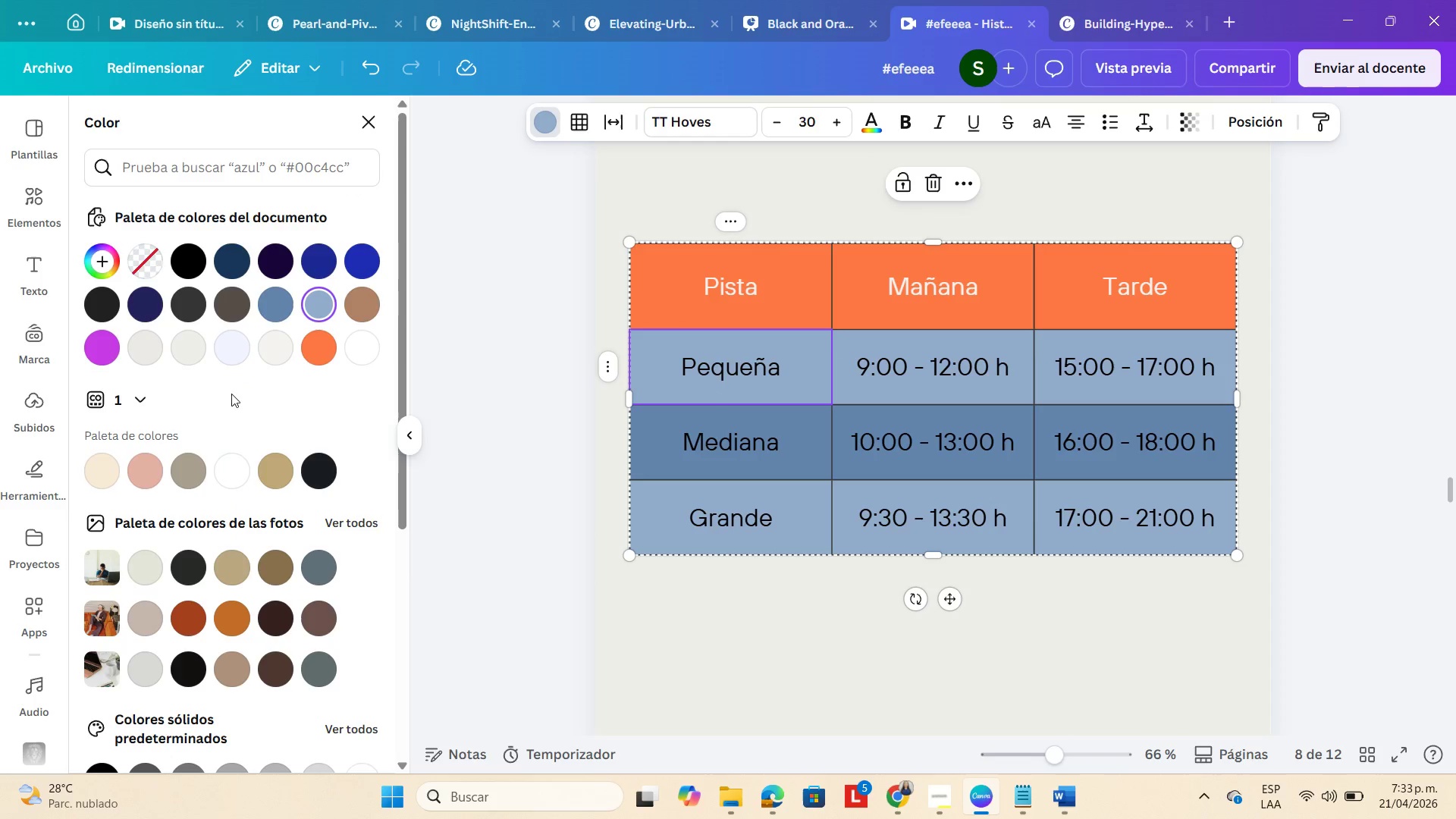 
scroll: coordinate [232, 534], scroll_direction: down, amount: 1.0
 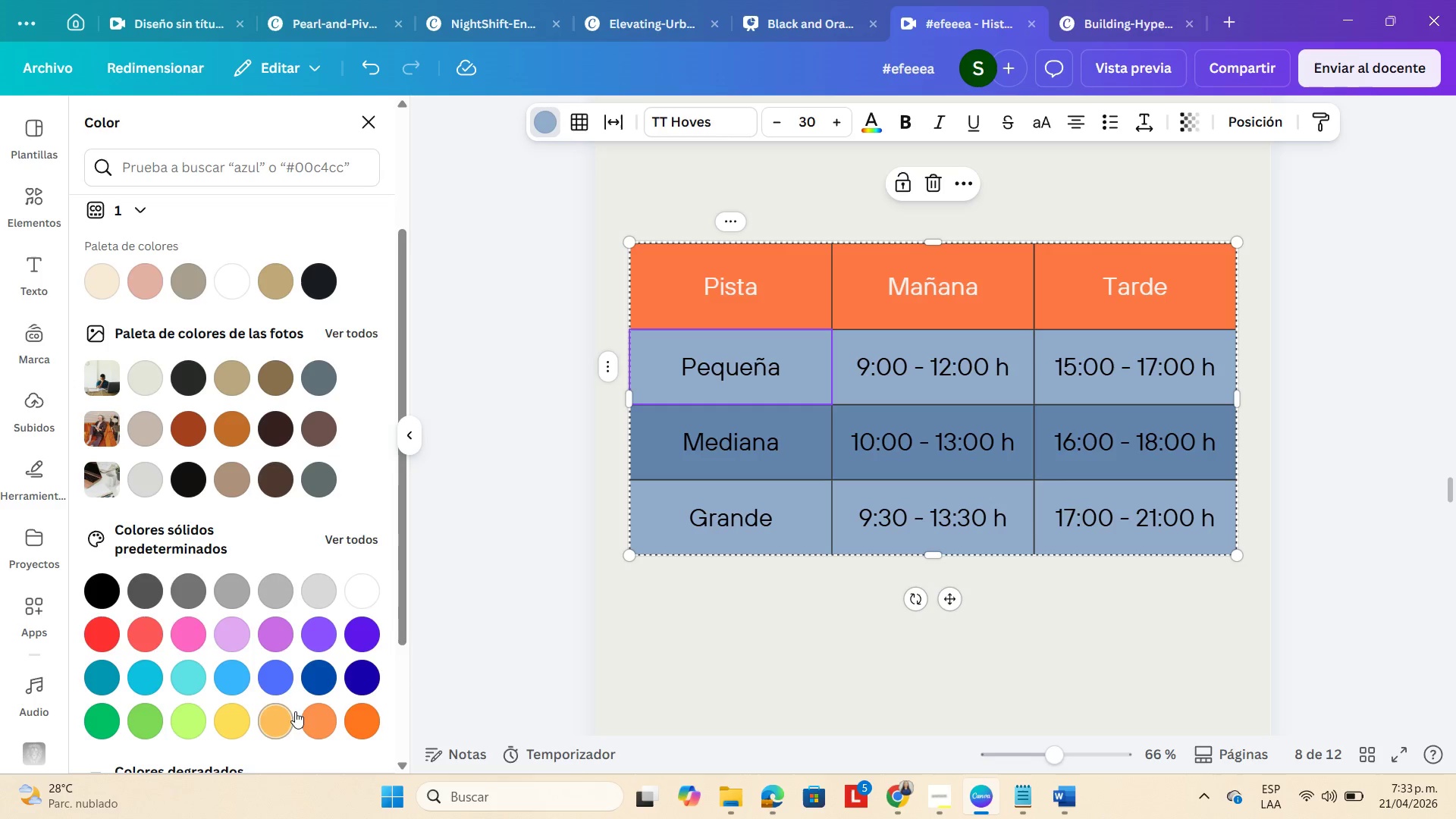 
left_click([323, 709])
 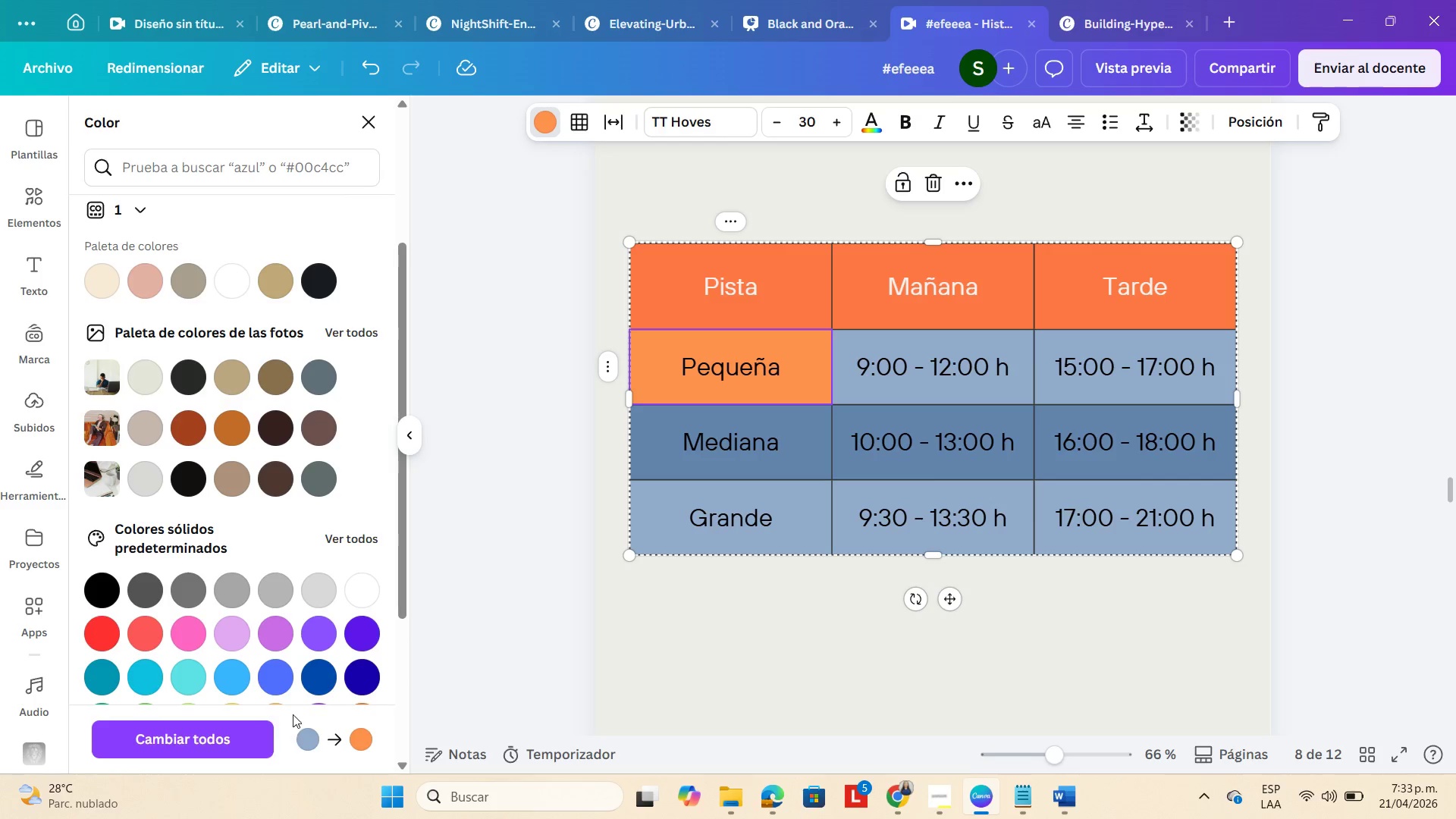 
scroll: coordinate [297, 673], scroll_direction: down, amount: 2.0
 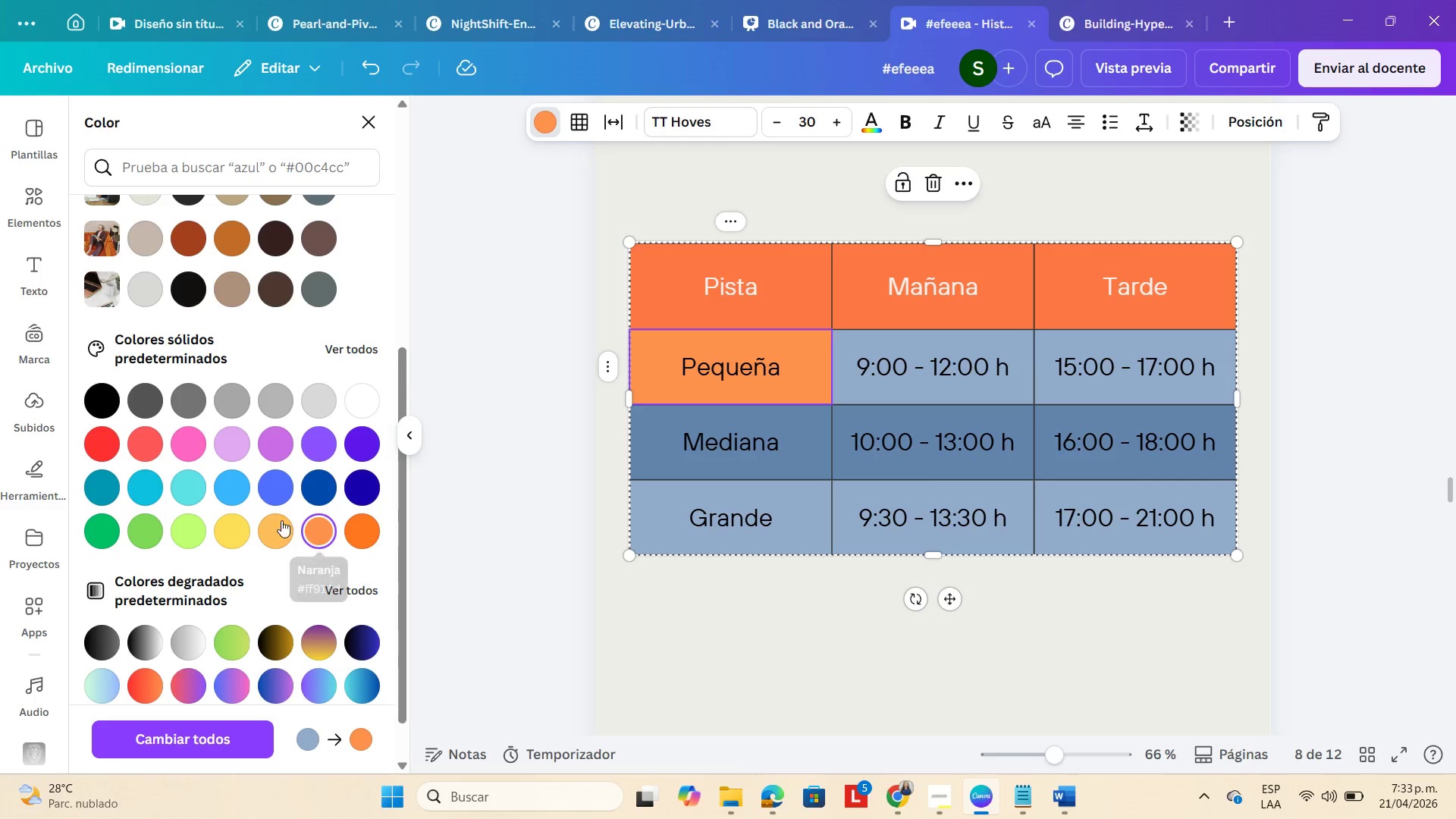 
left_click([277, 520])
 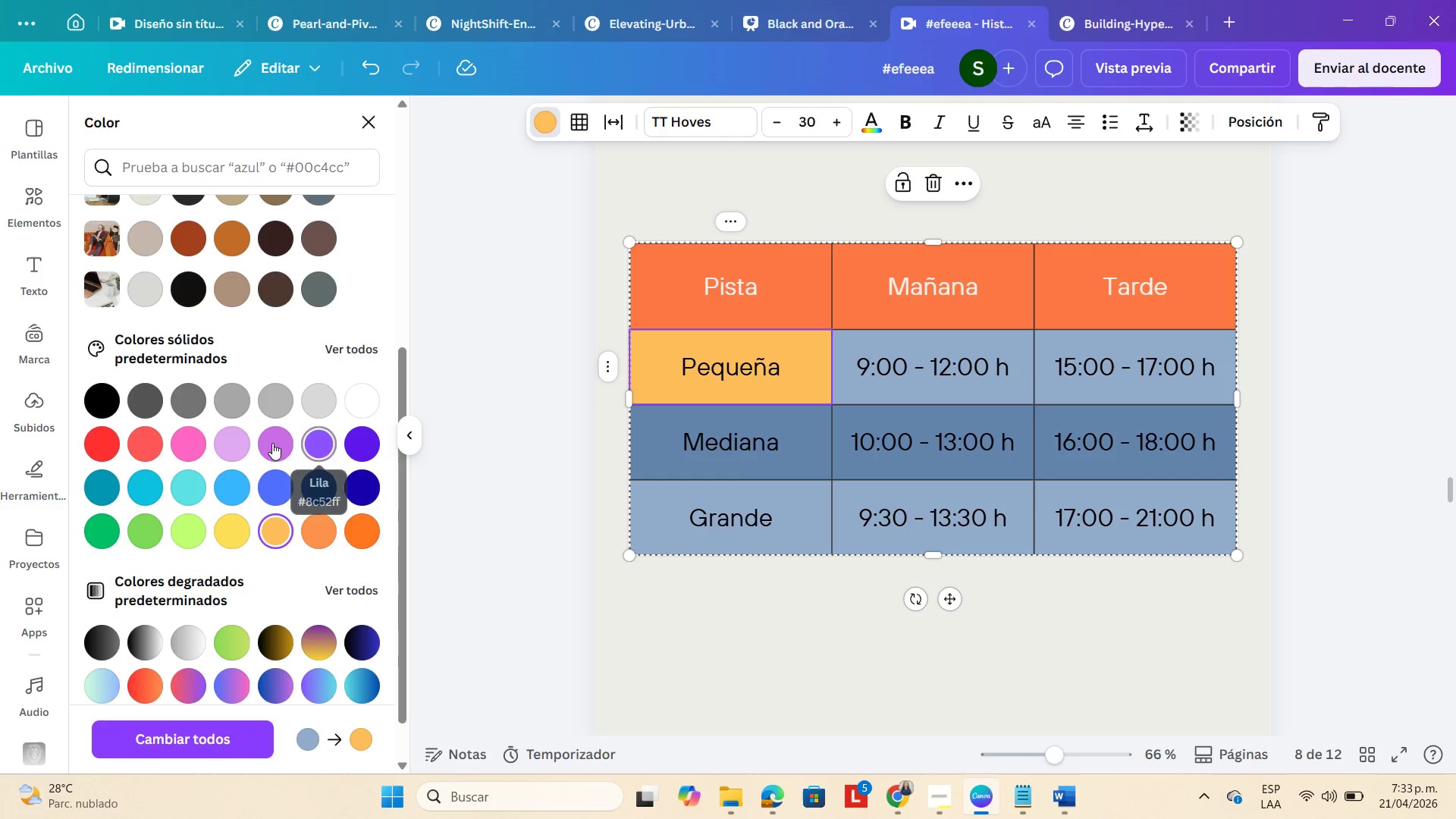 
wait(5.83)
 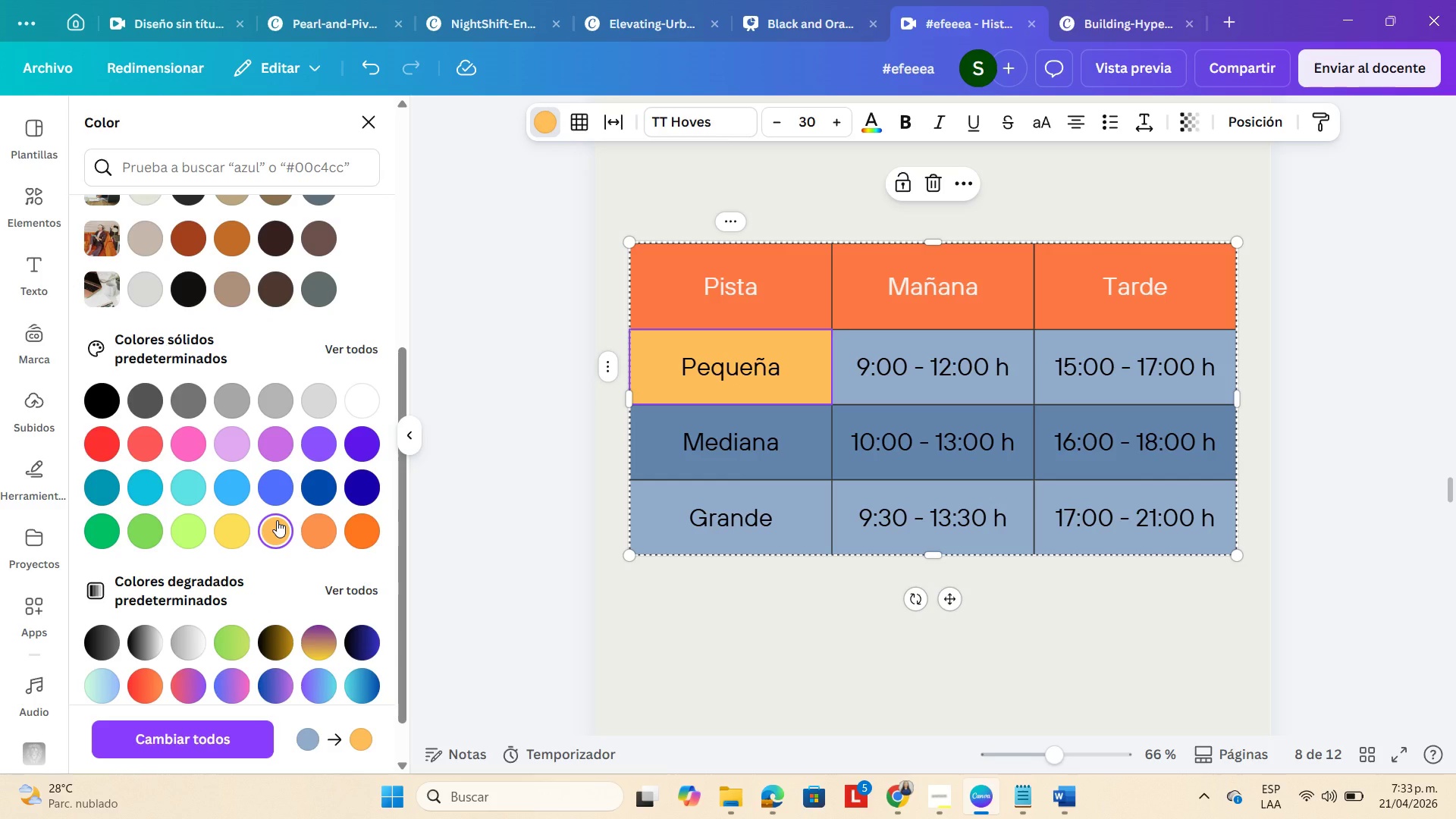 
scroll: coordinate [275, 395], scroll_direction: up, amount: 1.0
 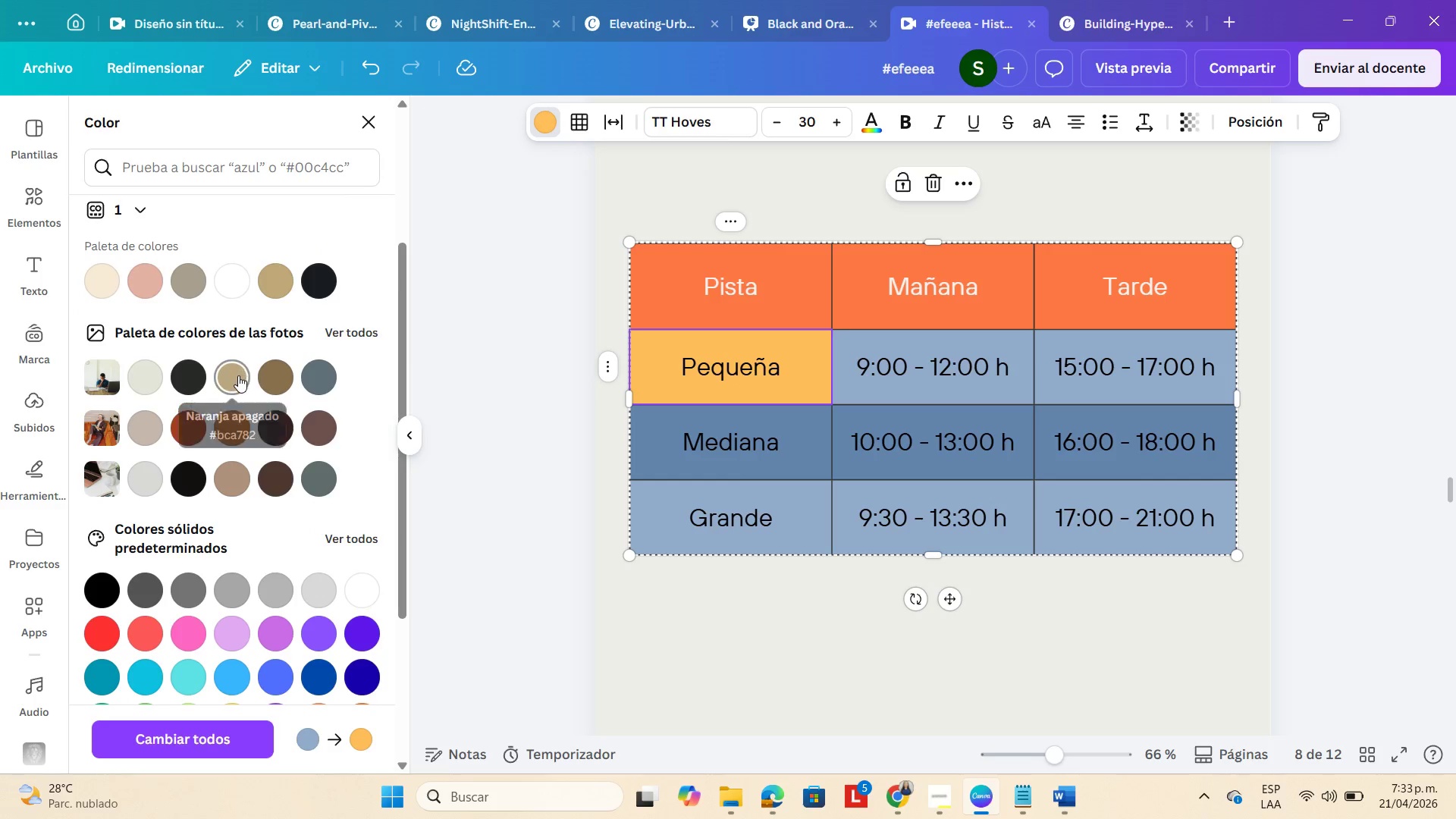 
left_click([237, 379])
 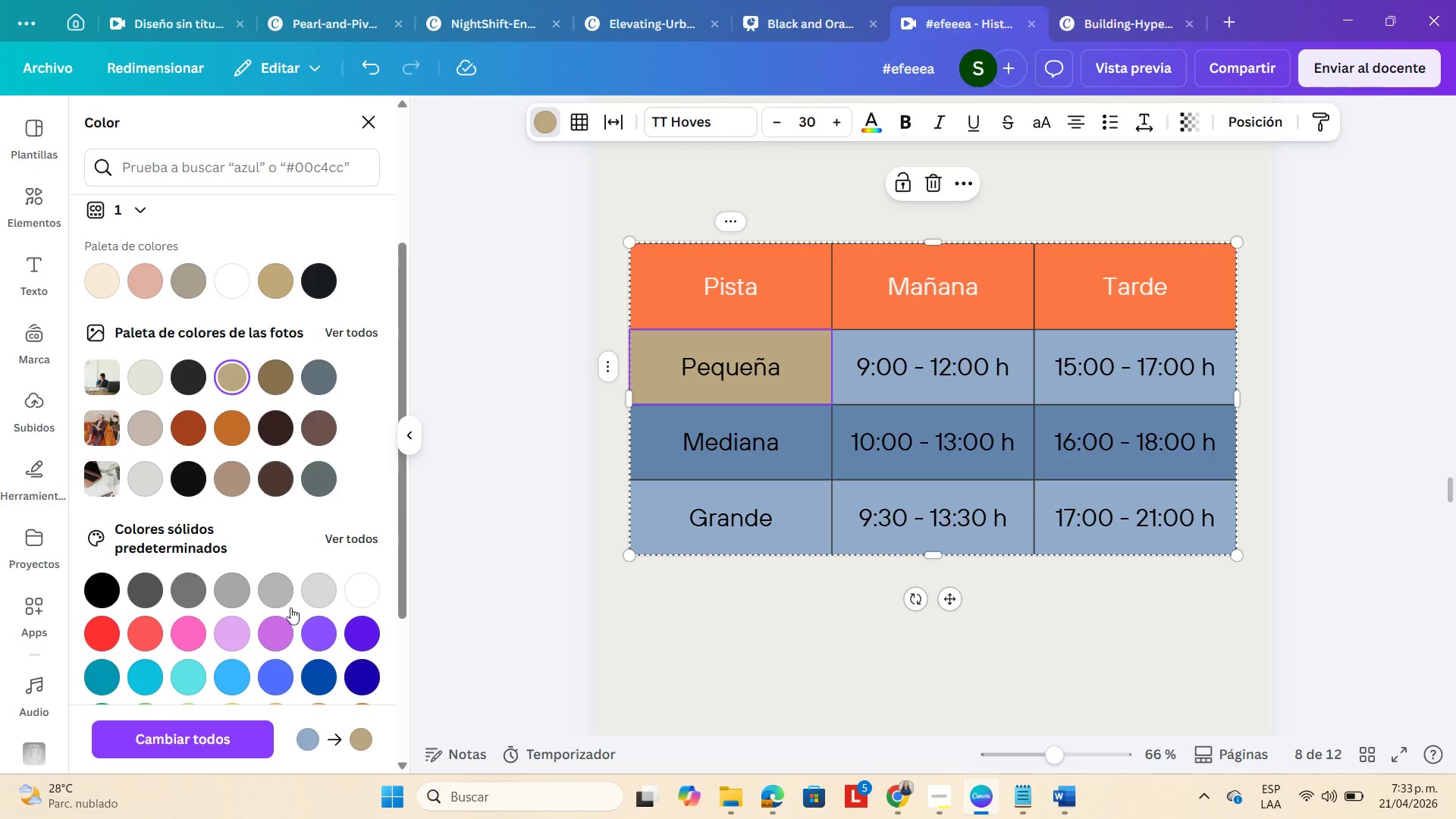 
scroll: coordinate [332, 436], scroll_direction: up, amount: 4.0
 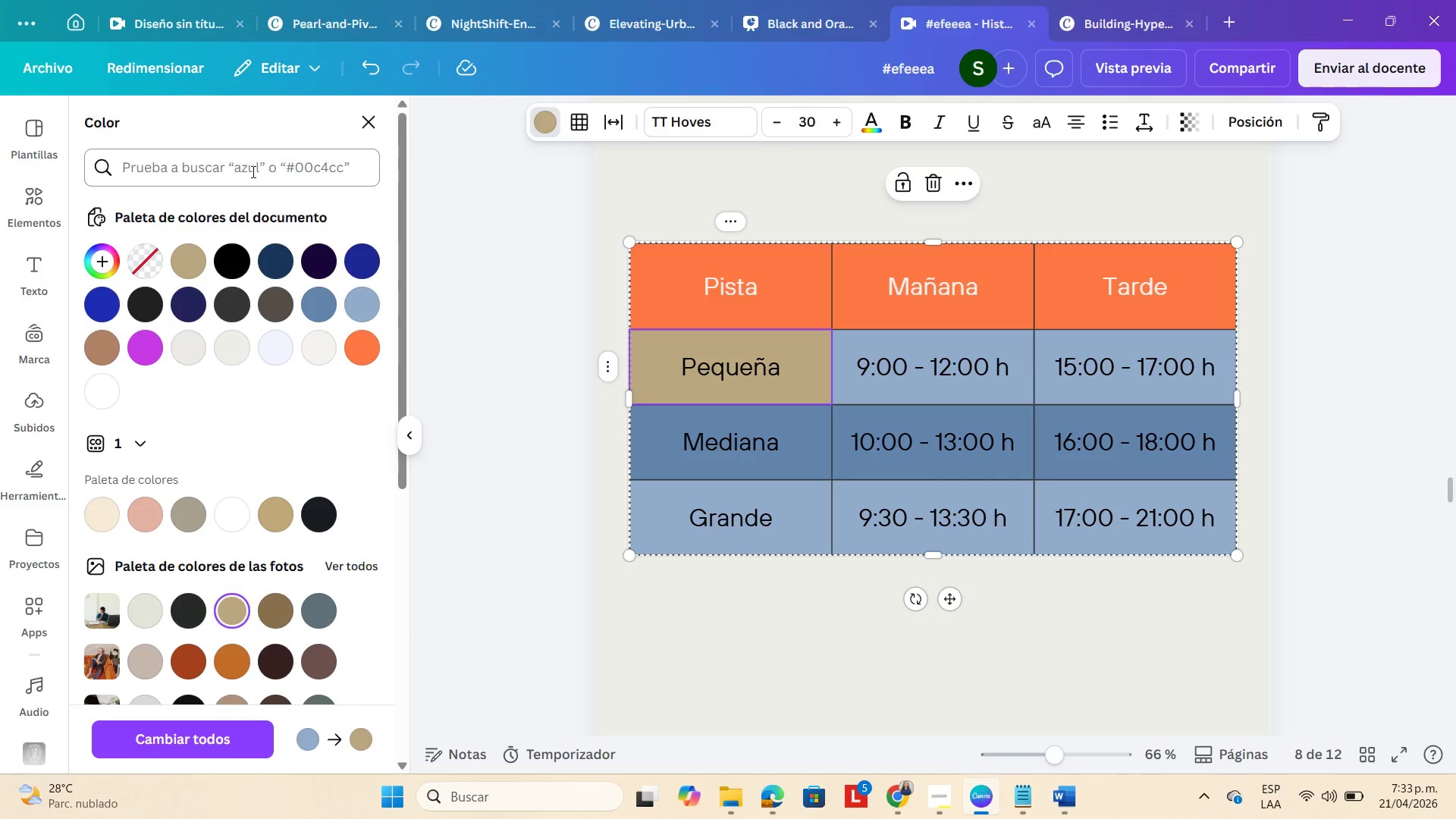 
left_click([249, 169])
 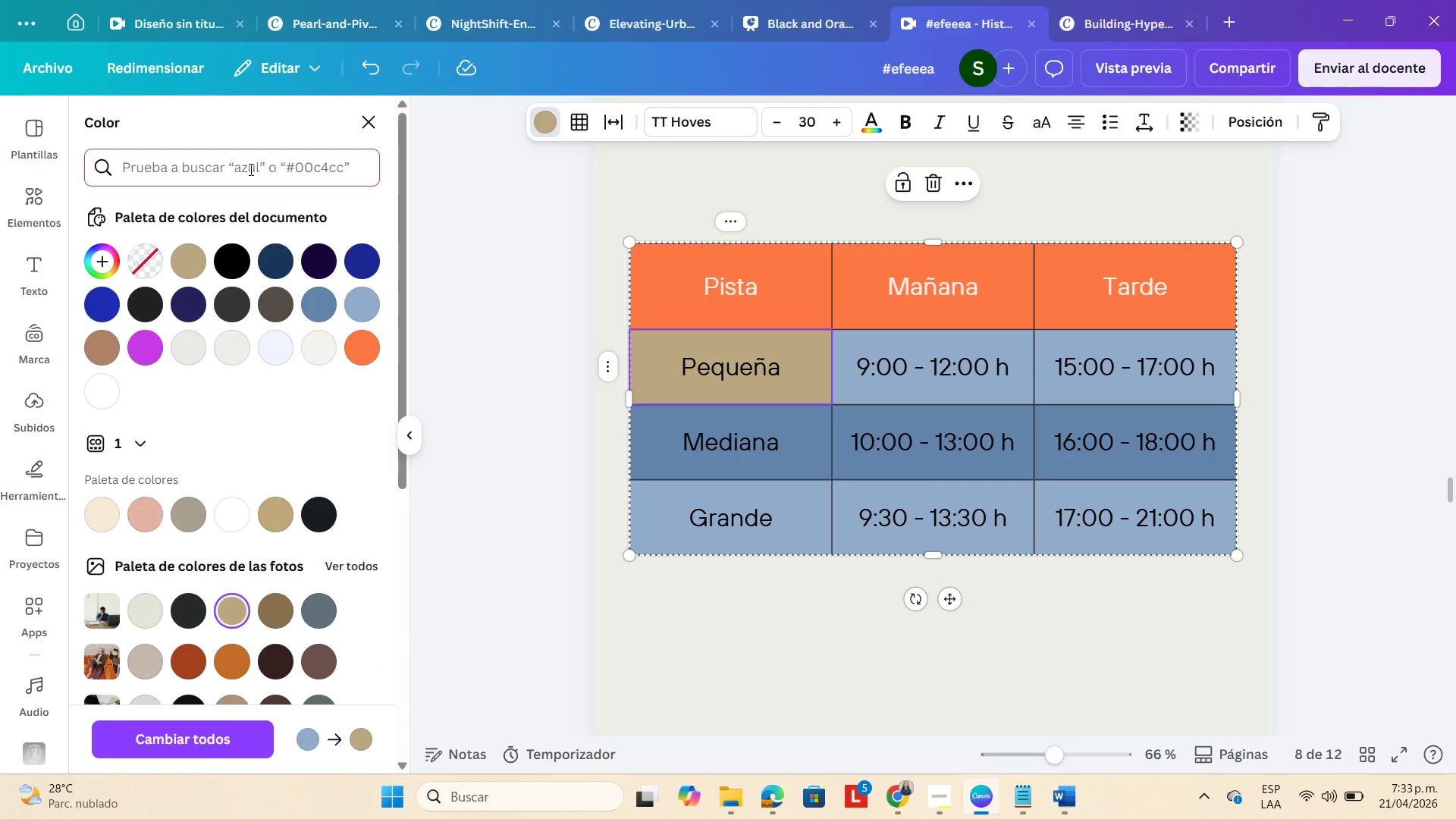 
type(naranja claro)
 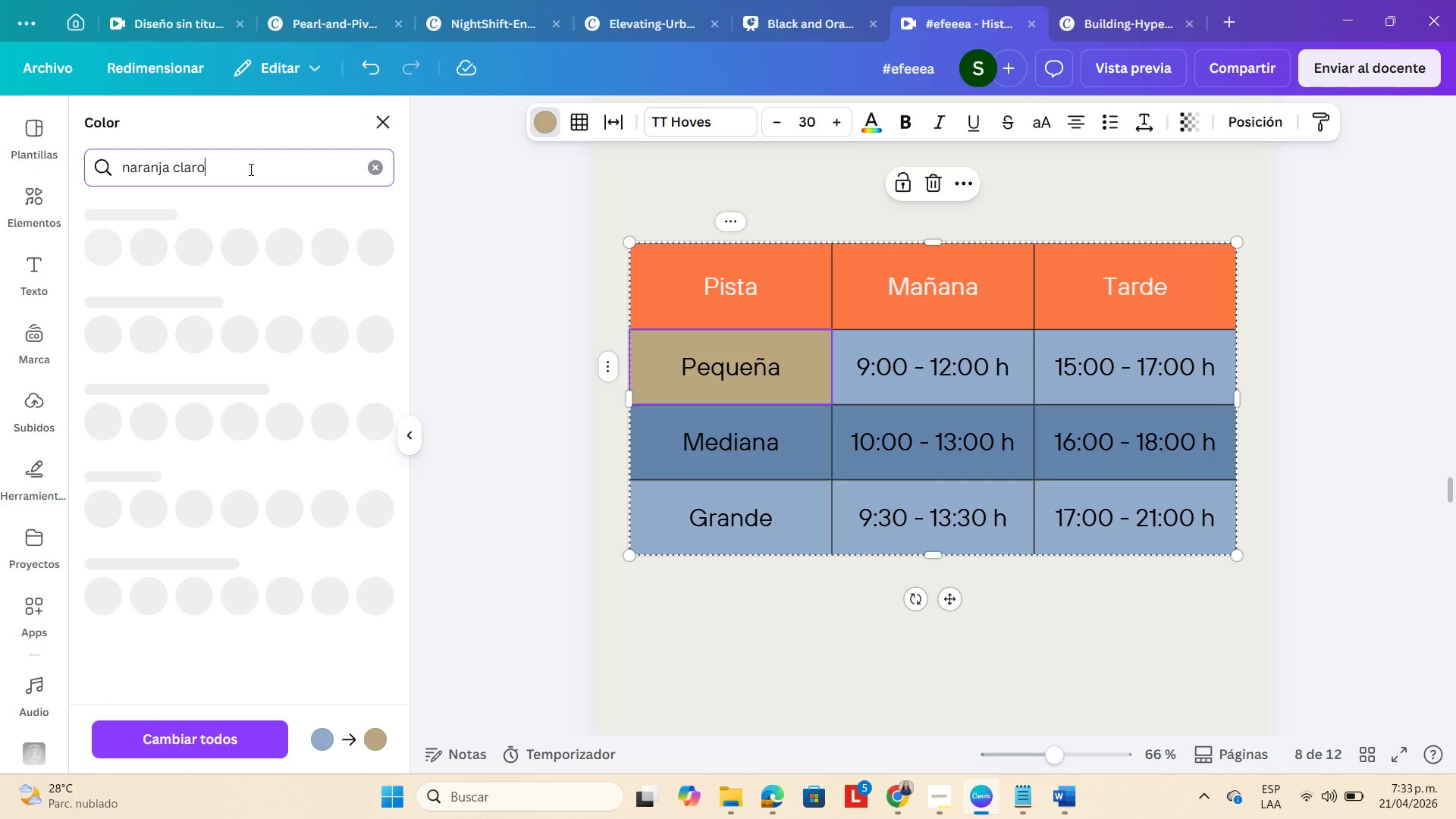 
key(Enter)
 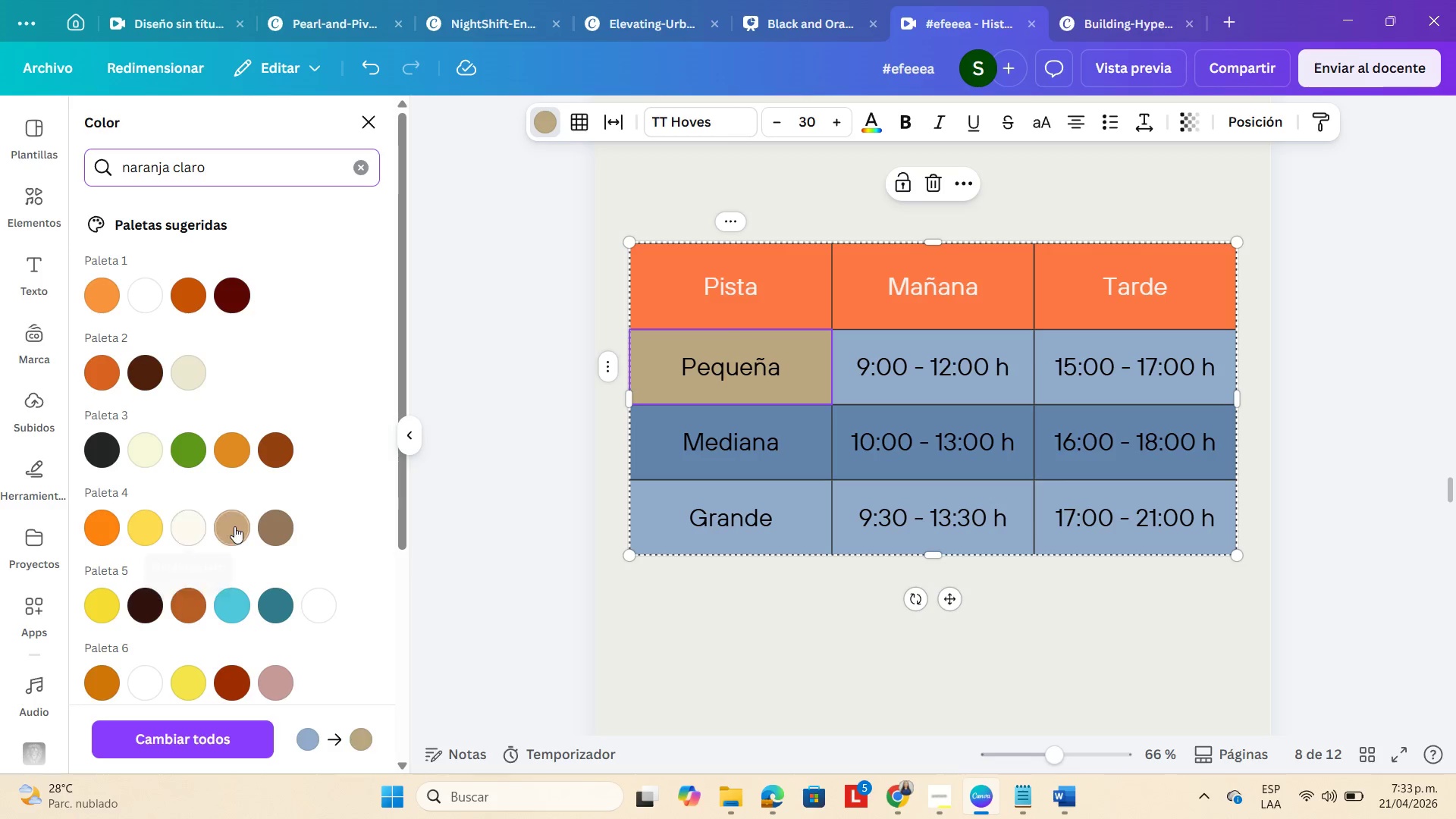 
left_click([234, 526])
 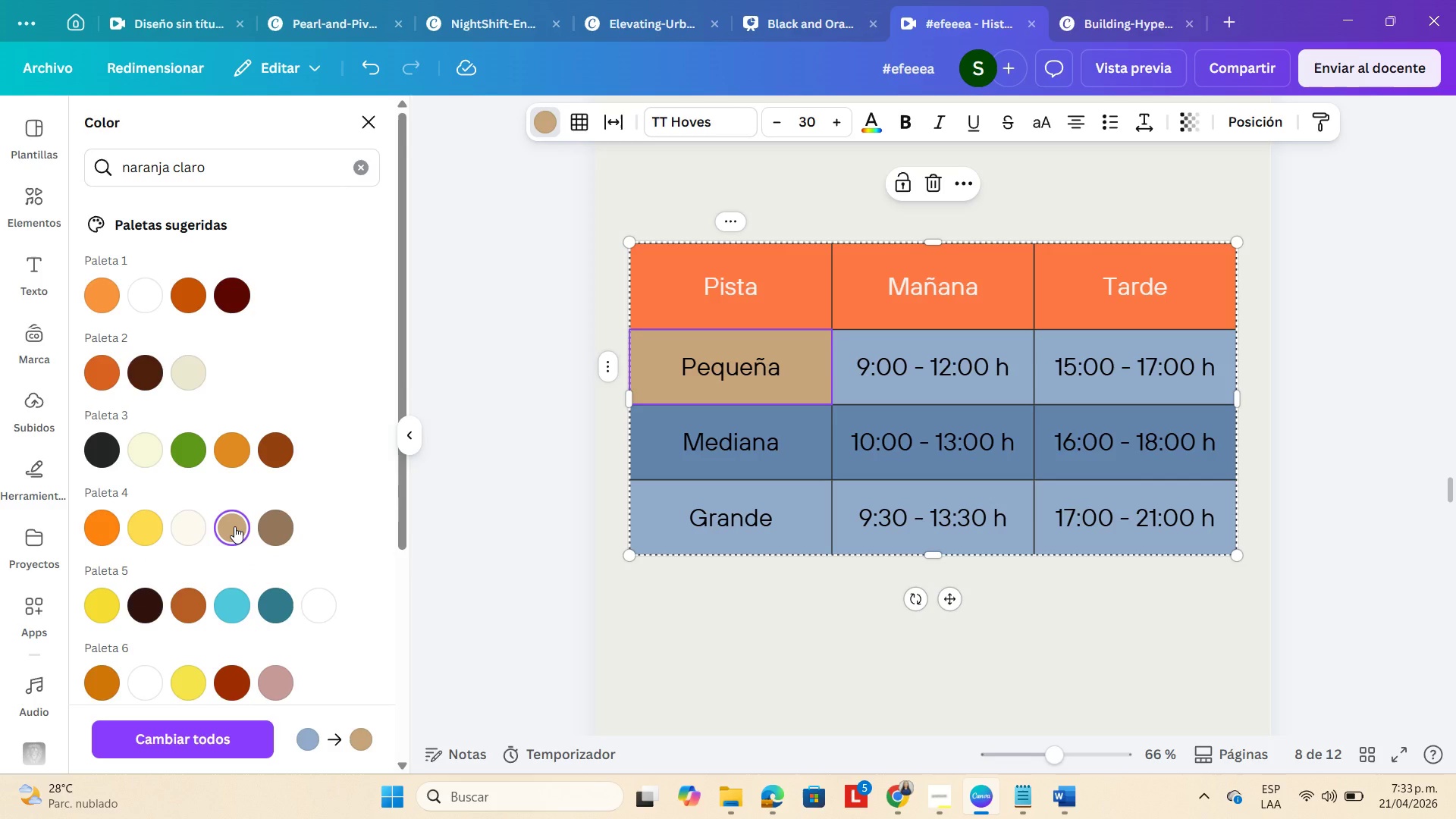 
scroll: coordinate [234, 526], scroll_direction: down, amount: 2.0
 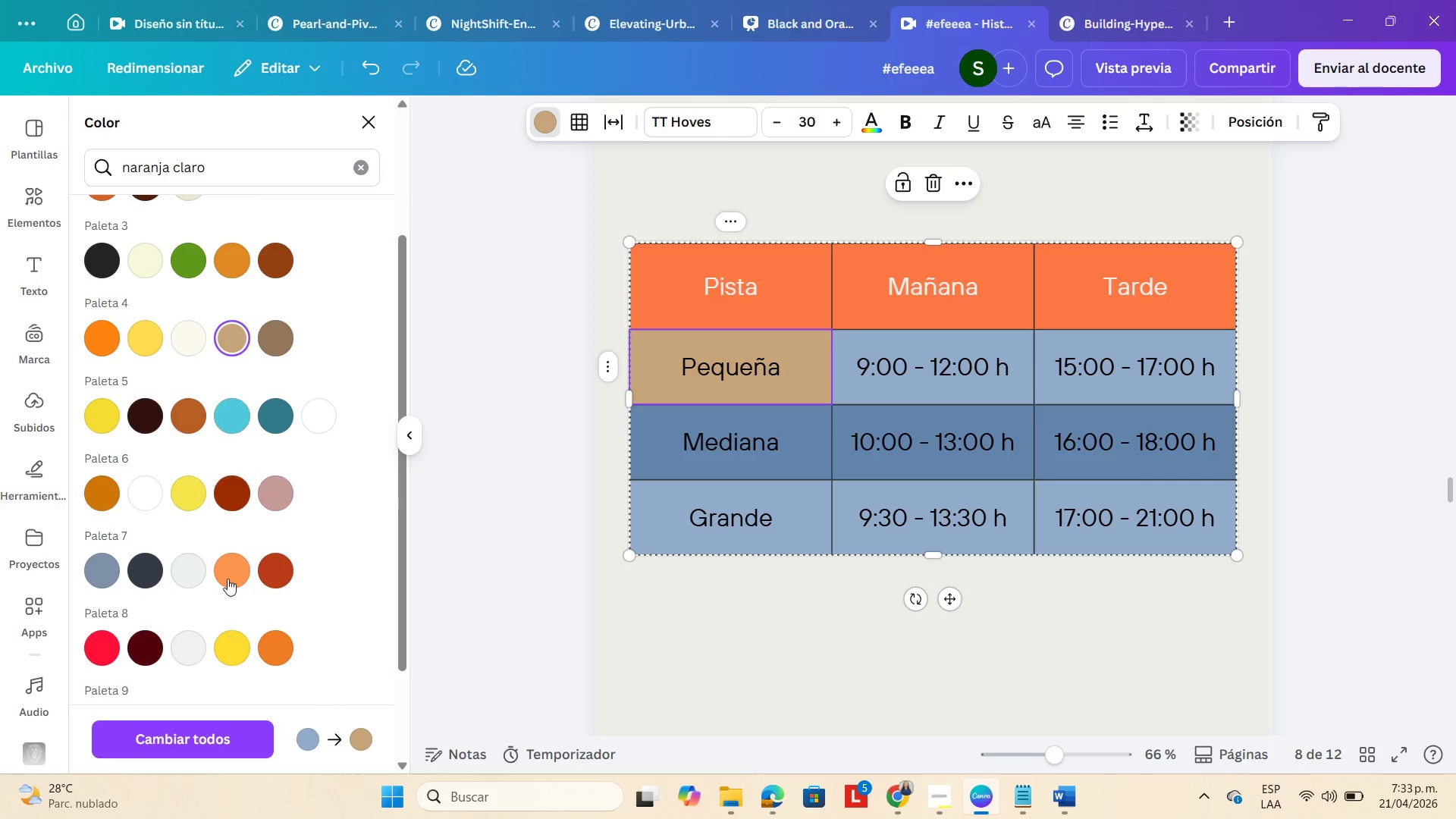 
left_click([228, 573])
 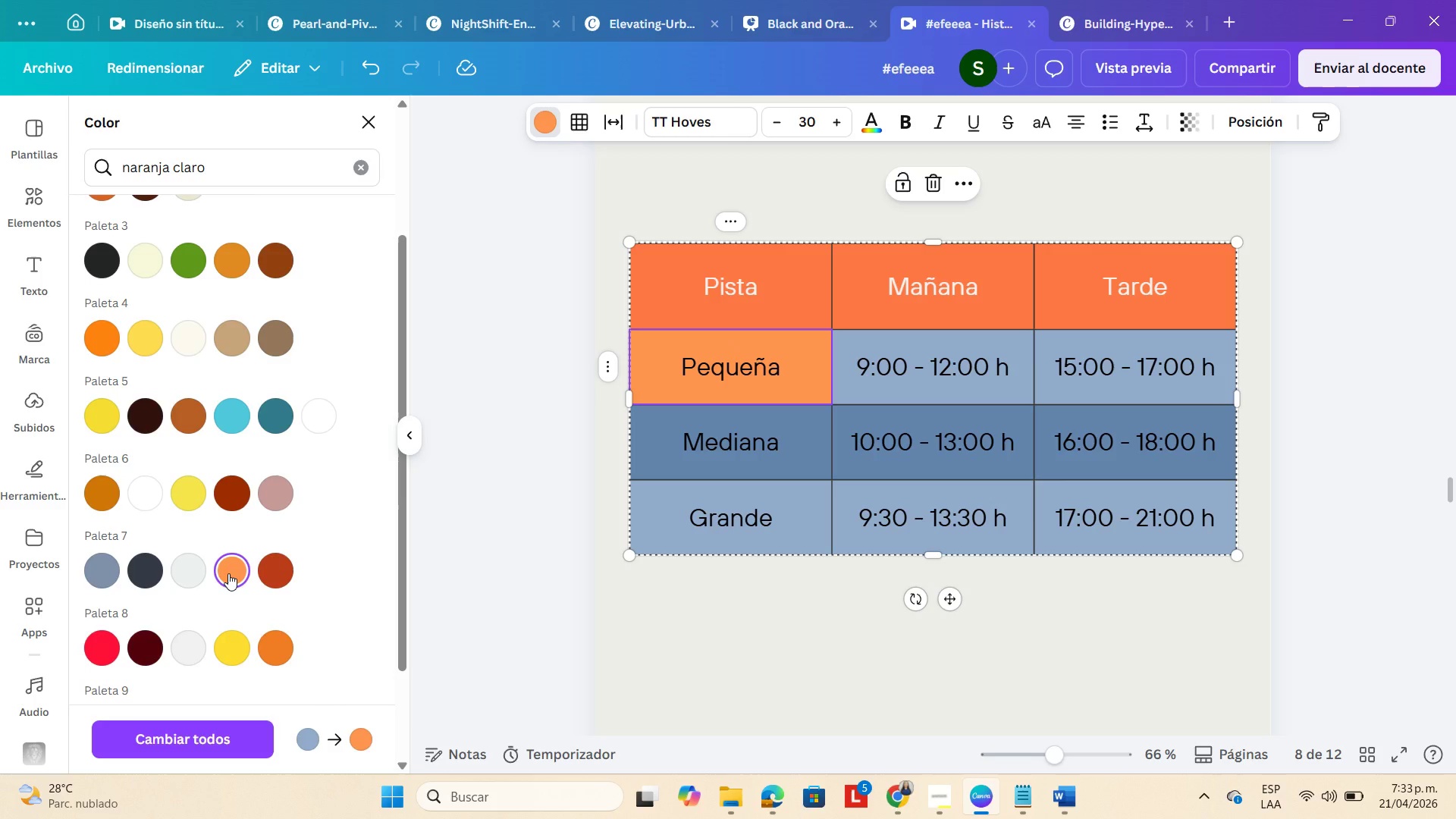 
scroll: coordinate [231, 570], scroll_direction: down, amount: 4.0
 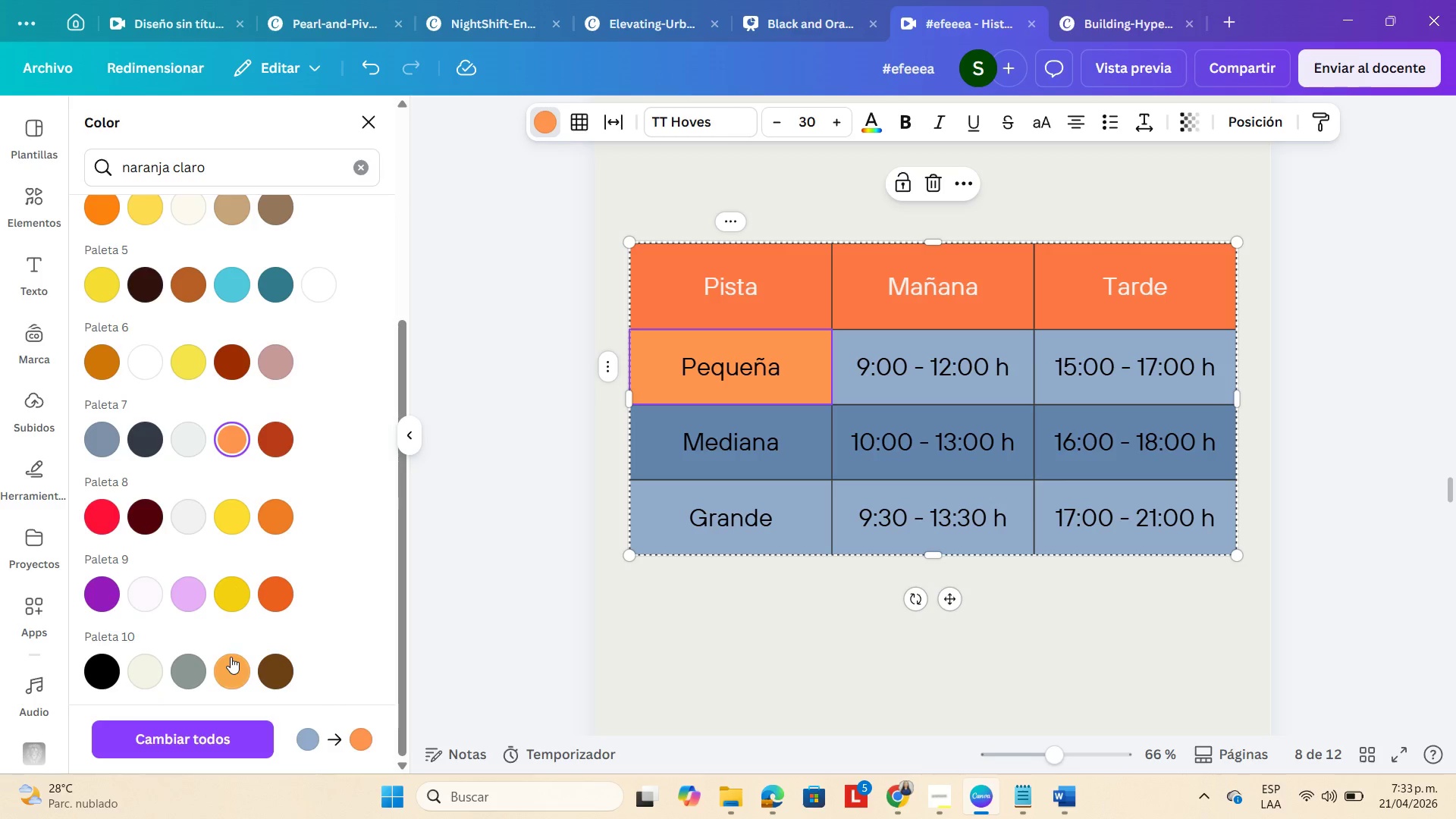 
left_click([231, 657])
 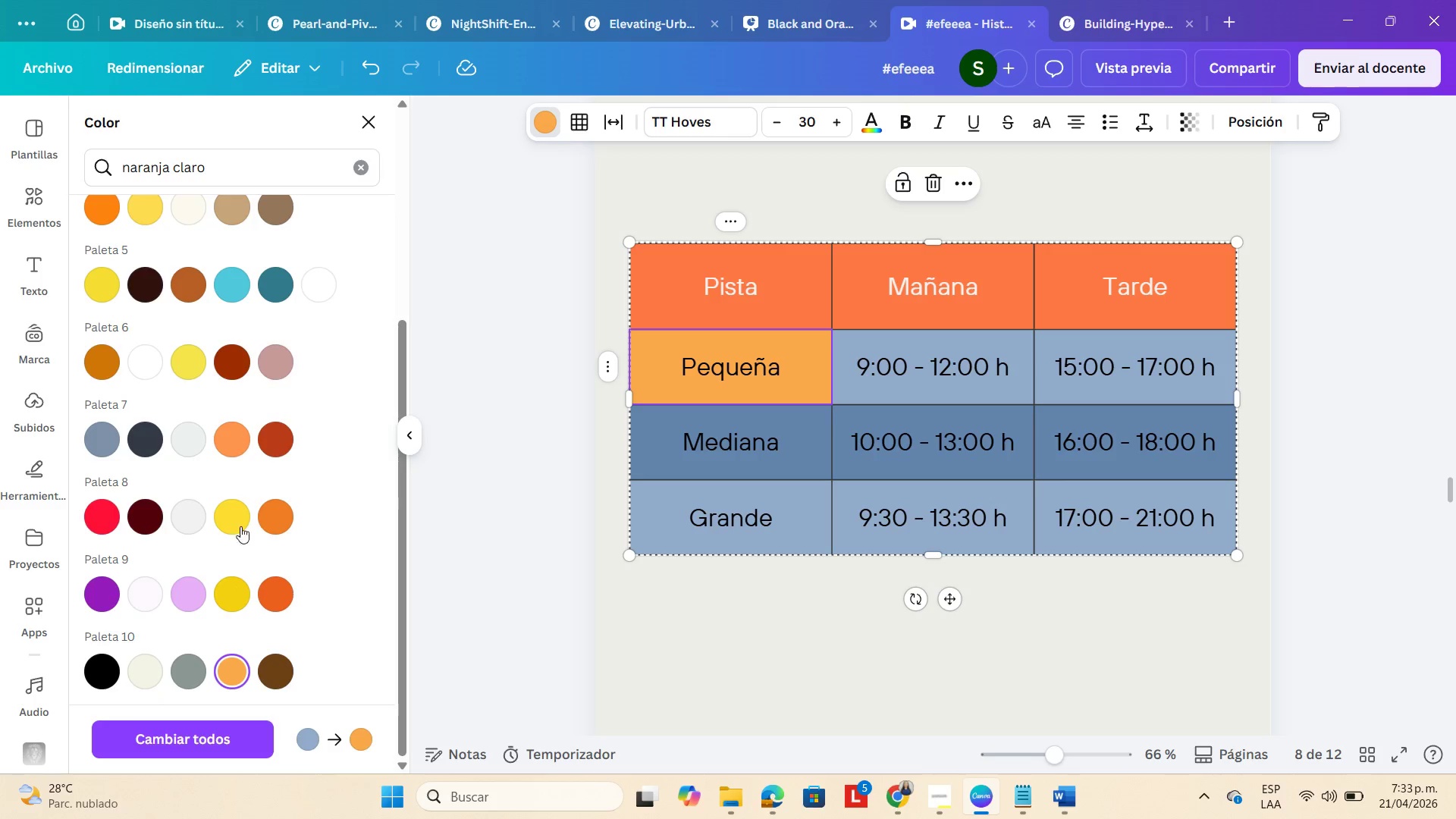 
scroll: coordinate [228, 509], scroll_direction: up, amount: 4.0
 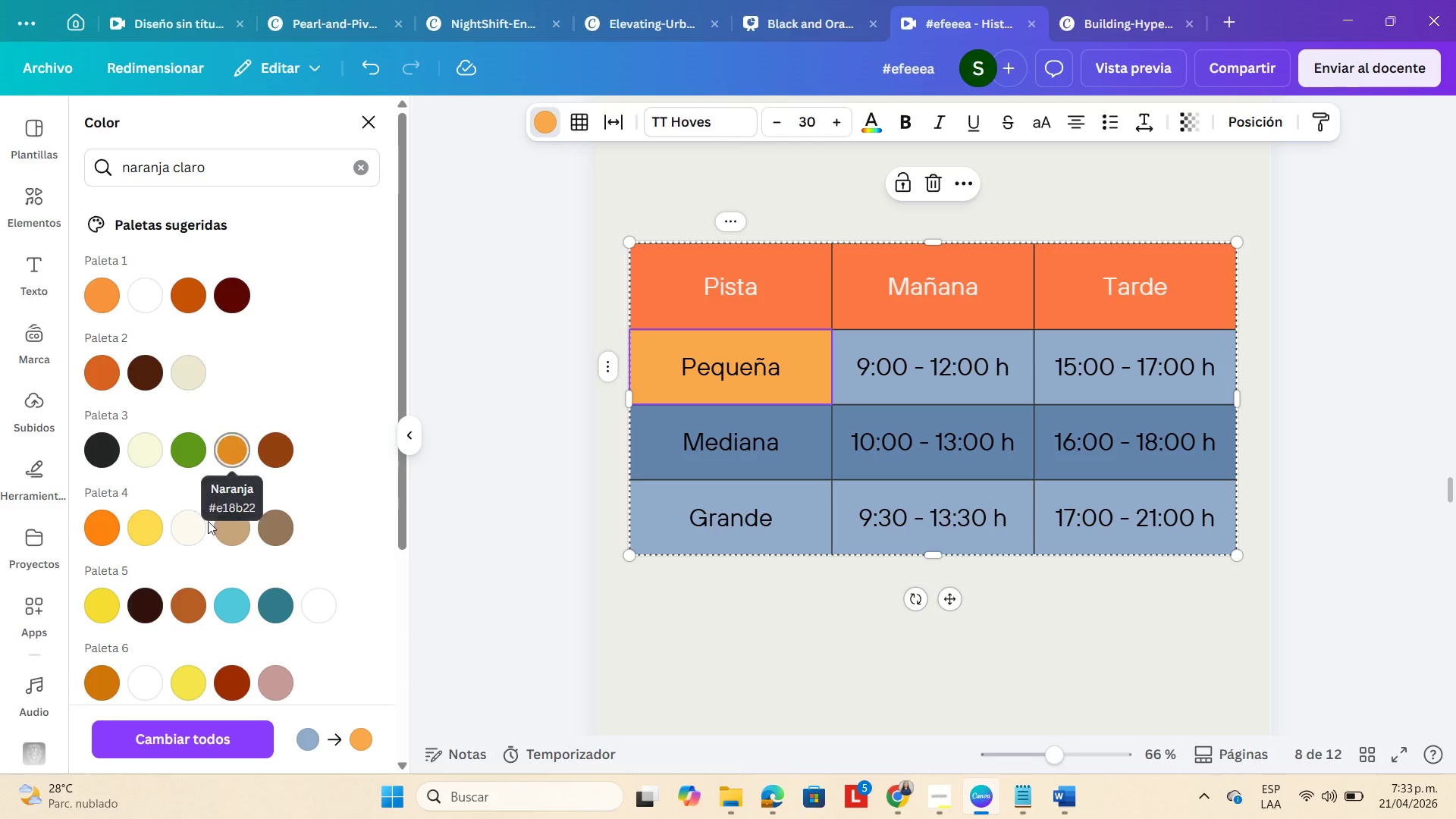 
left_click([235, 532])
 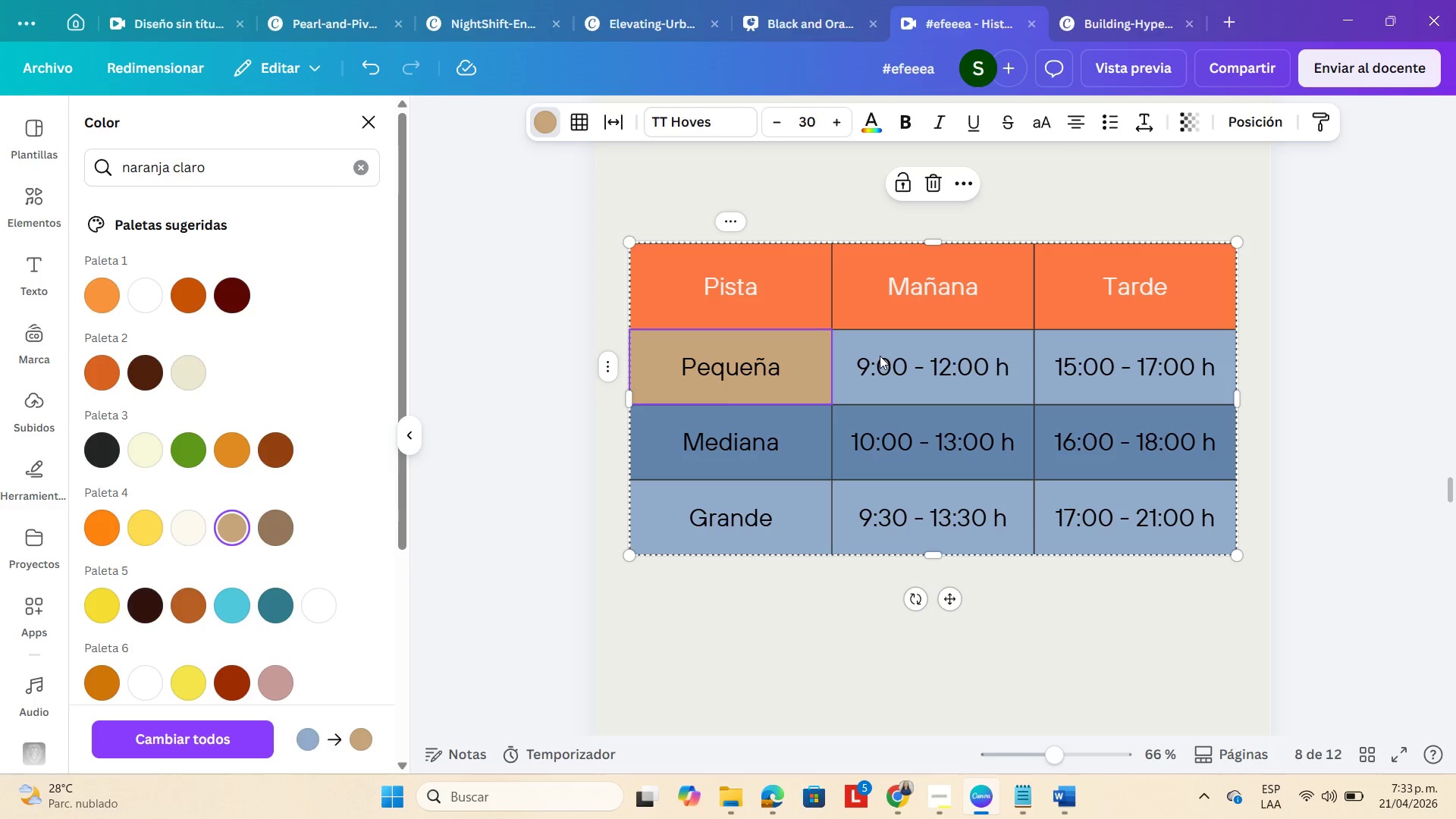 
left_click([855, 341])
 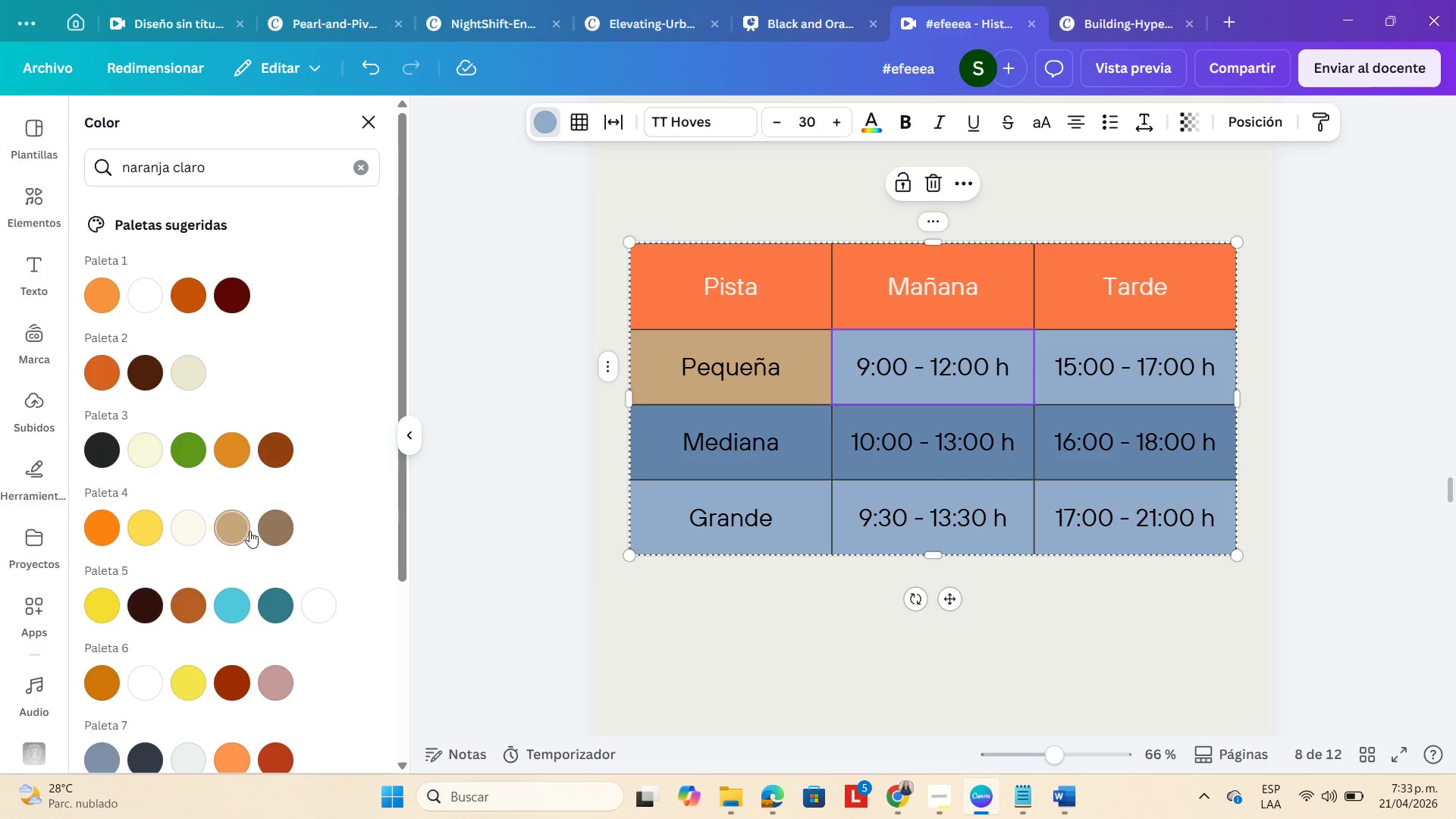 
left_click([248, 522])
 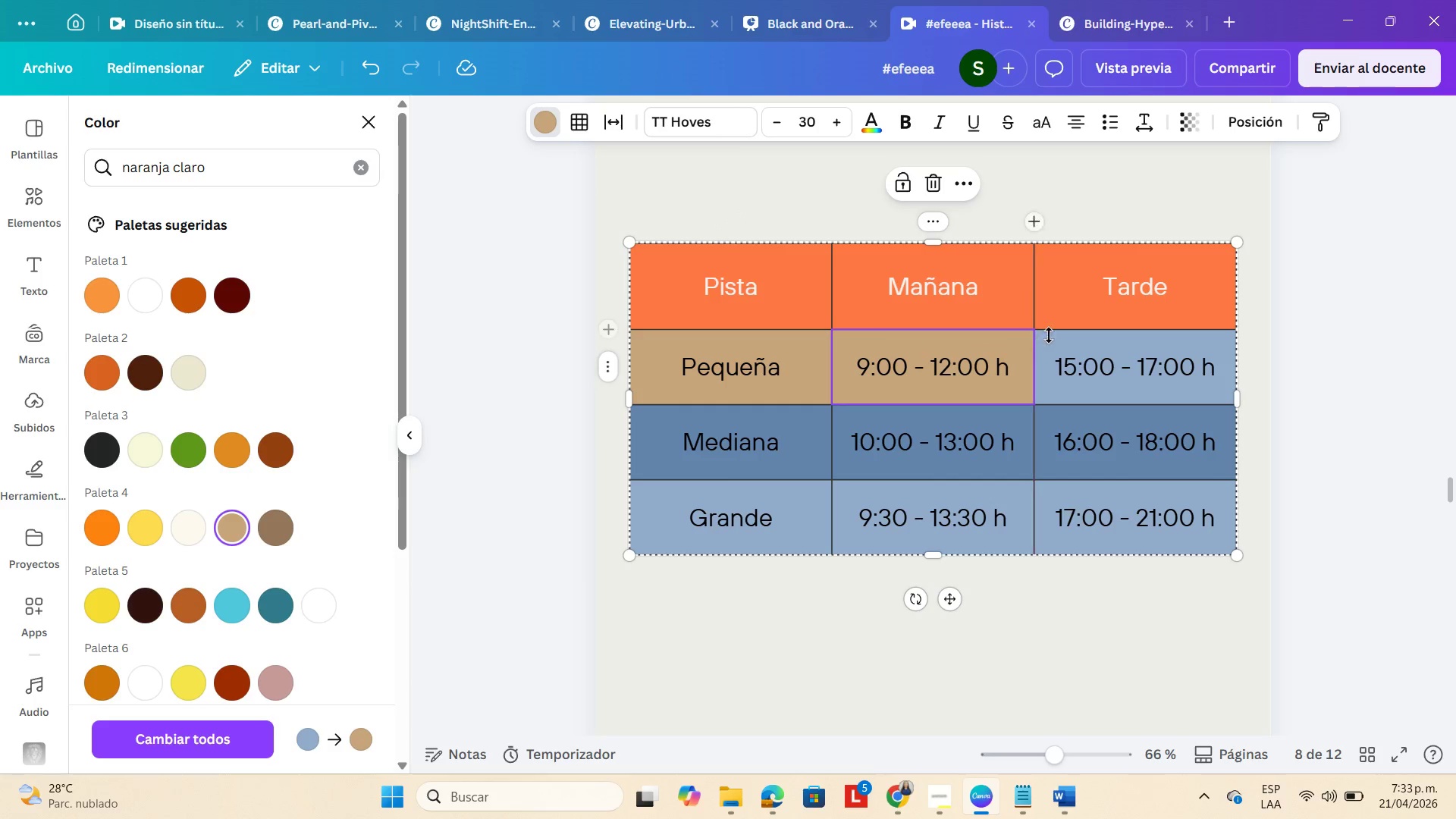 
left_click([1065, 344])
 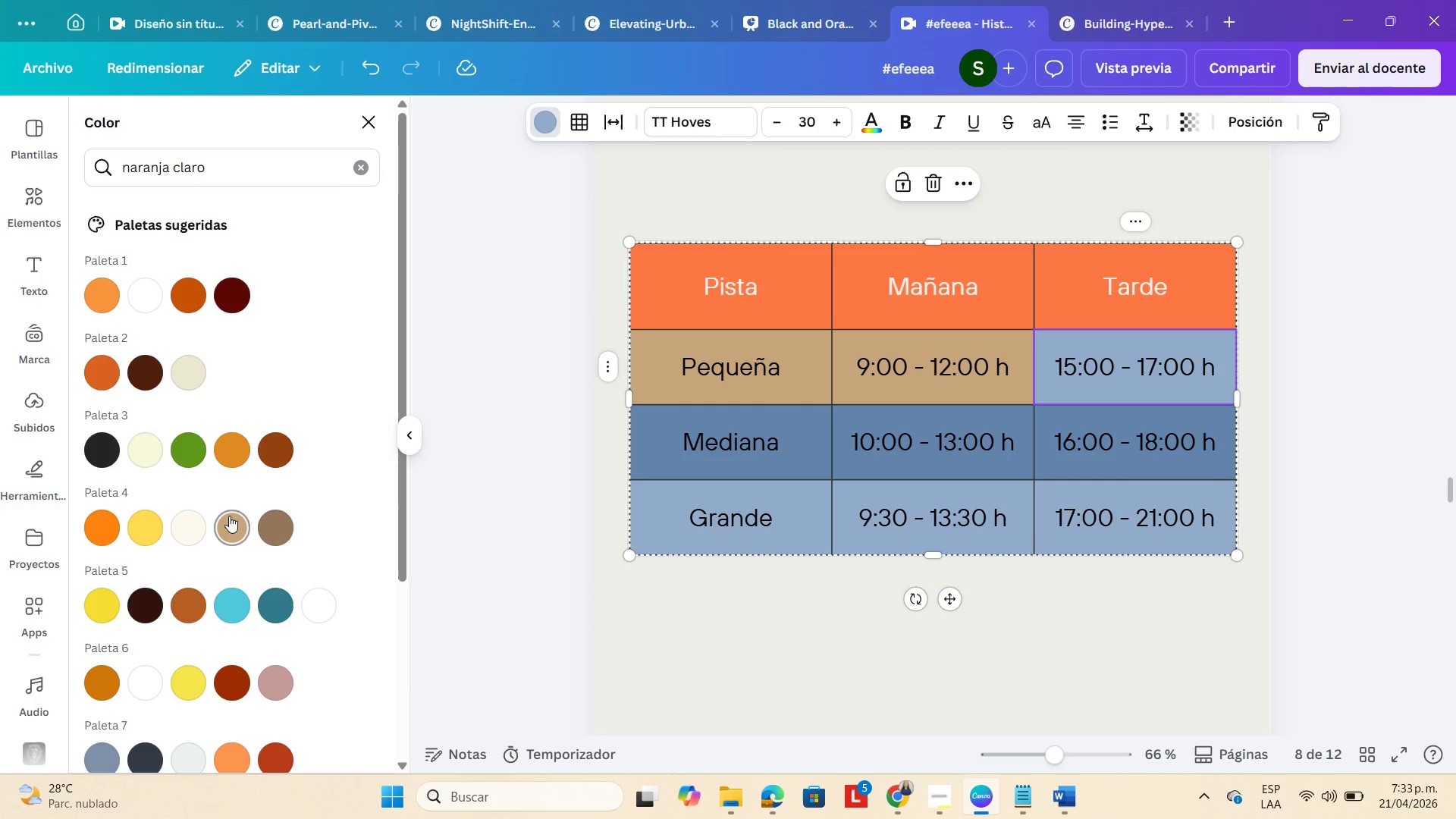 
left_click([232, 521])
 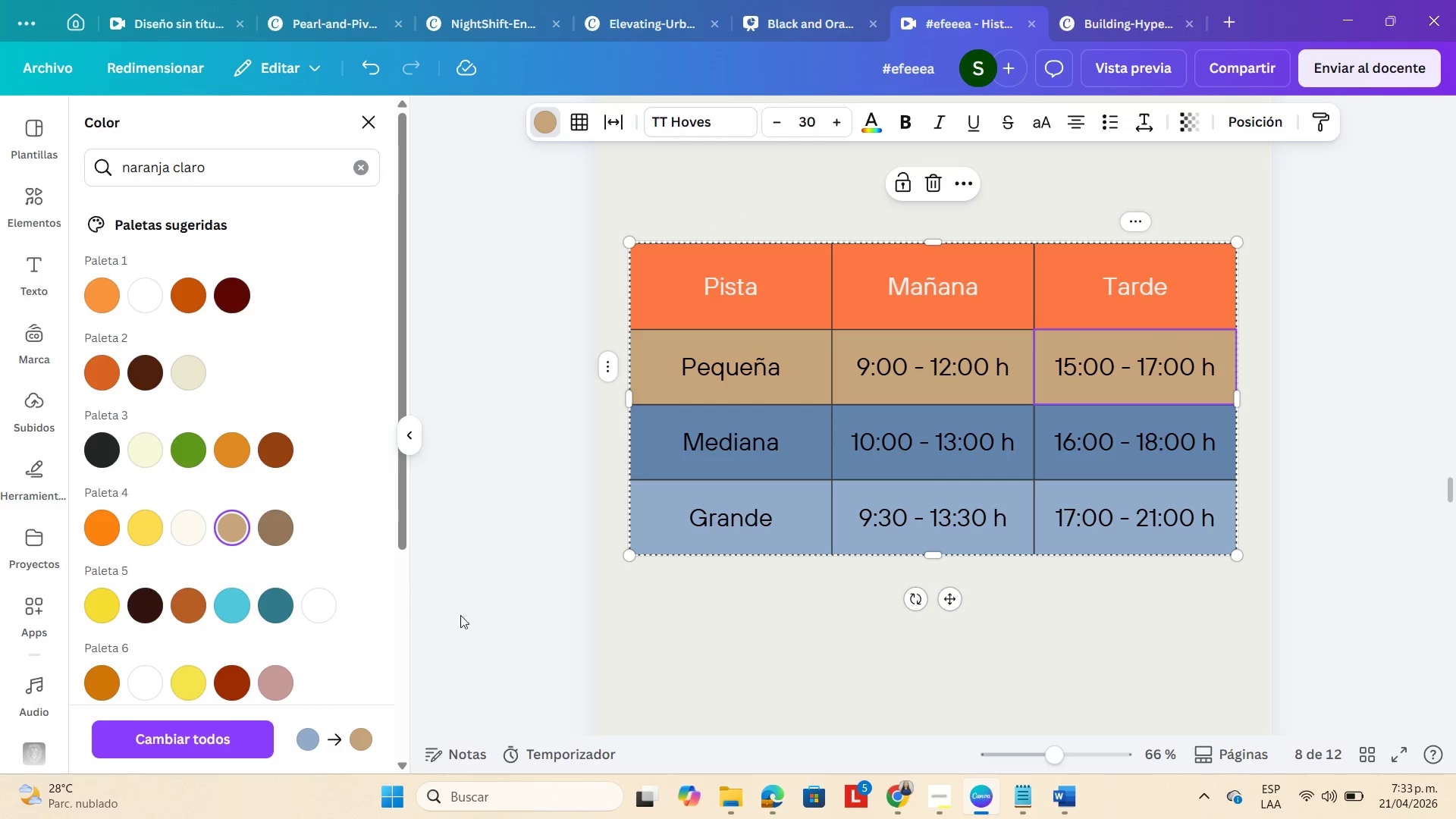 
scroll: coordinate [304, 580], scroll_direction: down, amount: 1.0
 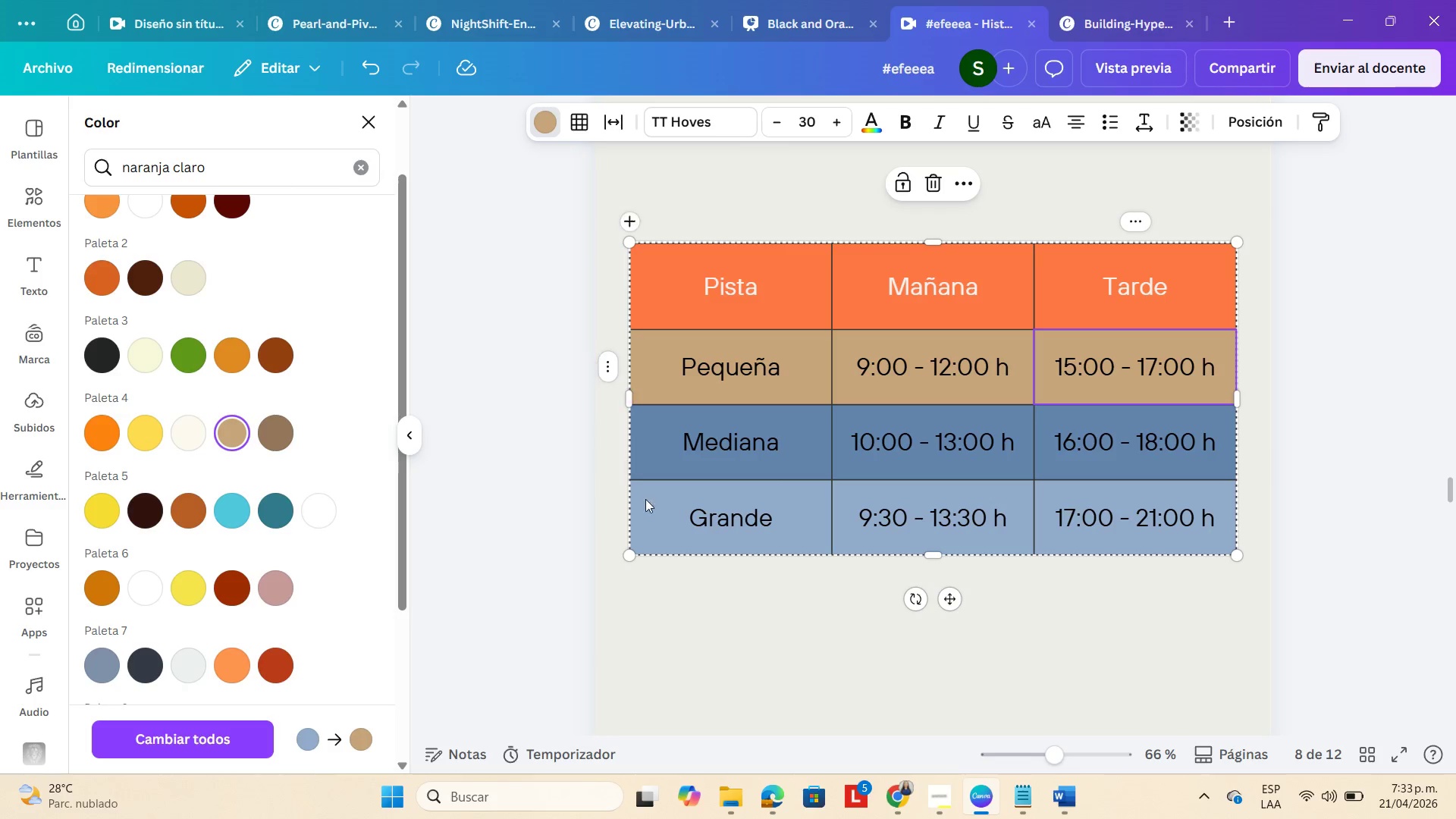 
left_click([662, 450])
 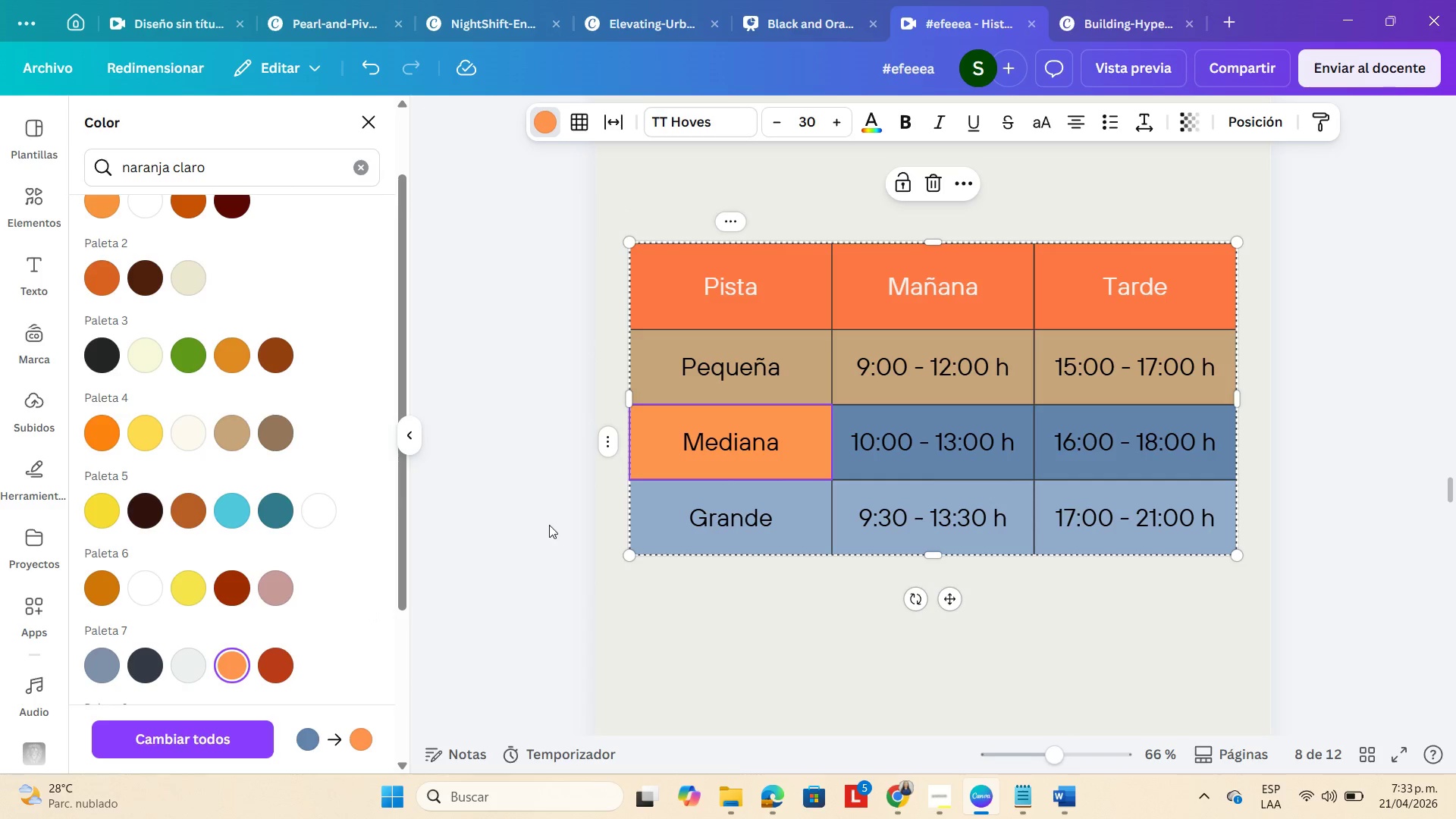 
left_click([662, 522])
 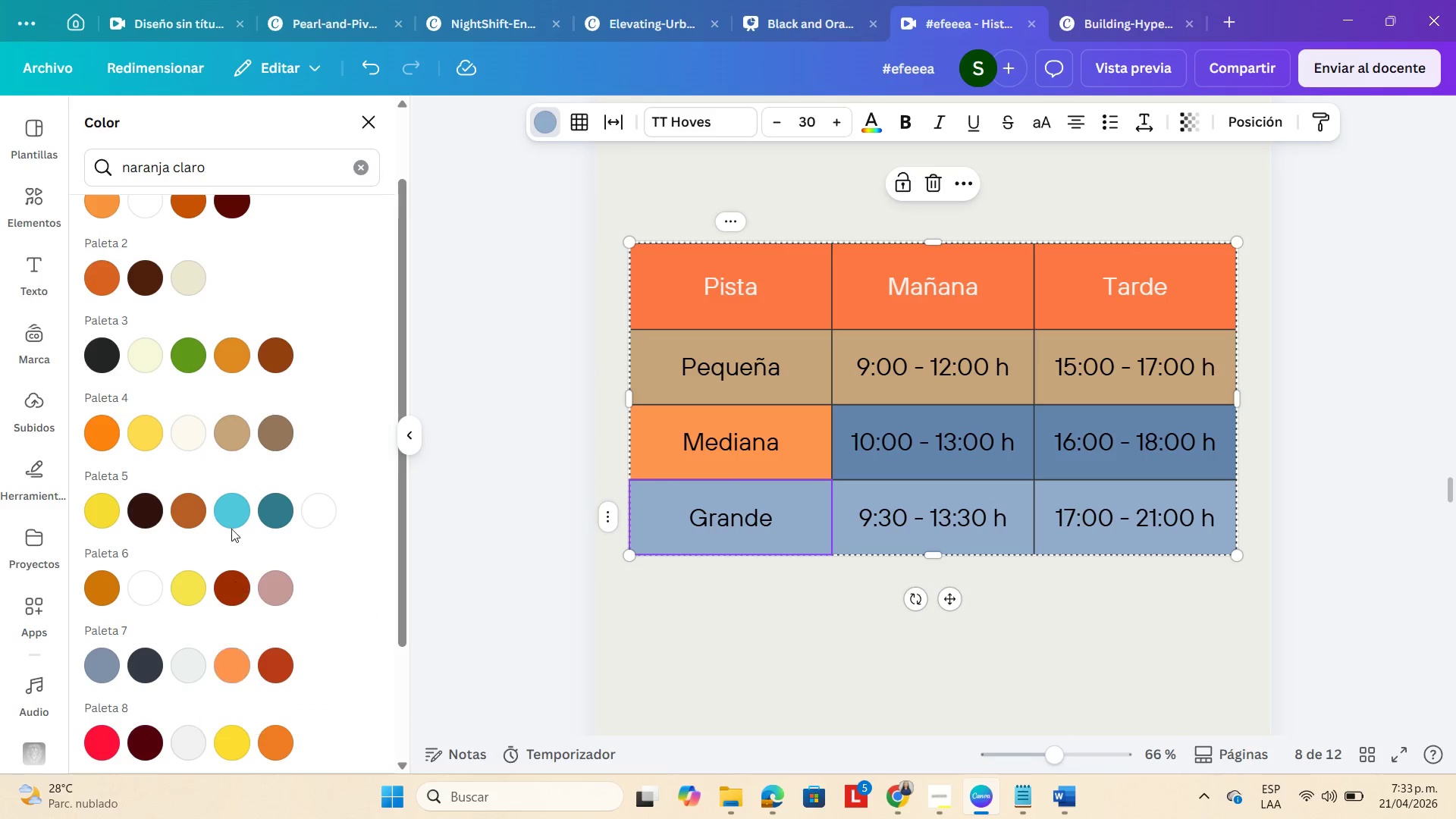 
left_click([241, 425])
 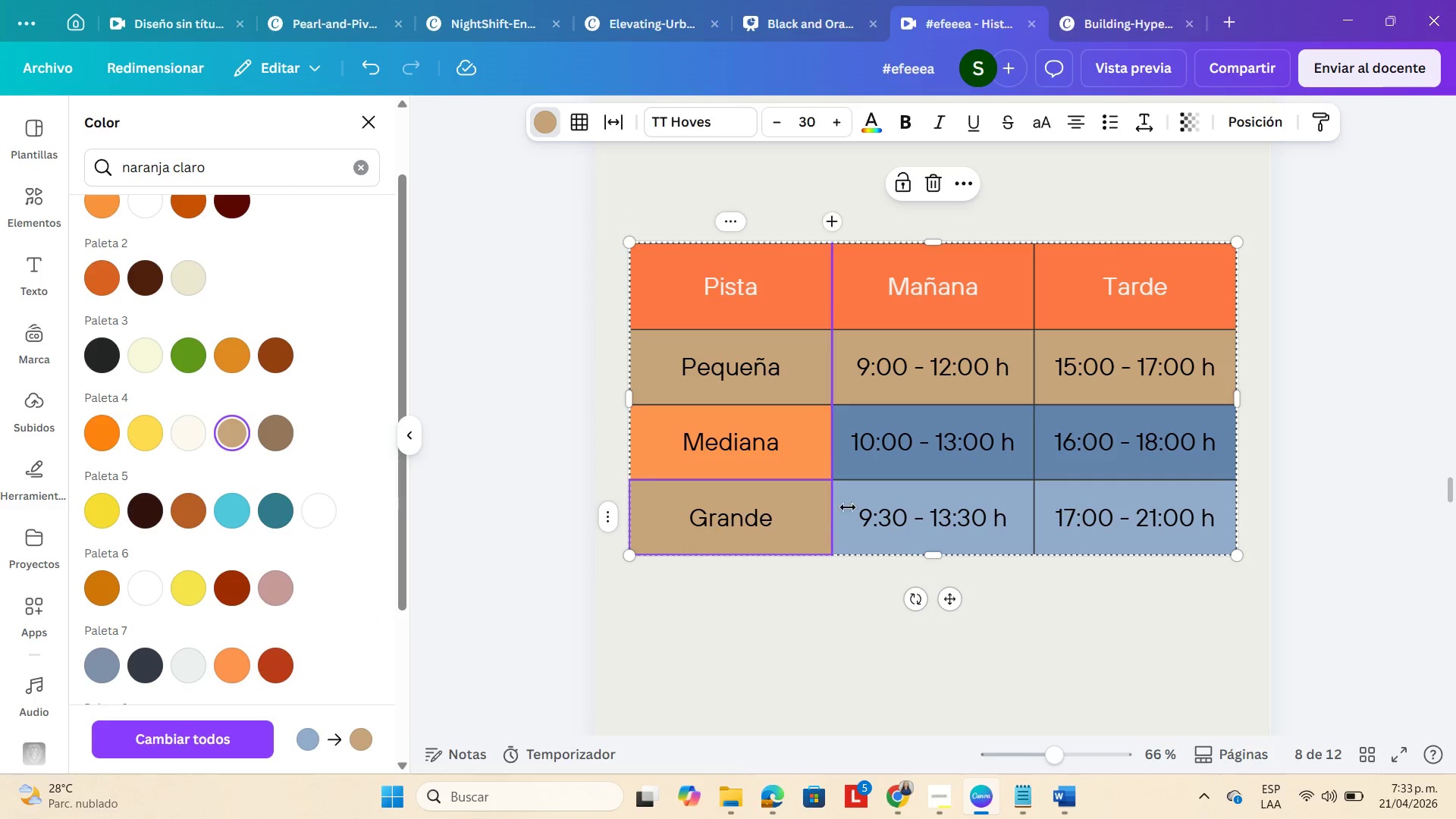 
left_click([855, 505])
 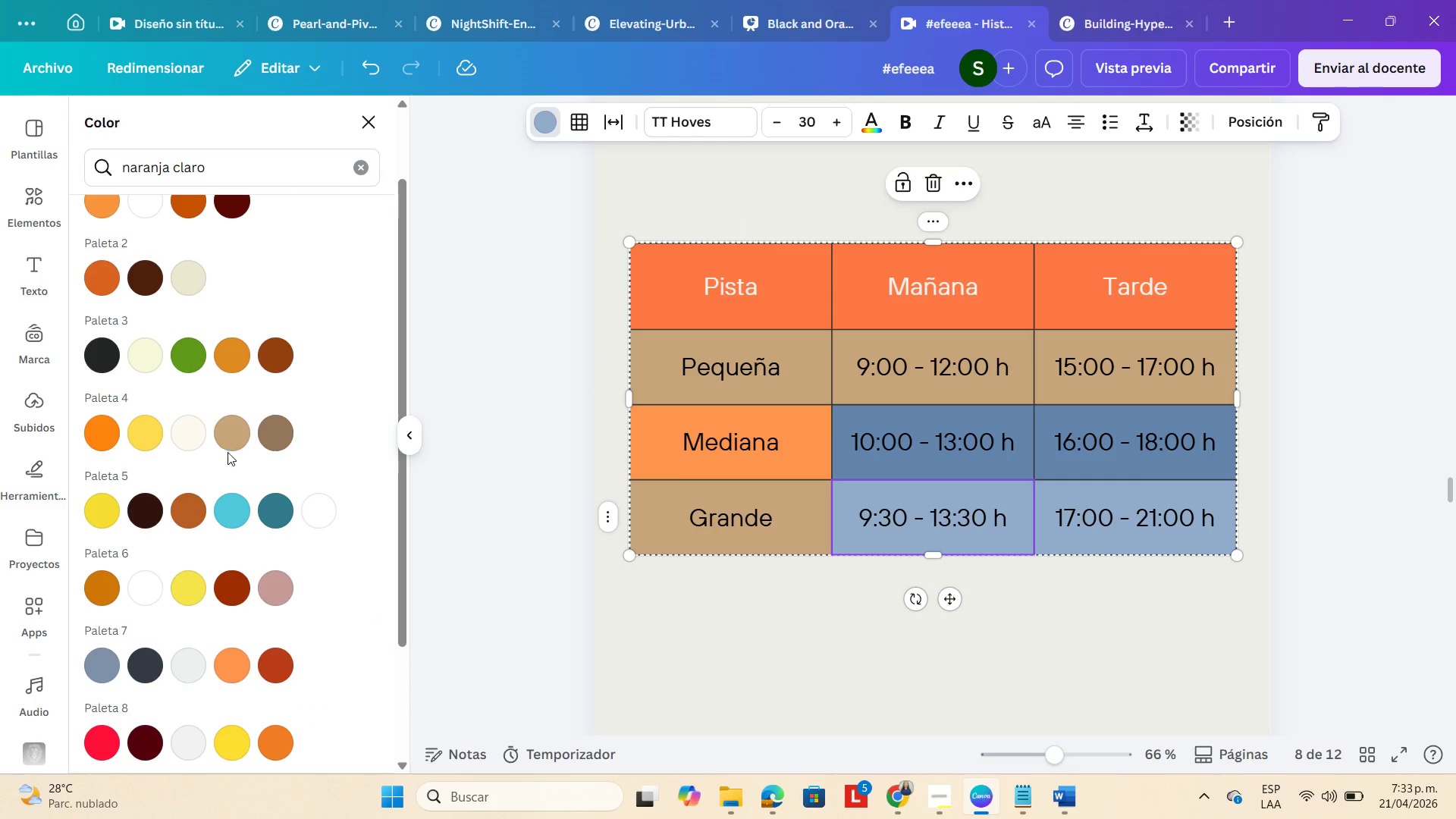 
left_click([232, 431])
 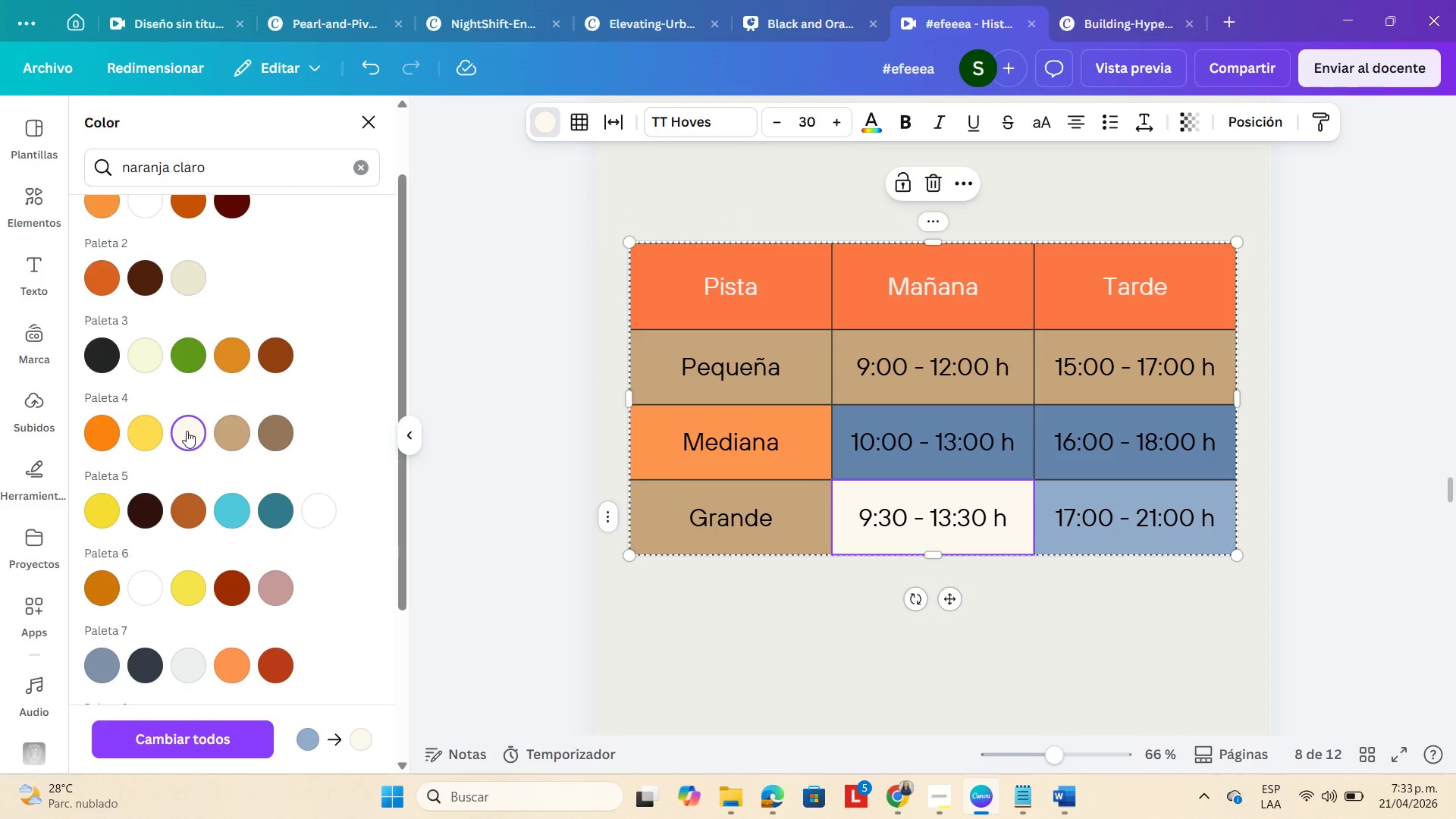 
left_click([223, 430])
 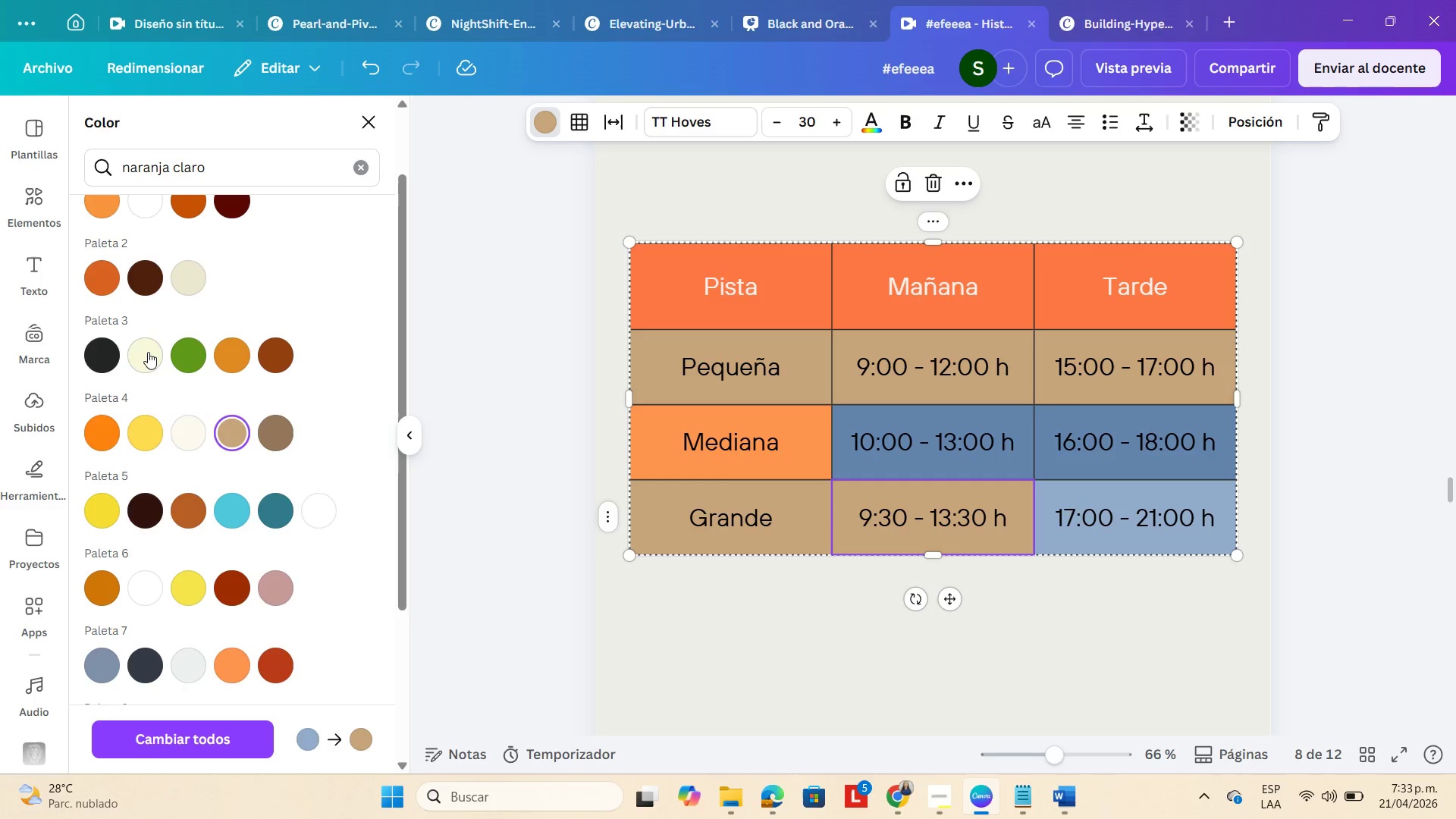 
left_click([146, 352])
 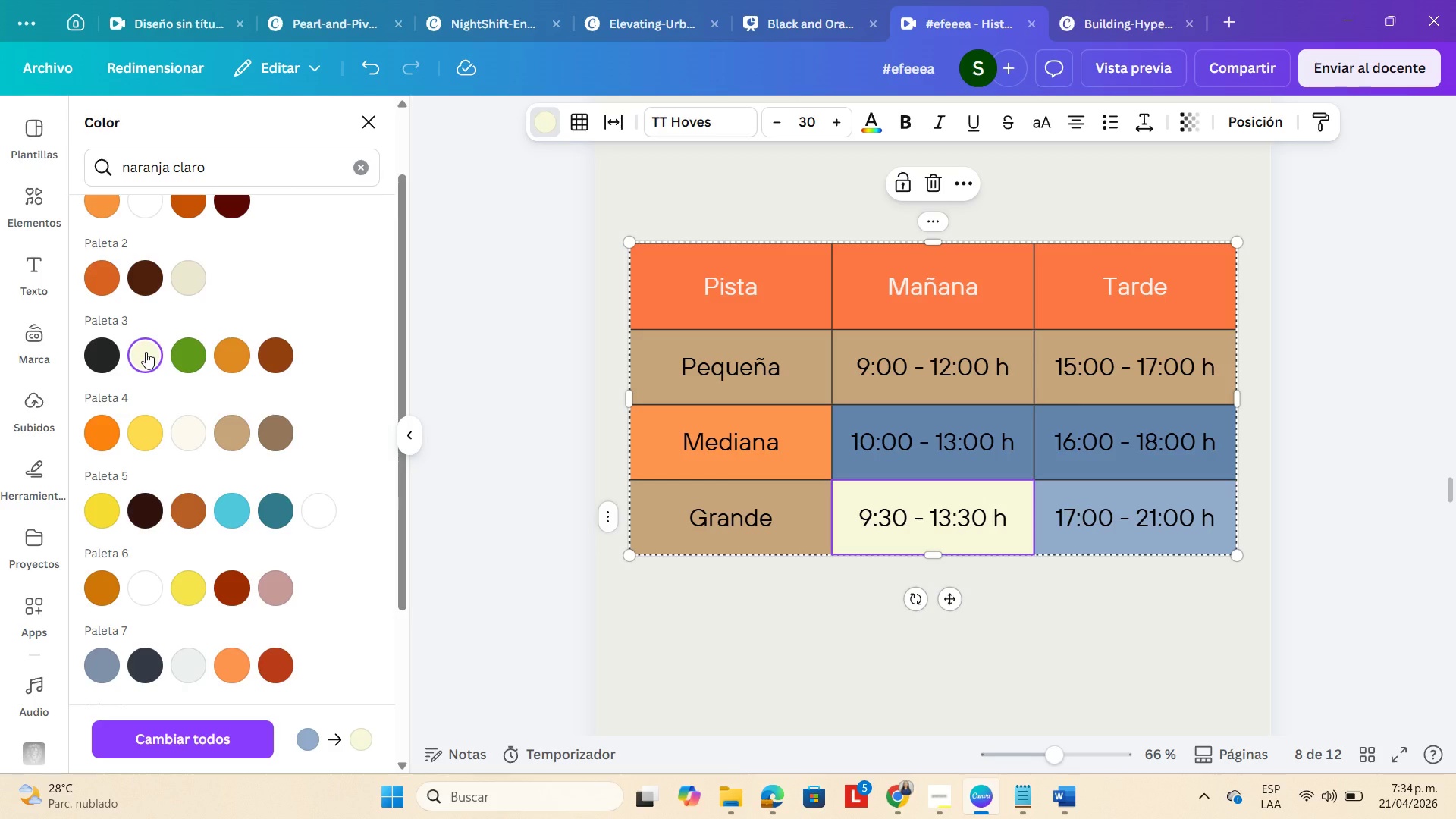 
left_click([236, 439])
 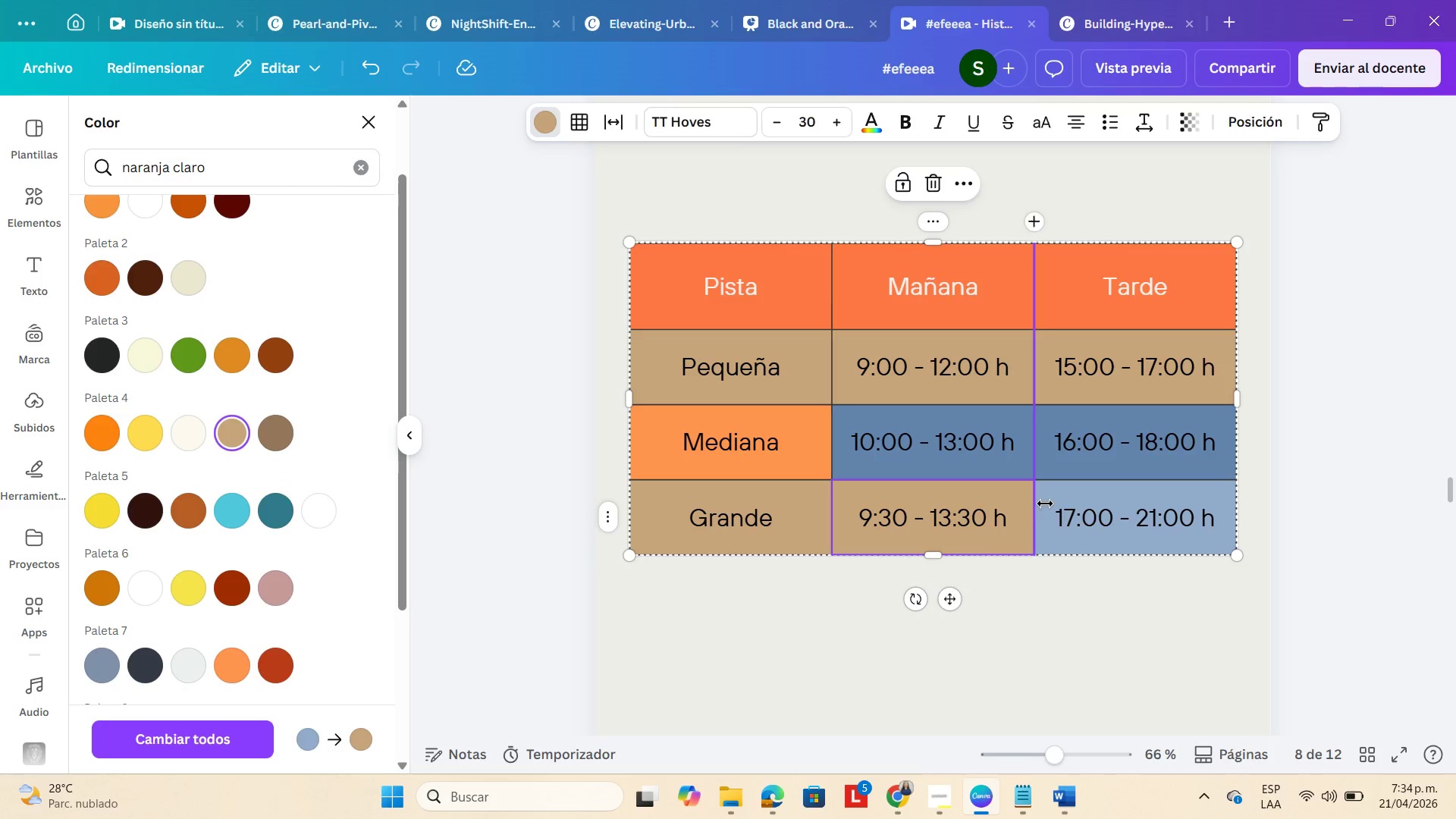 
left_click([1053, 501])
 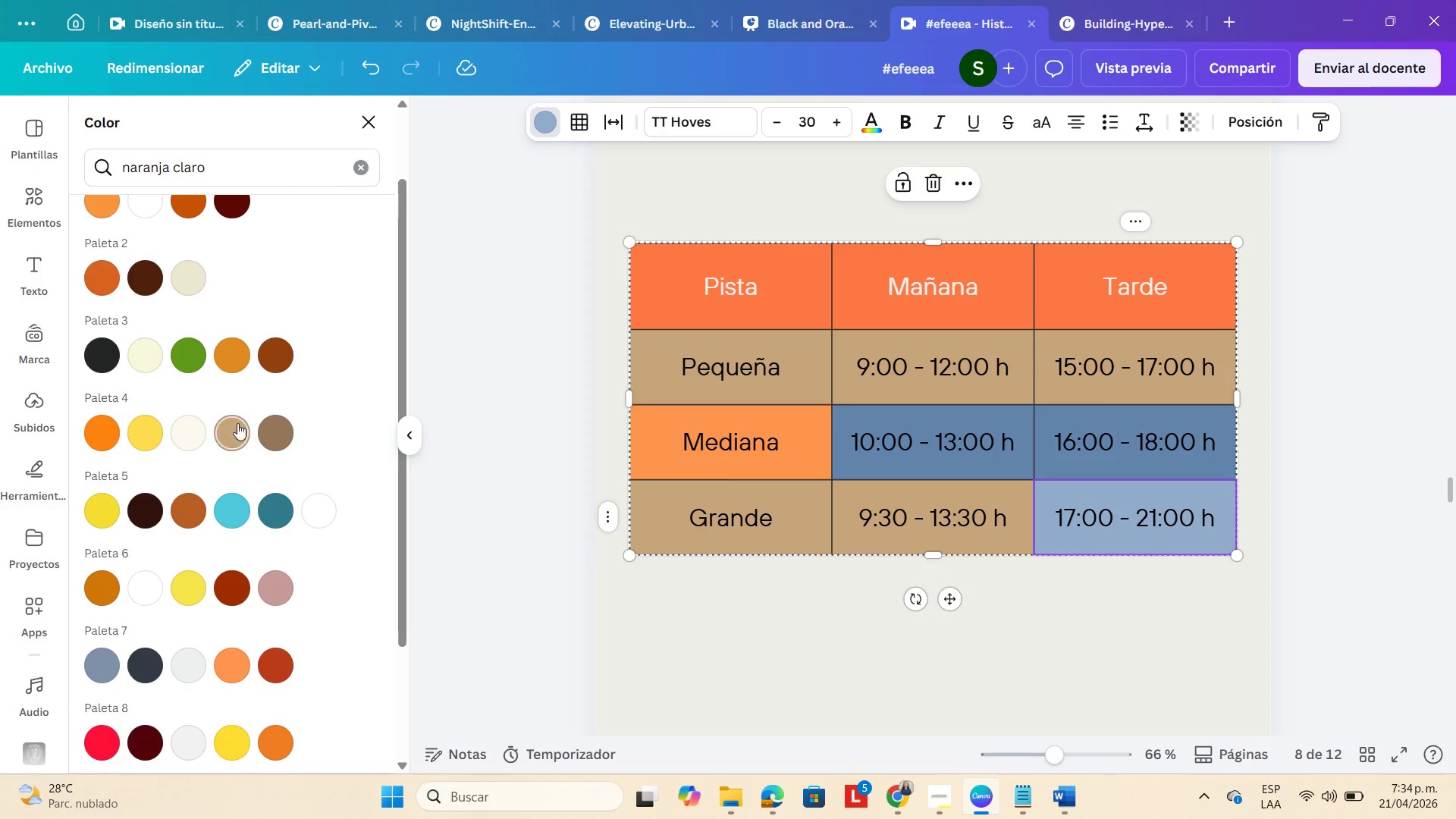 
left_click([238, 423])
 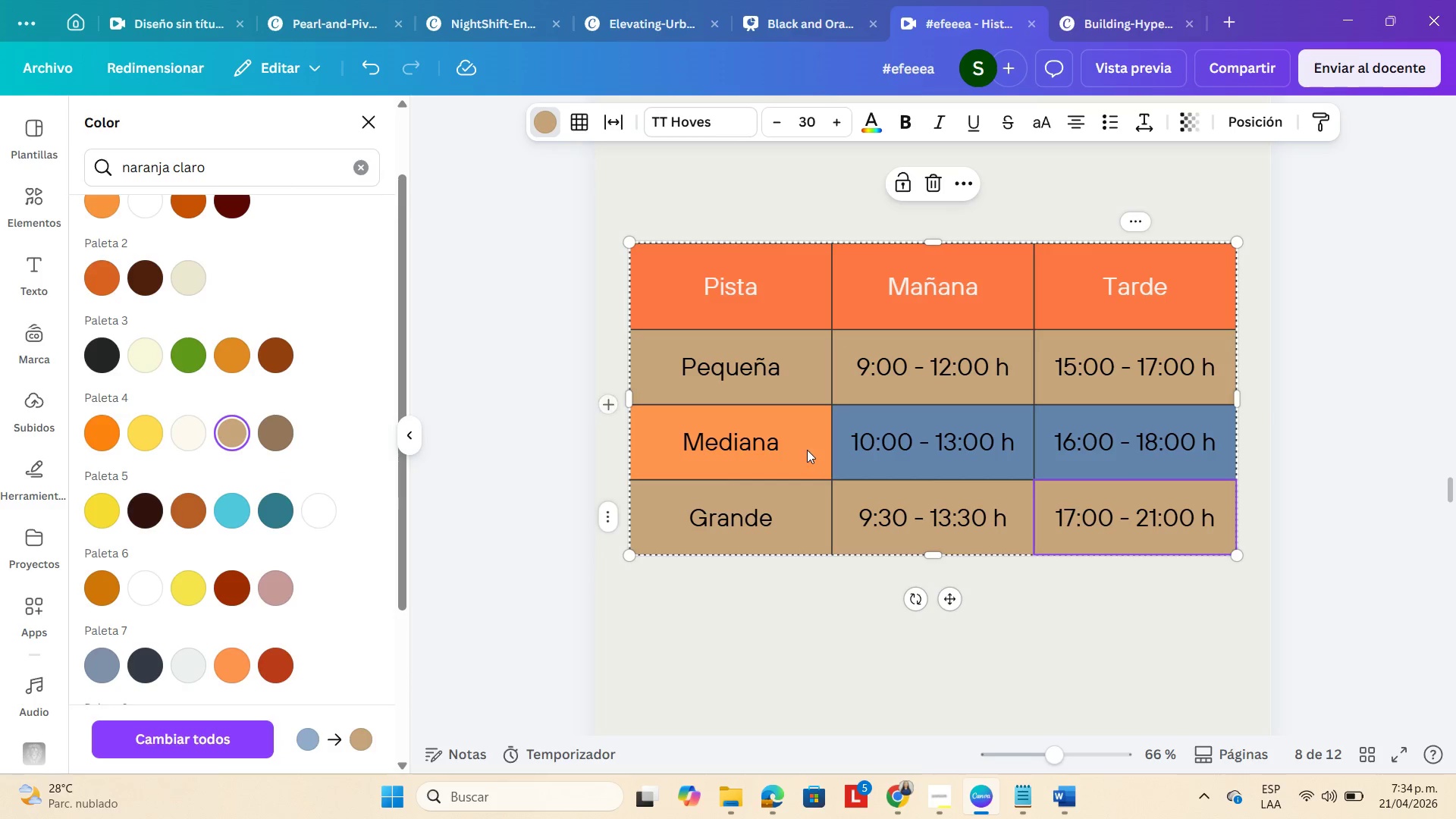 
left_click([845, 426])
 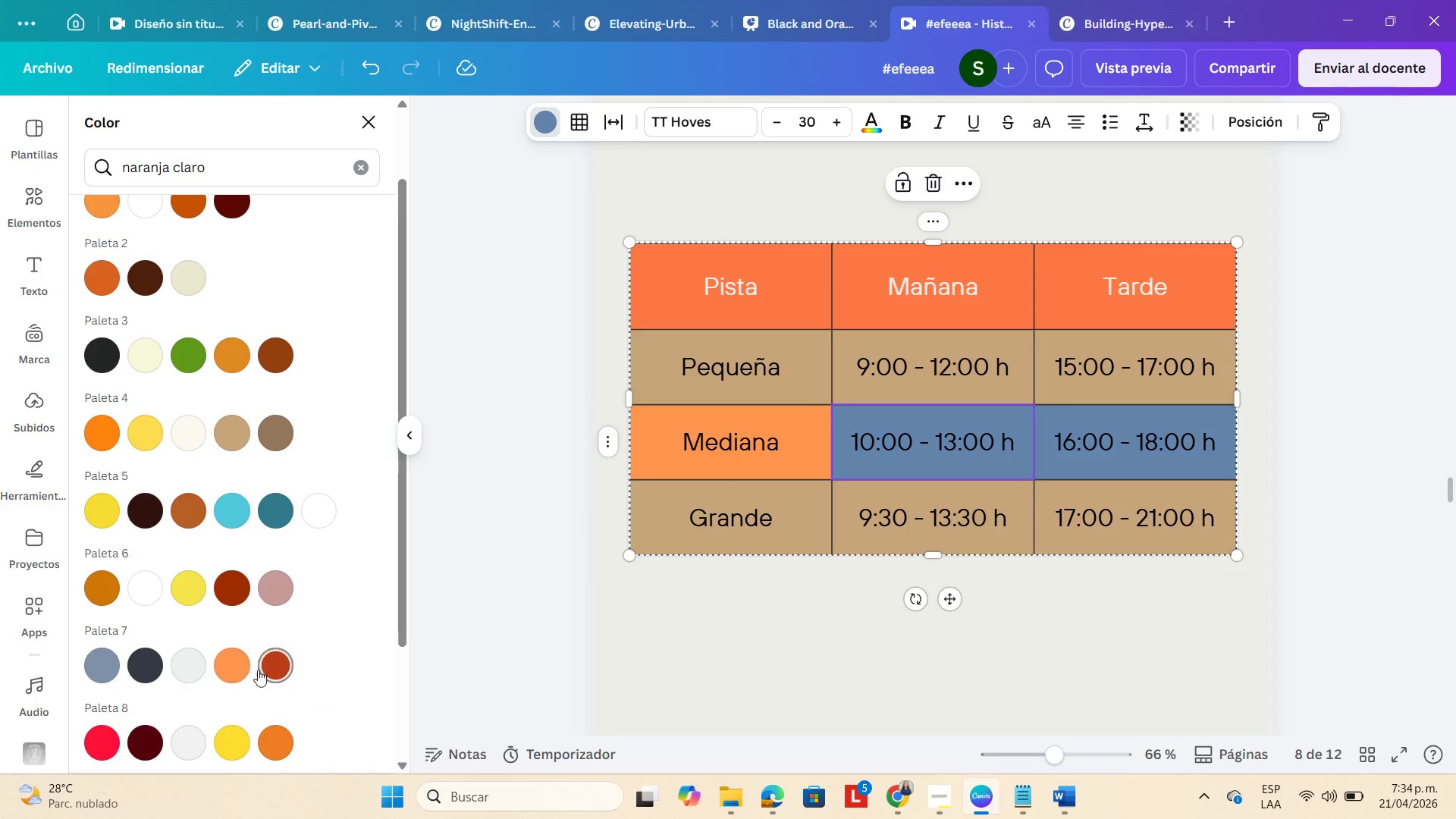 
left_click([231, 670])
 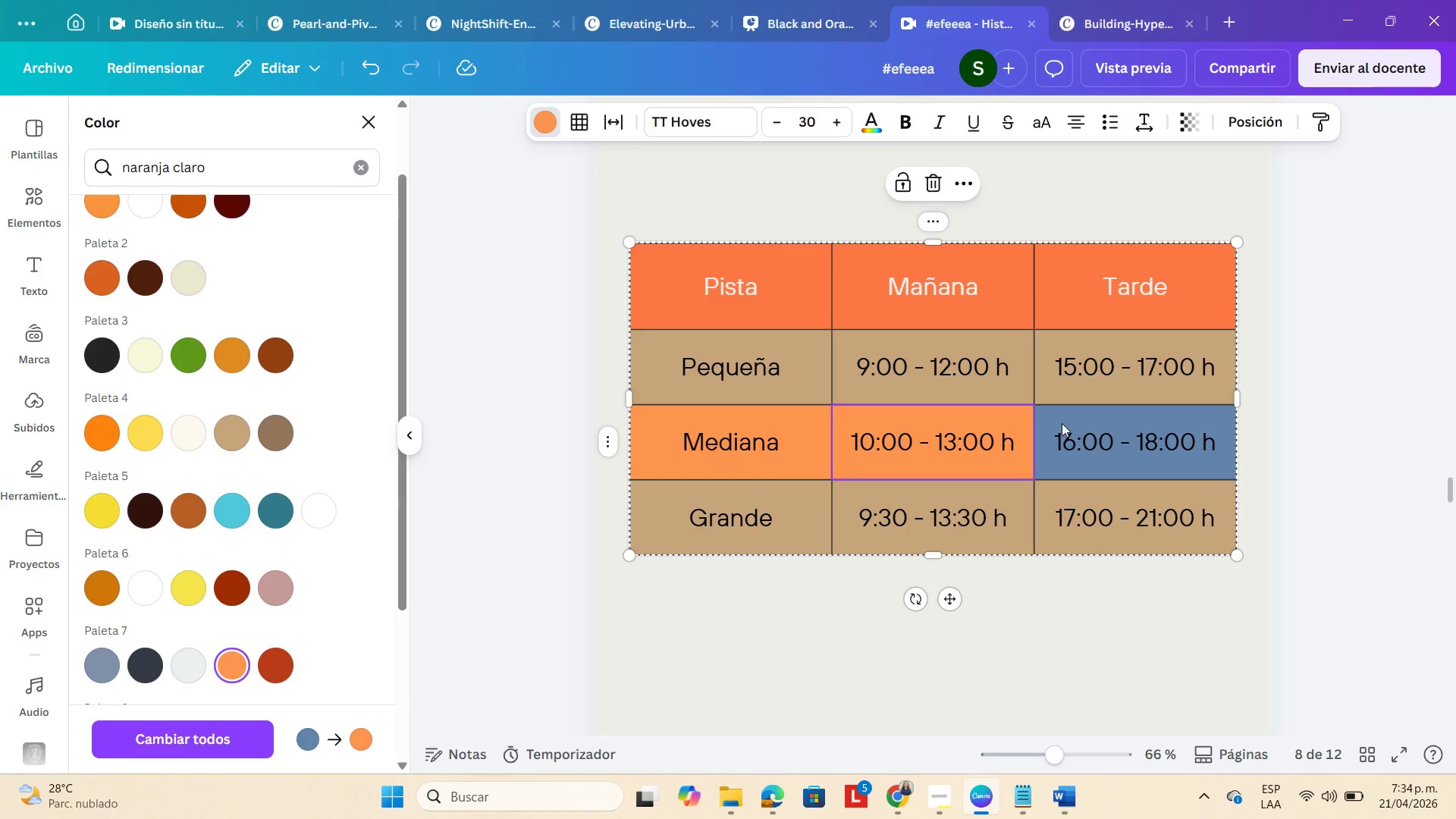 
left_click([1061, 422])
 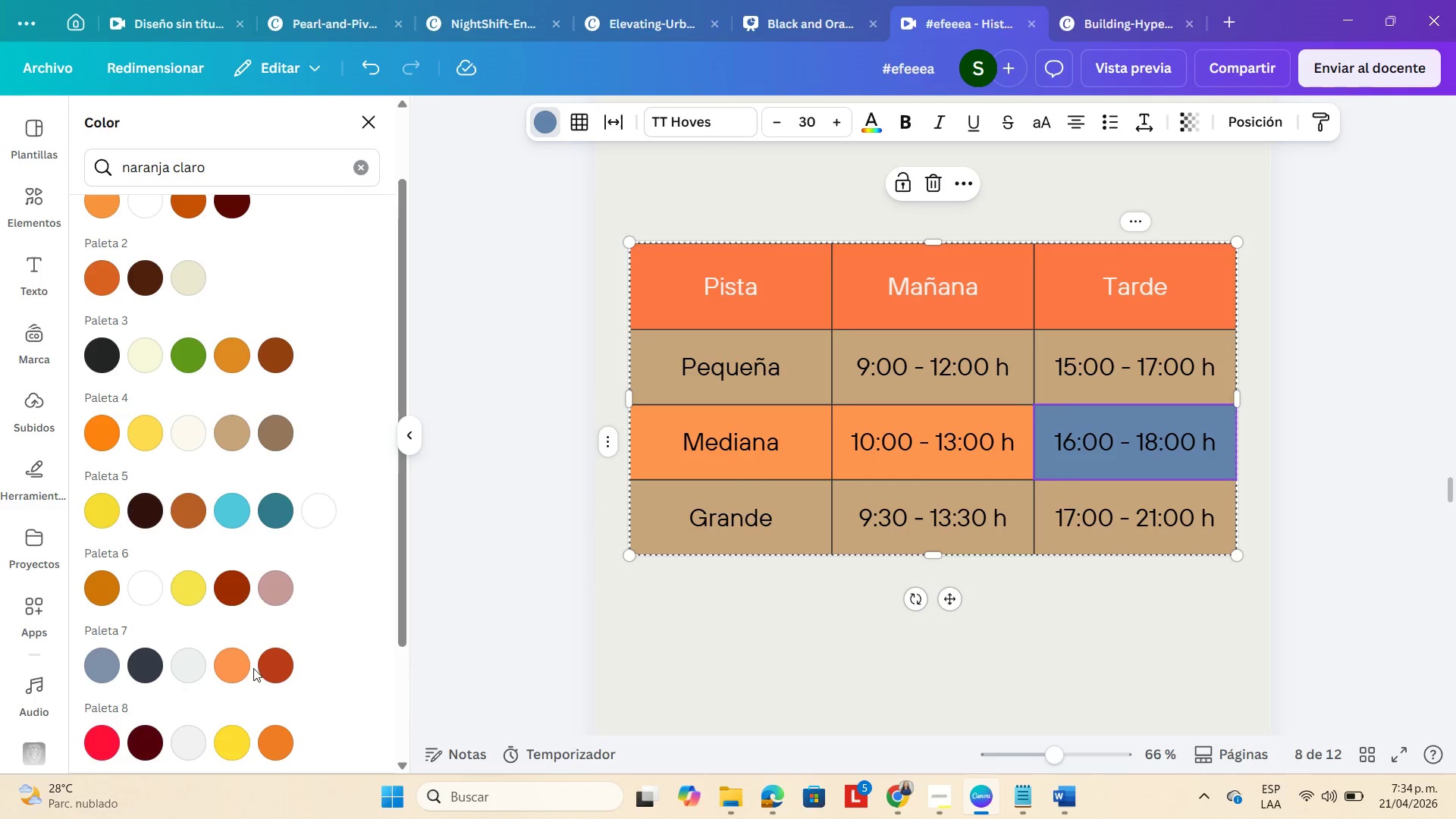 
left_click([230, 661])
 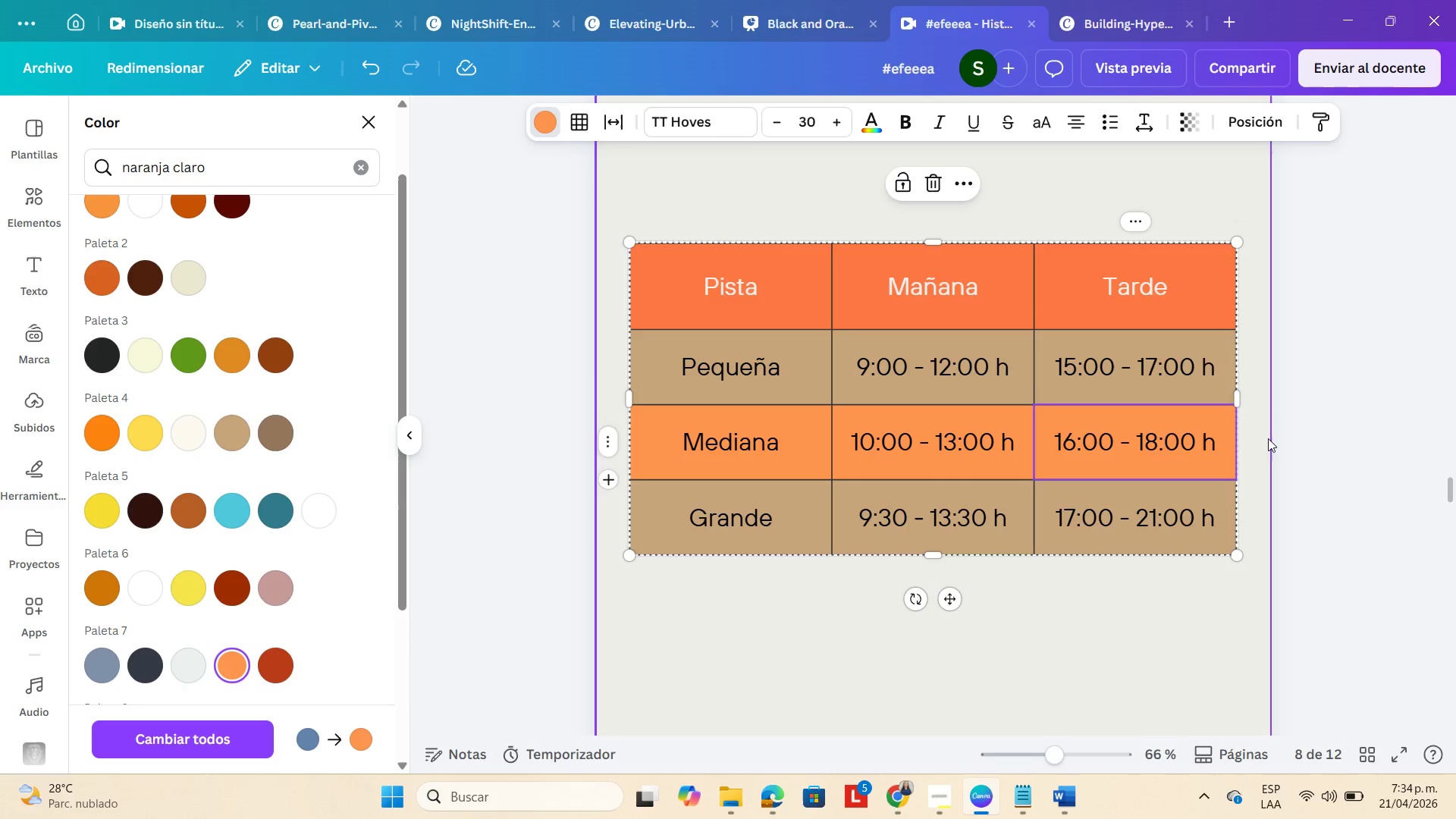 
double_click([1393, 415])
 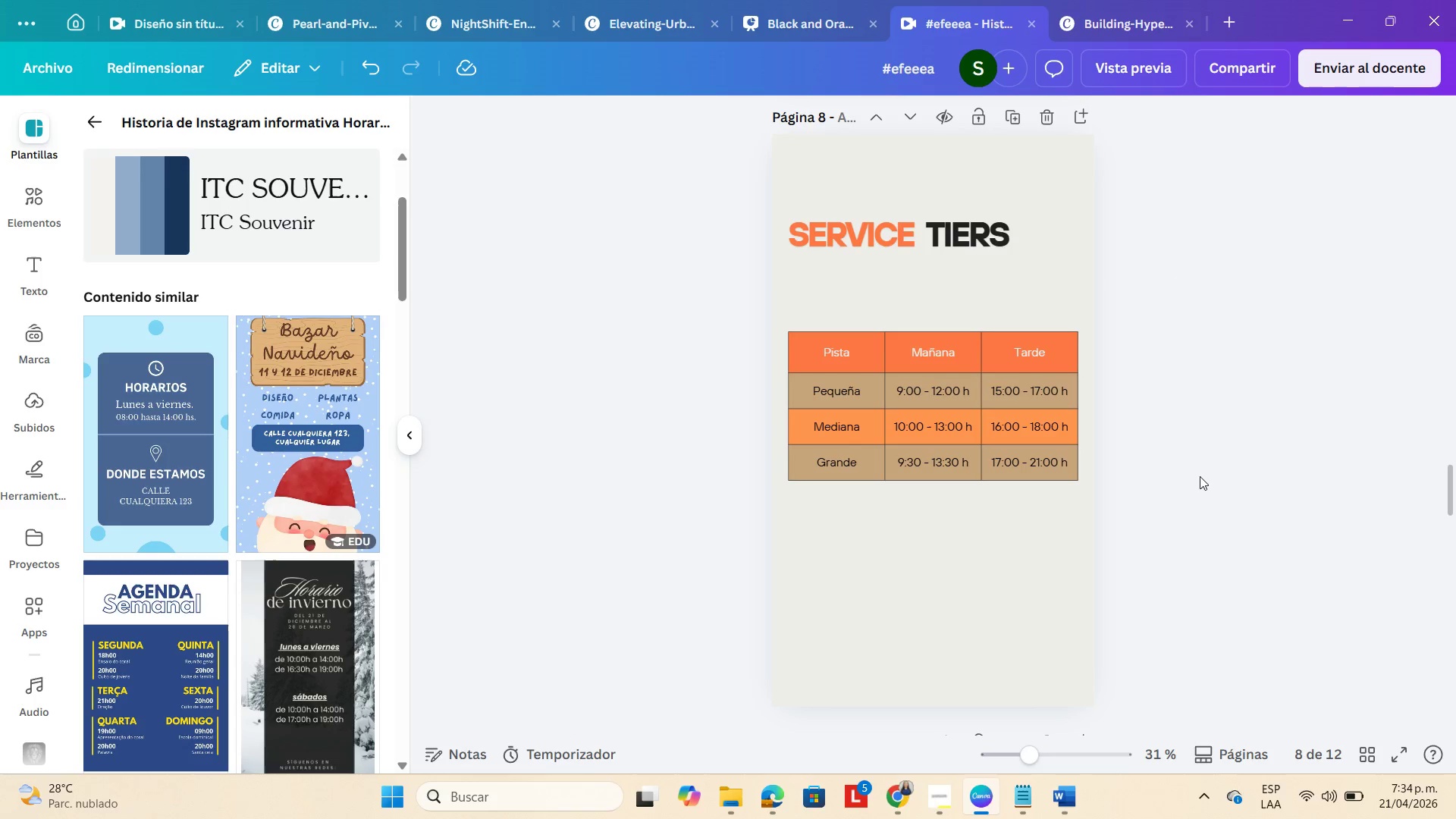 
left_click([777, 453])
 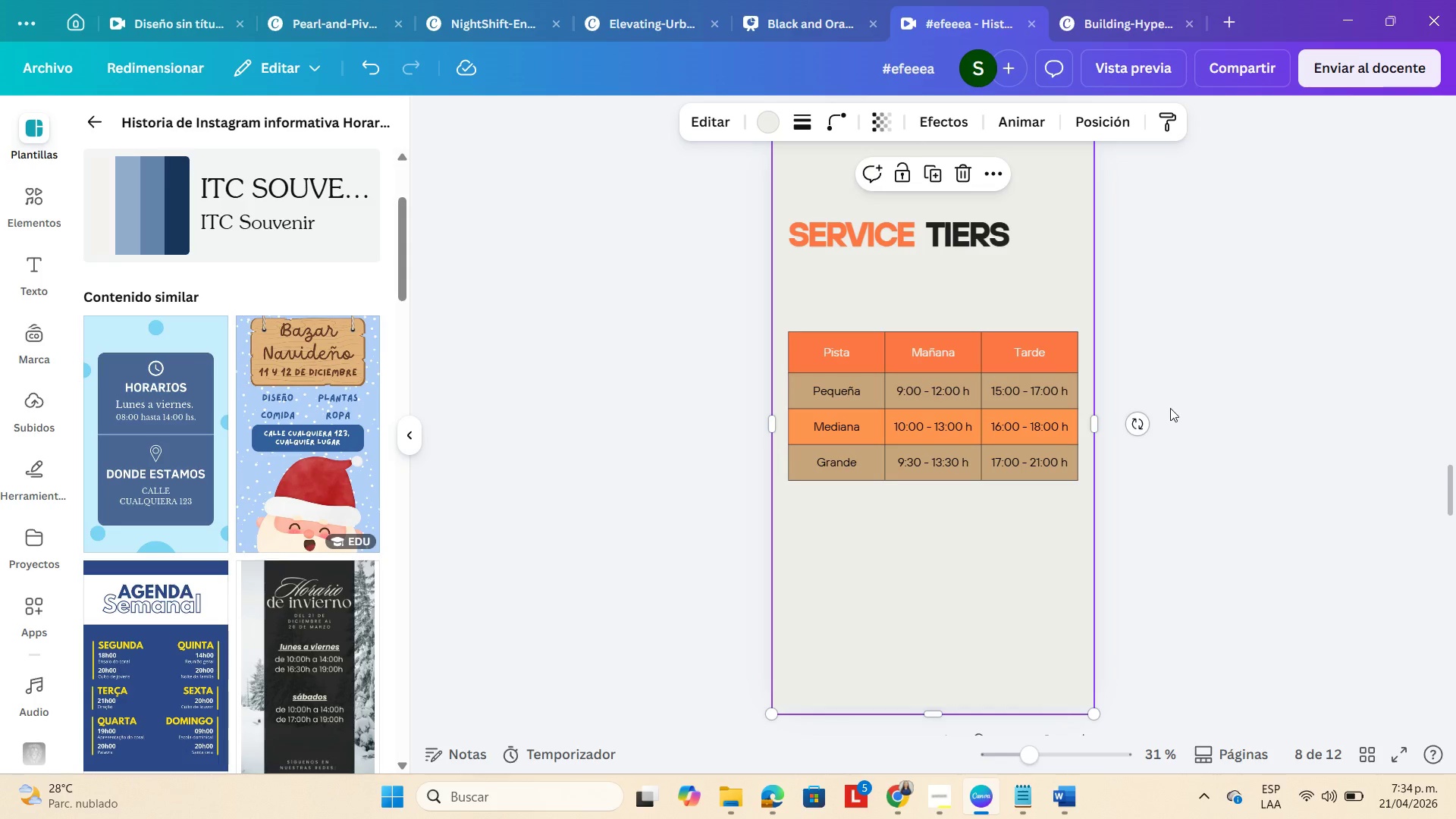 
left_click([1348, 362])
 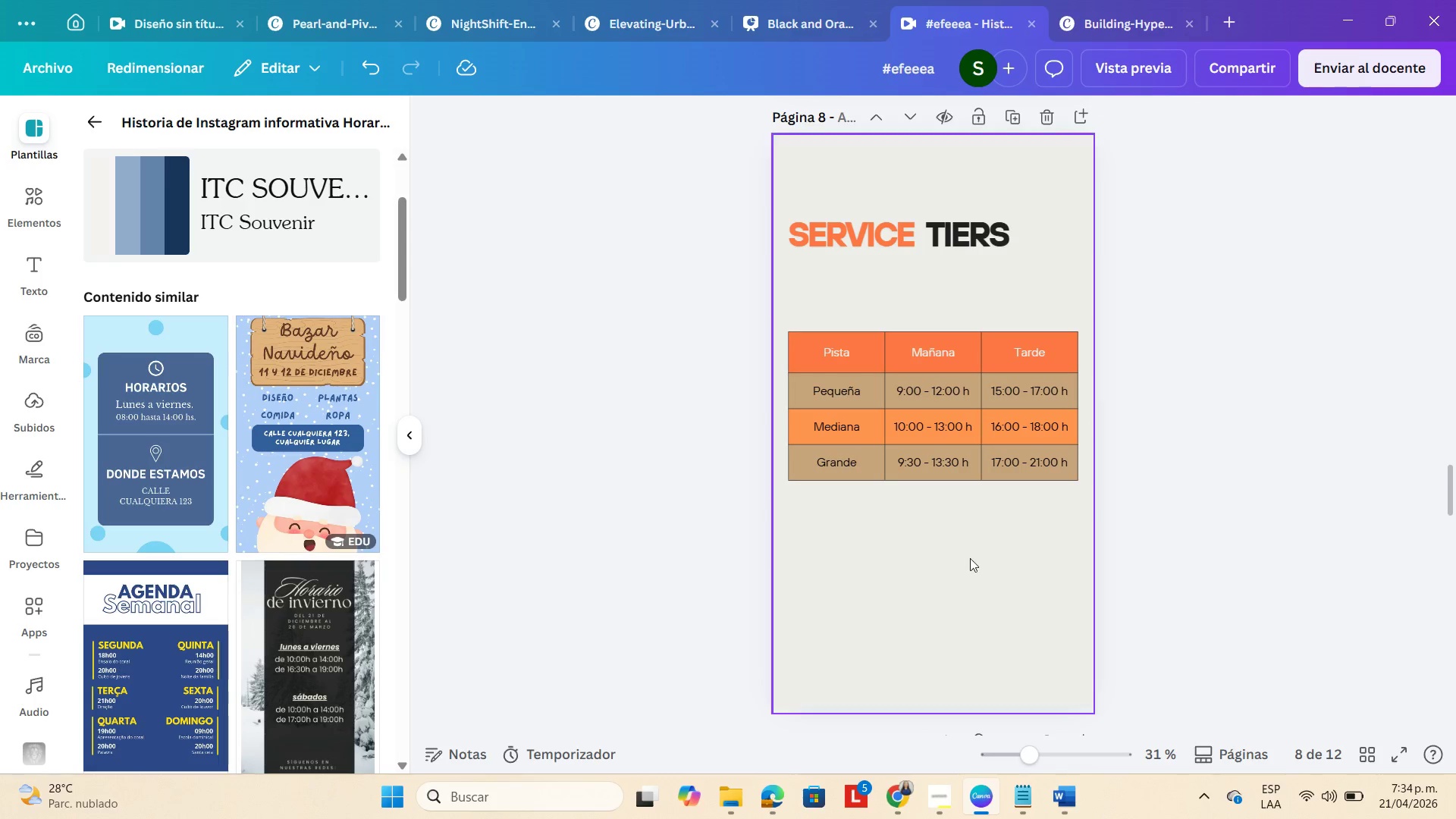 
left_click([936, 570])
 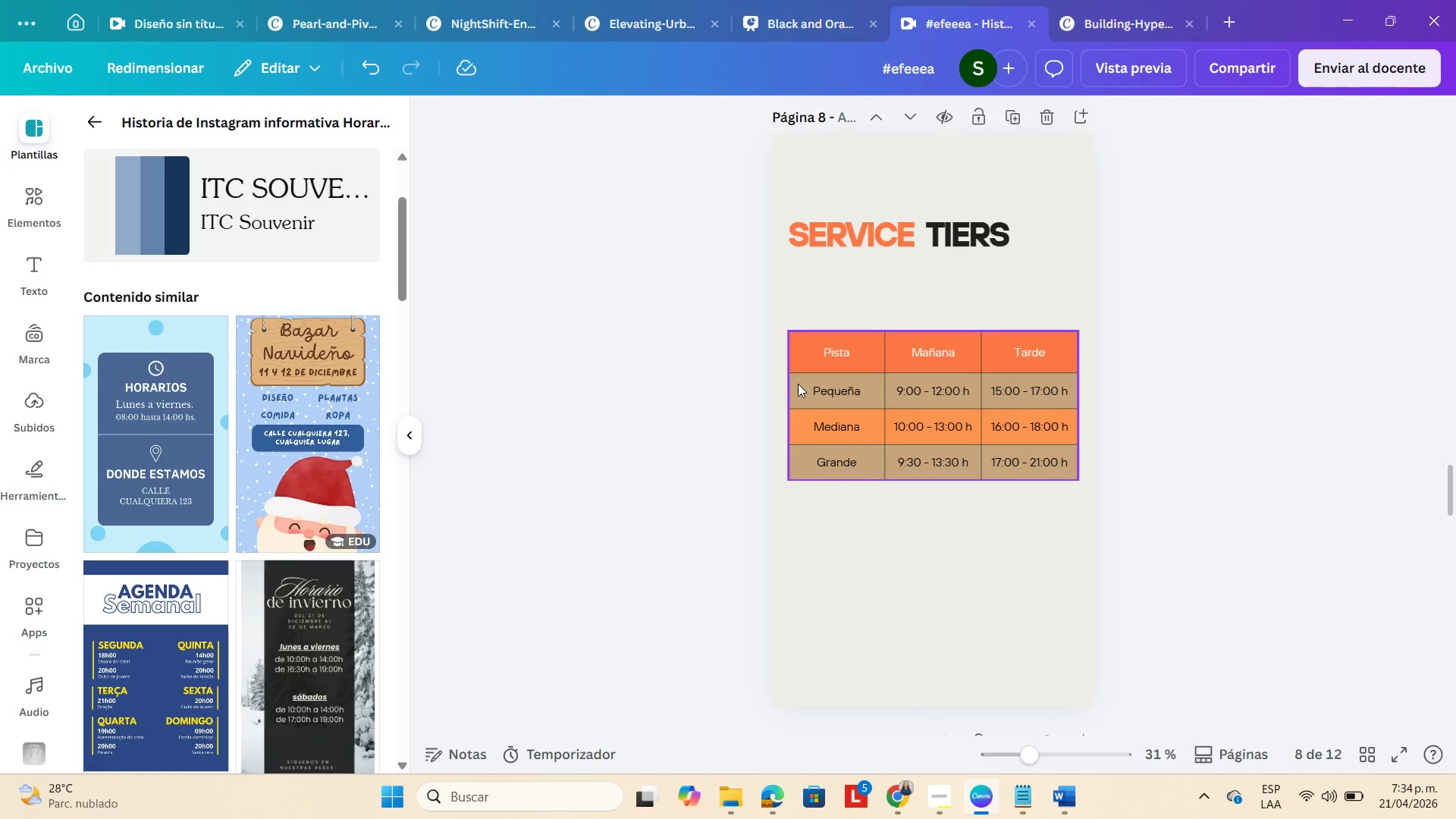 
left_click([799, 388])
 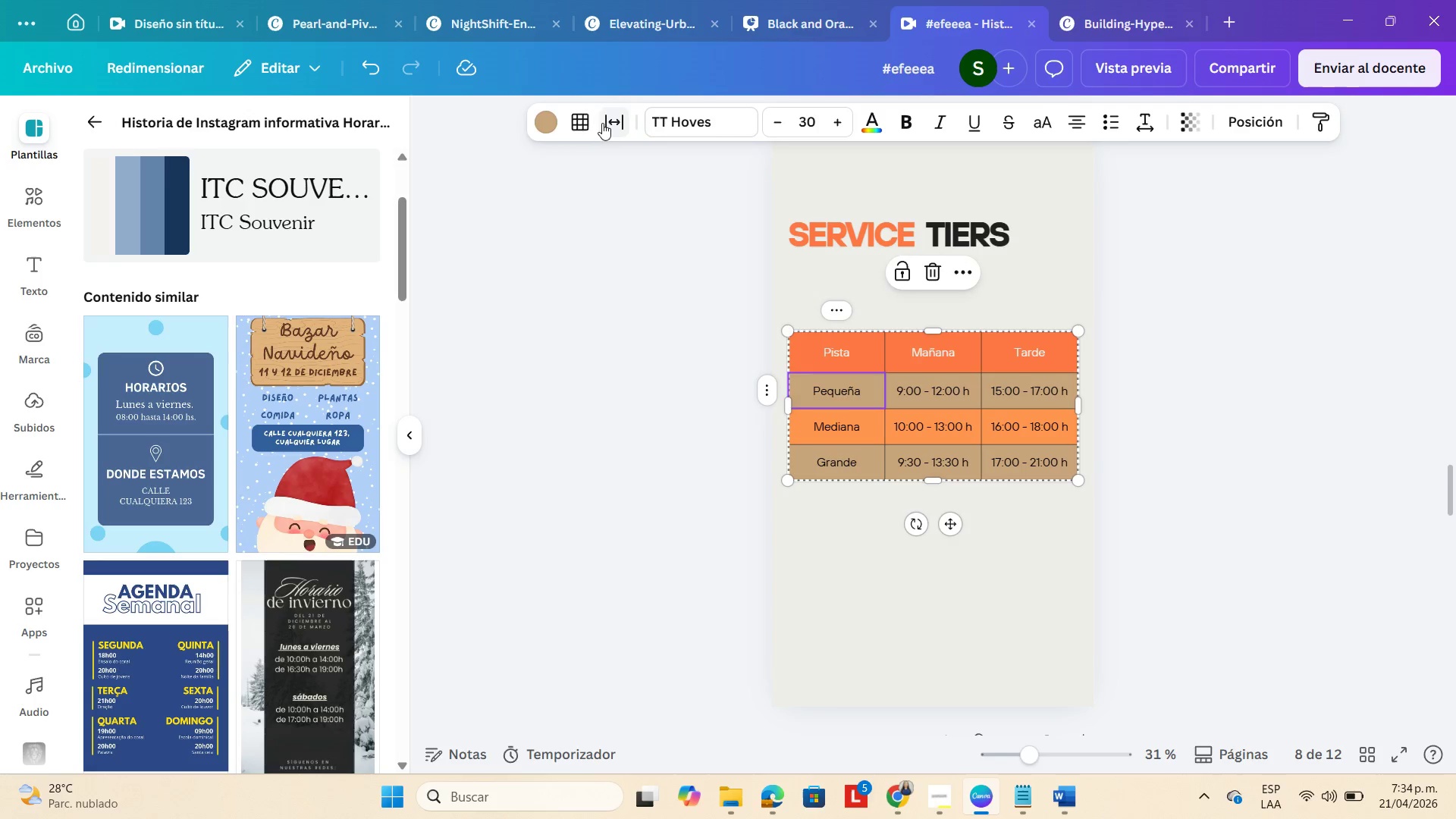 
left_click([538, 124])
 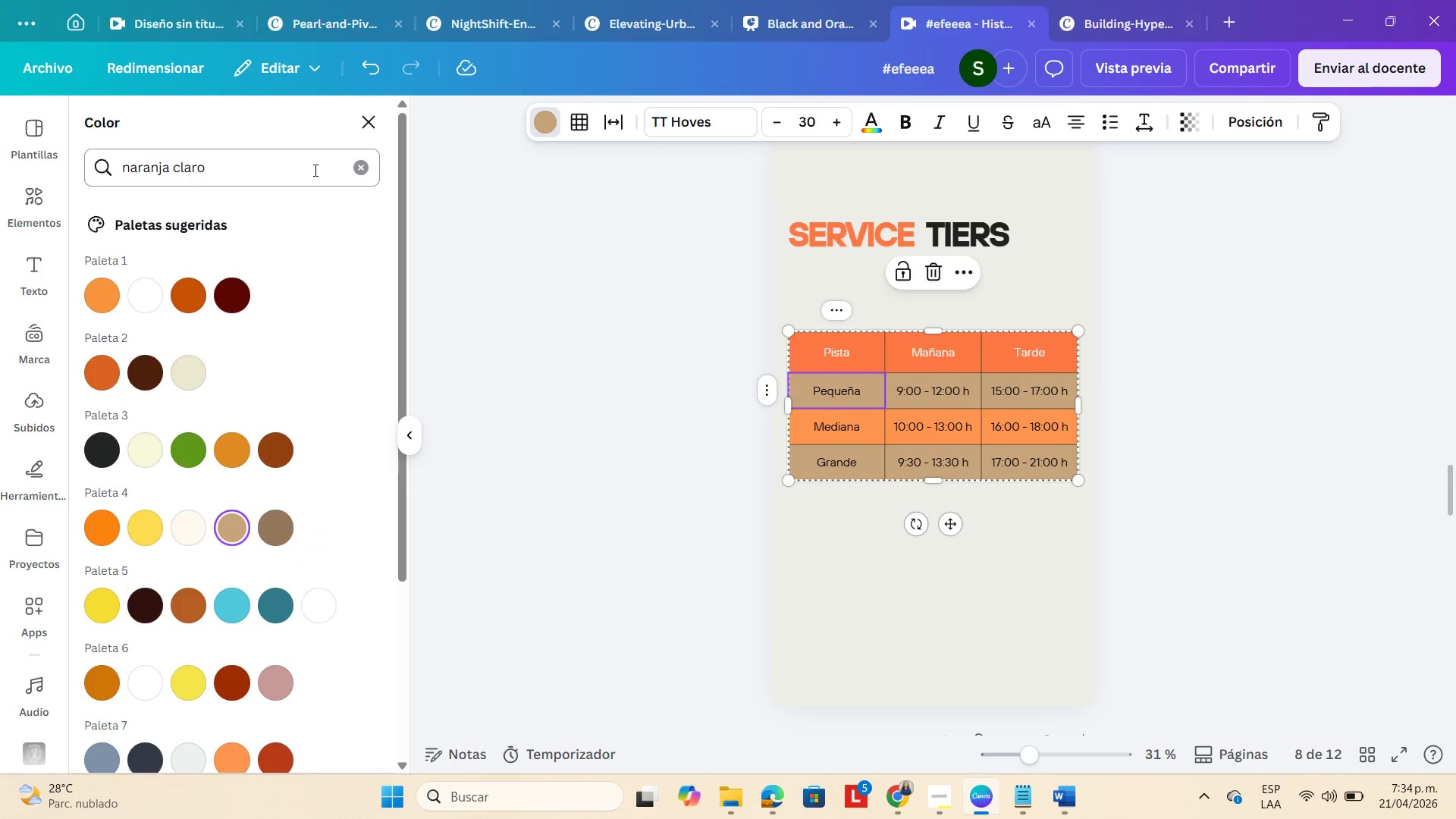 
double_click([313, 169])
 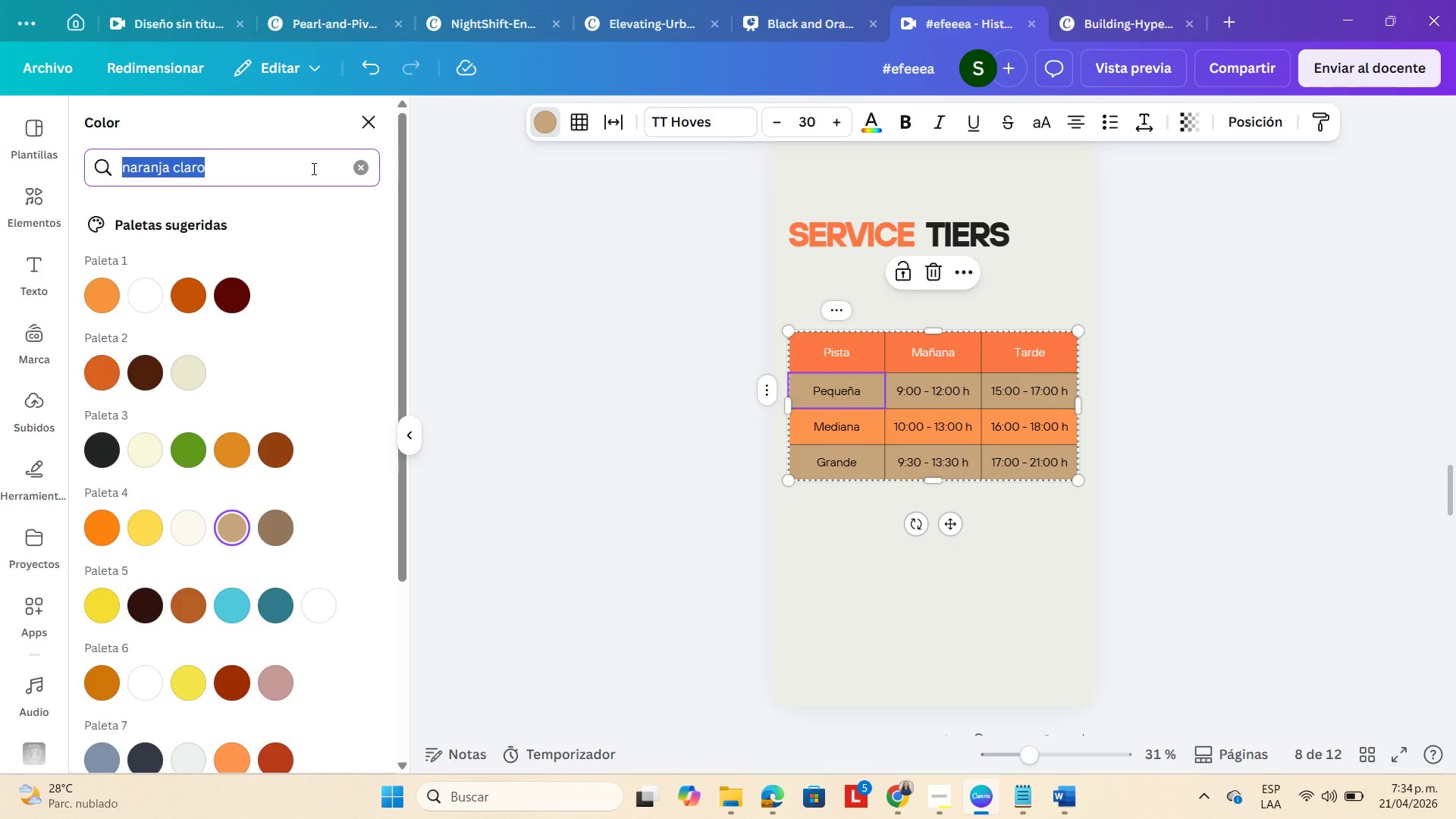 
key(Backspace)
type(crema)
 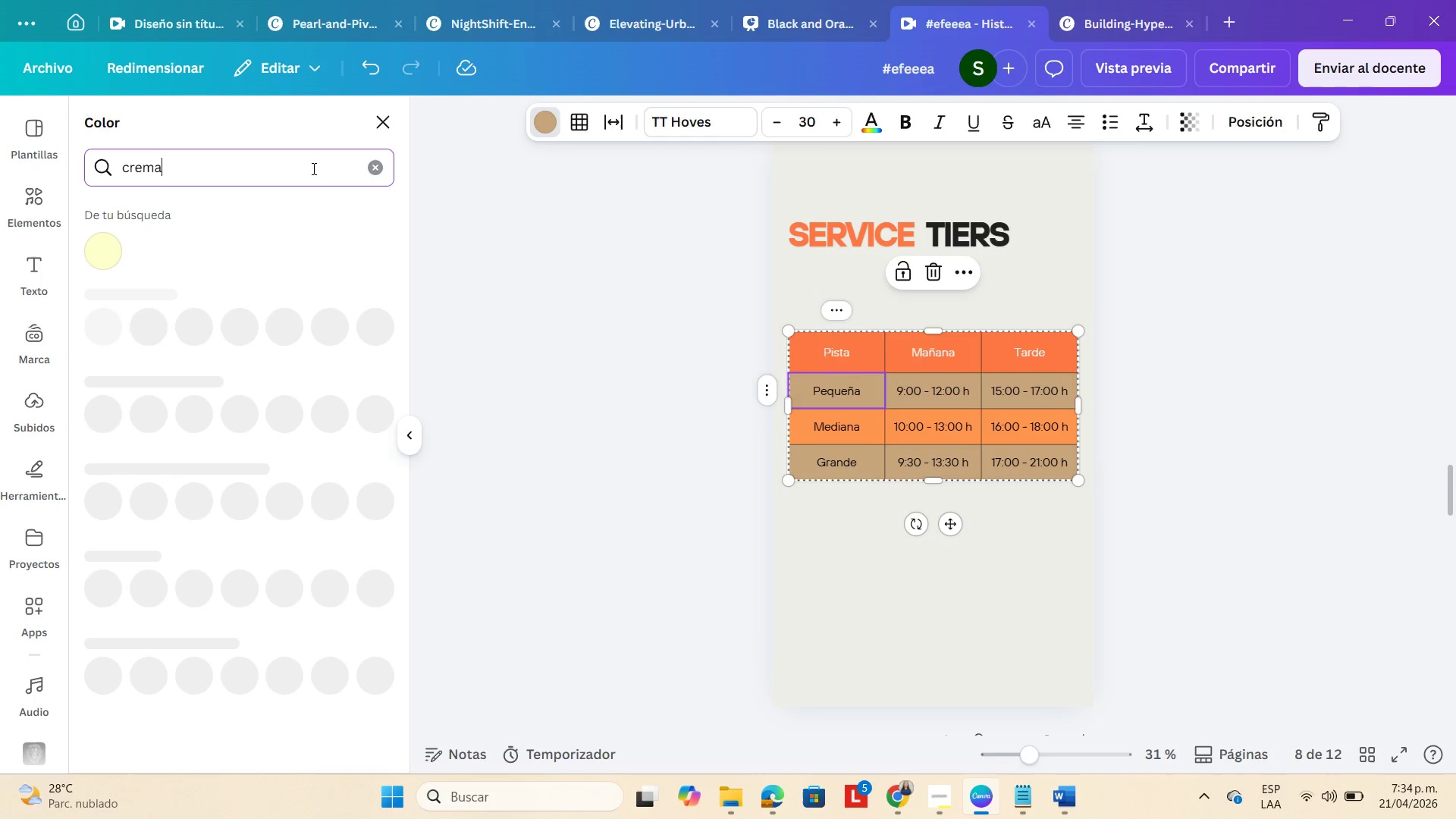 
key(Enter)
 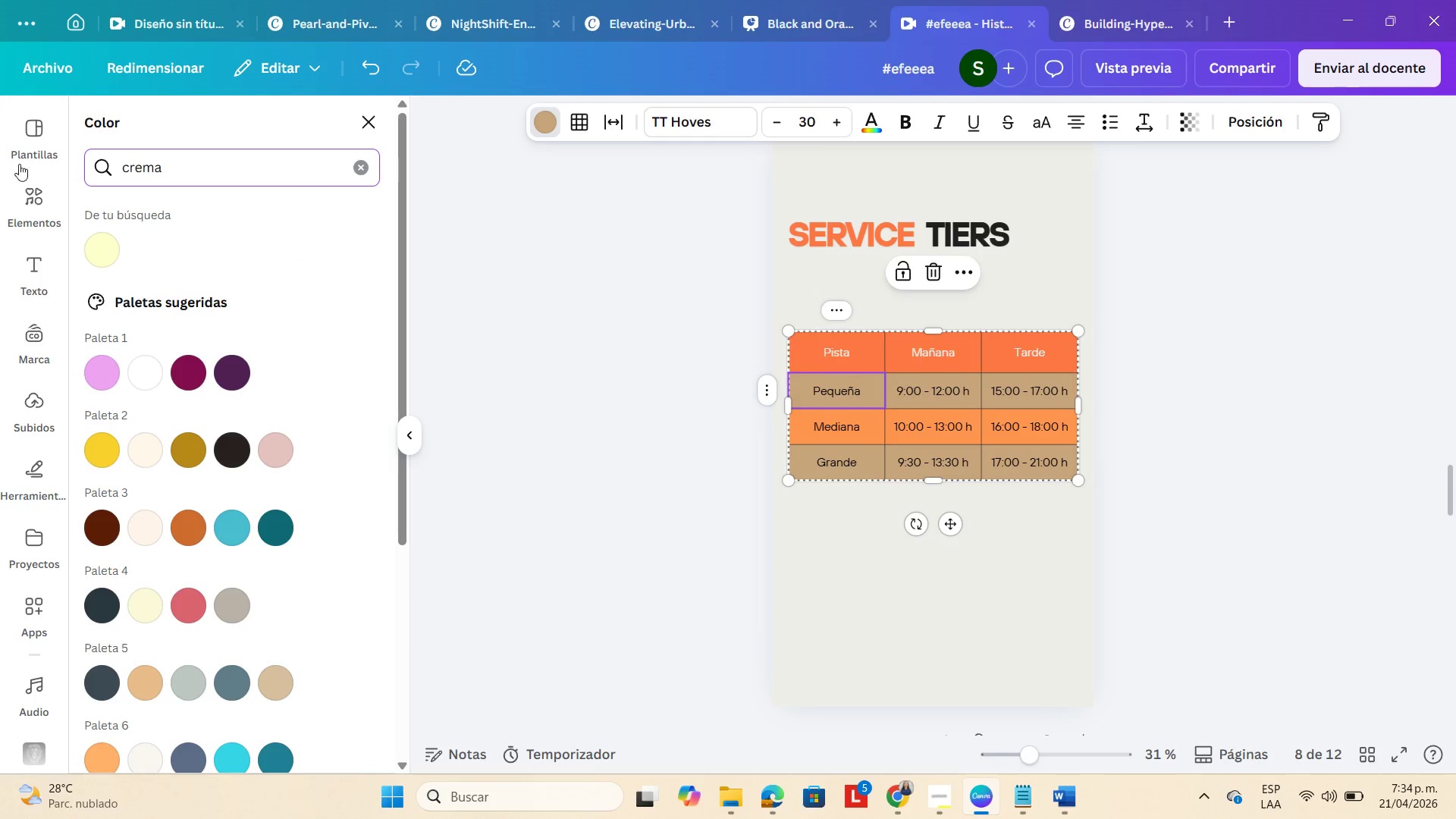 
left_click([93, 246])
 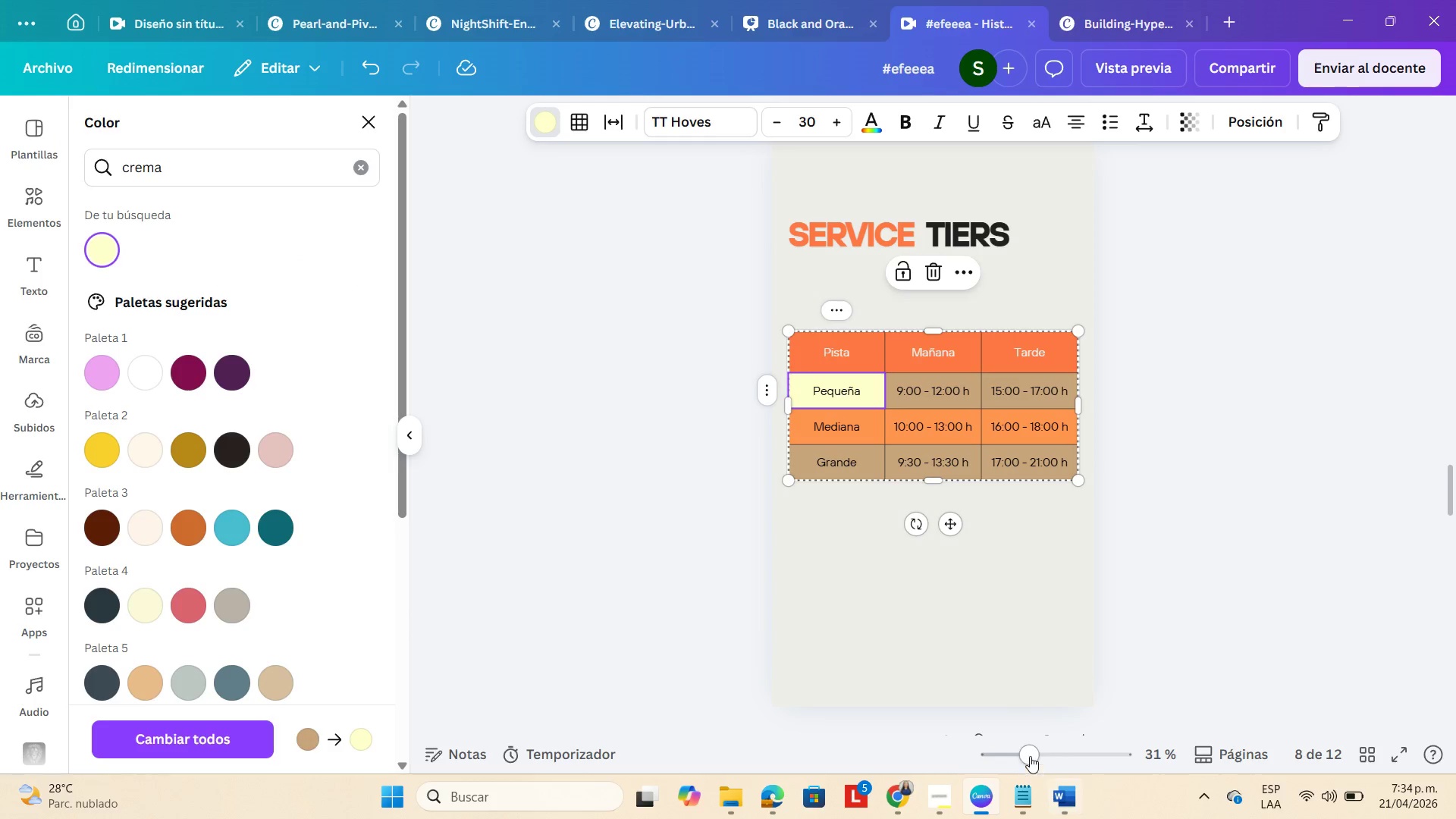 
left_click([1054, 751])
 